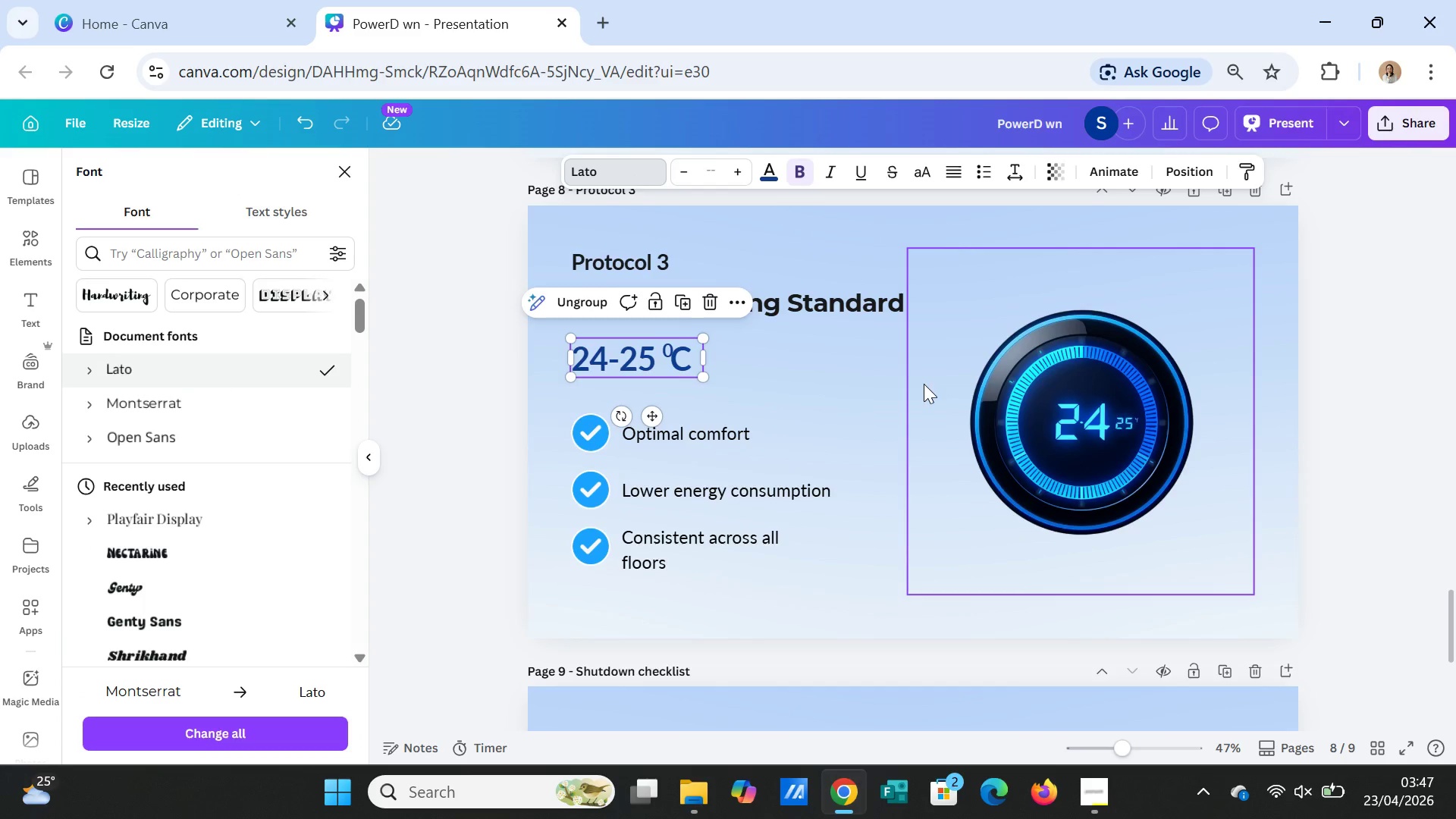 
left_click([924, 379])
 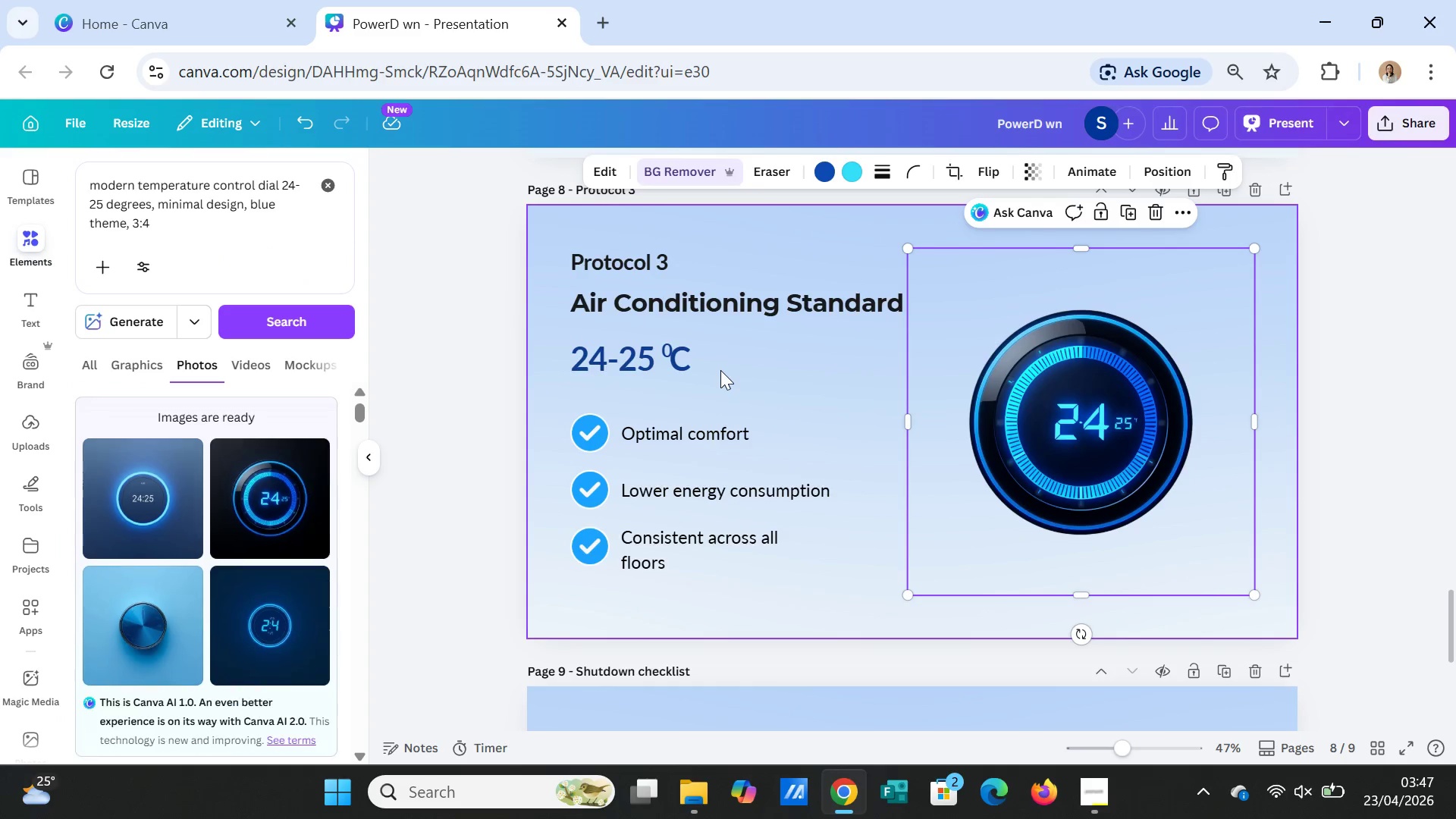 
left_click([720, 370])
 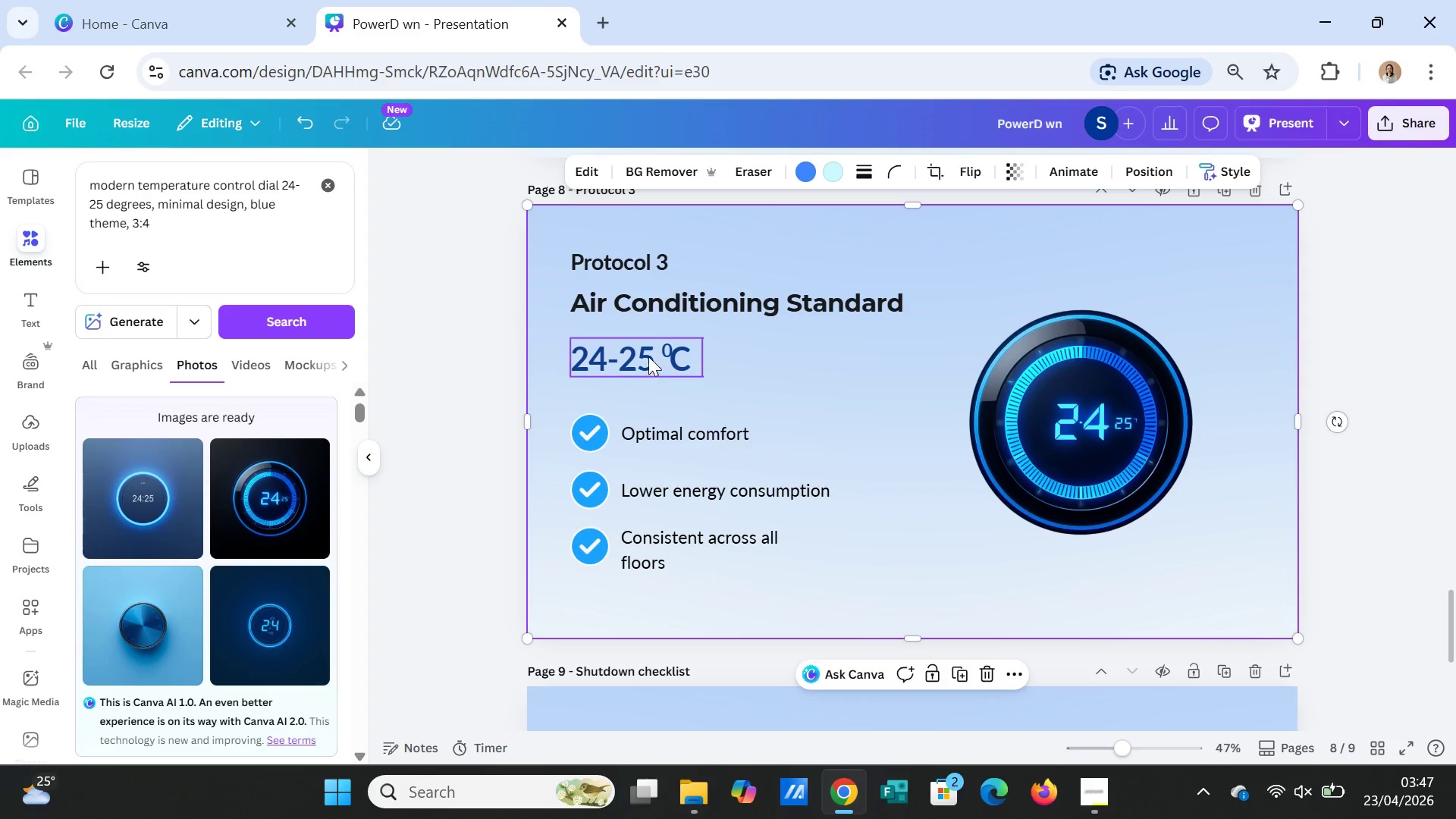 
left_click([648, 353])
 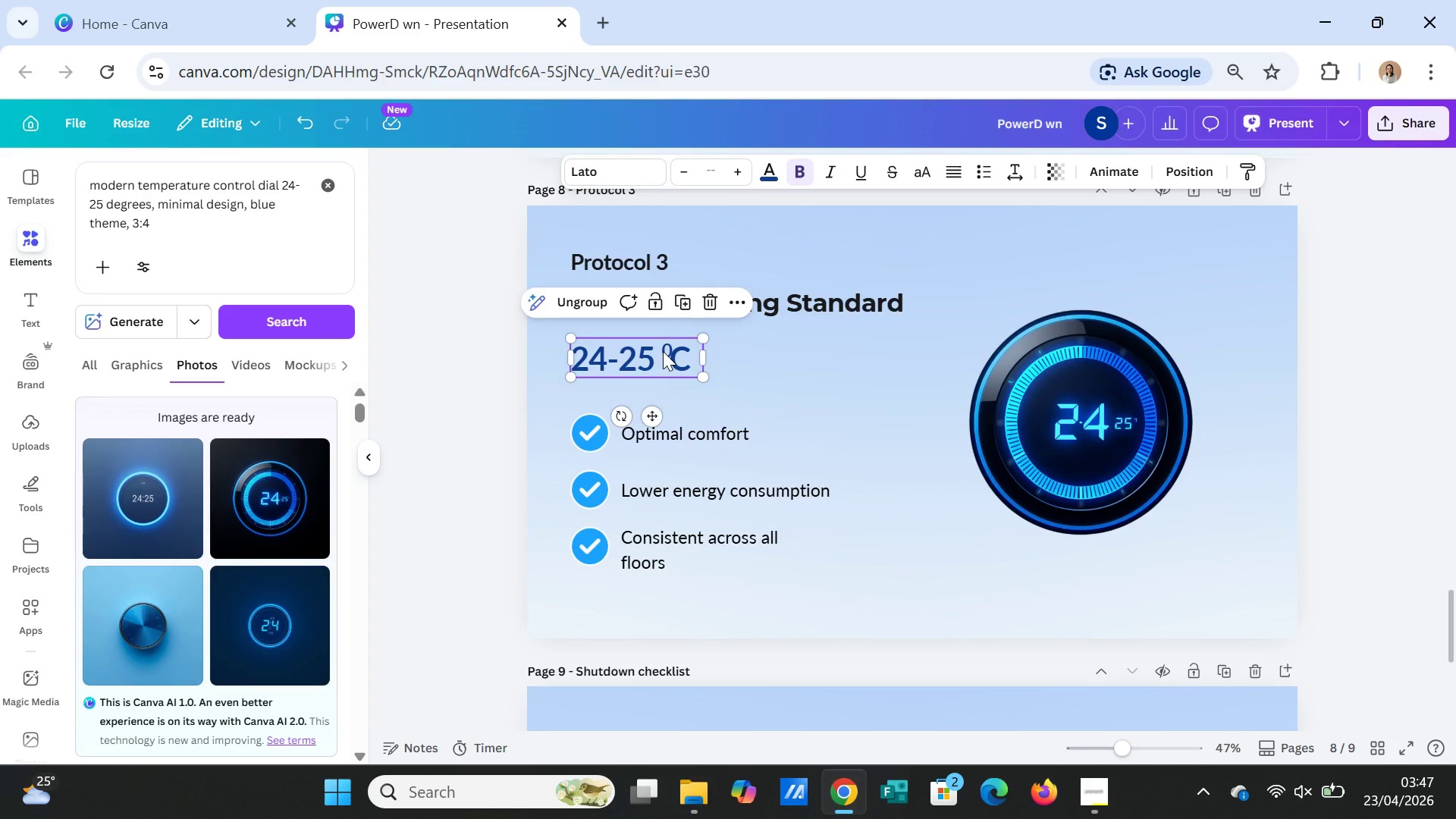 
left_click([663, 351])
 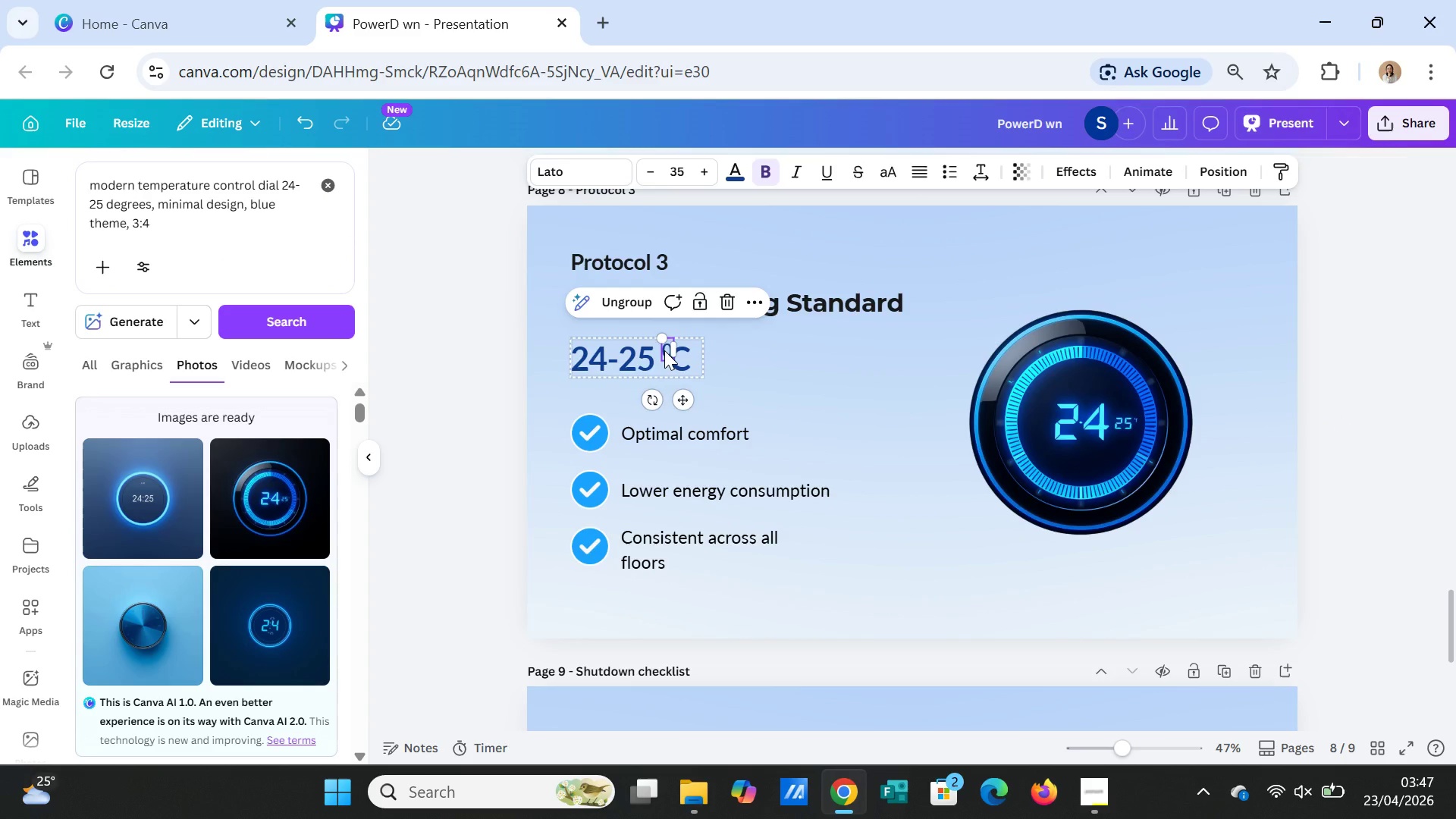 
left_click_drag(start_coordinate=[664, 350], to_coordinate=[660, 352])
 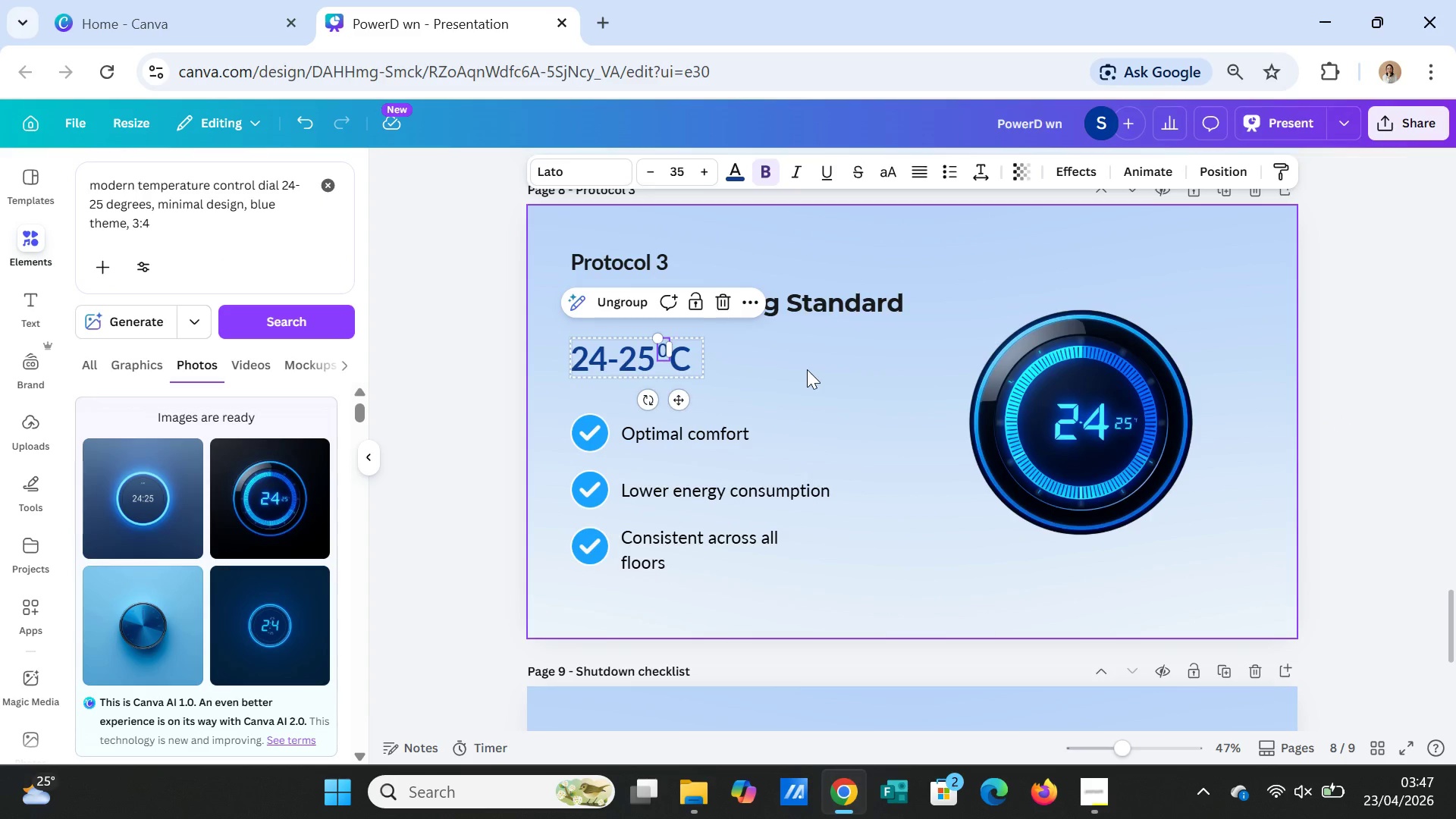 
left_click([807, 369])
 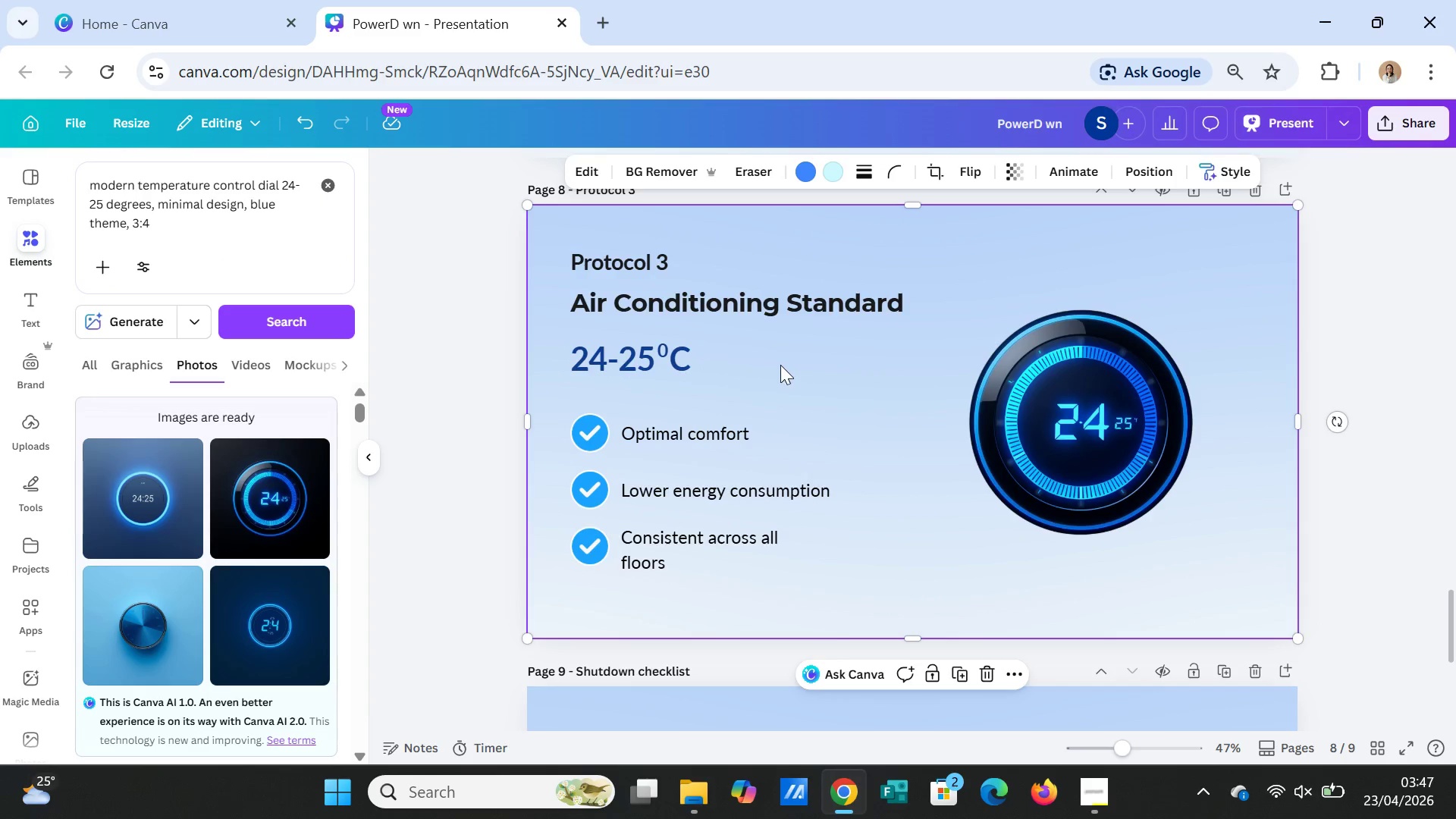 
scroll: coordinate [838, 519], scroll_direction: down, amount: 3.0
 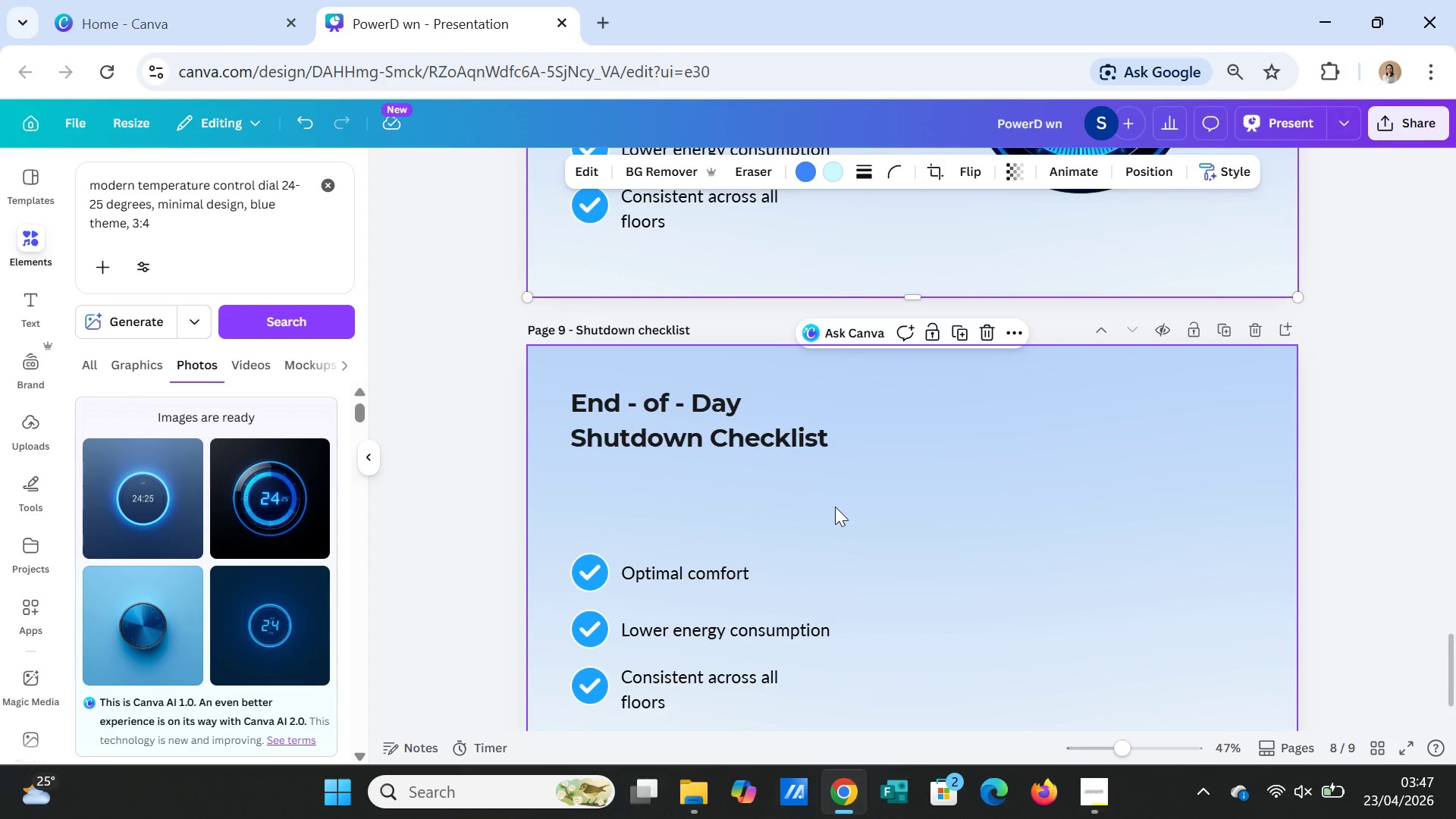 
scroll: coordinate [829, 500], scroll_direction: up, amount: 3.0
 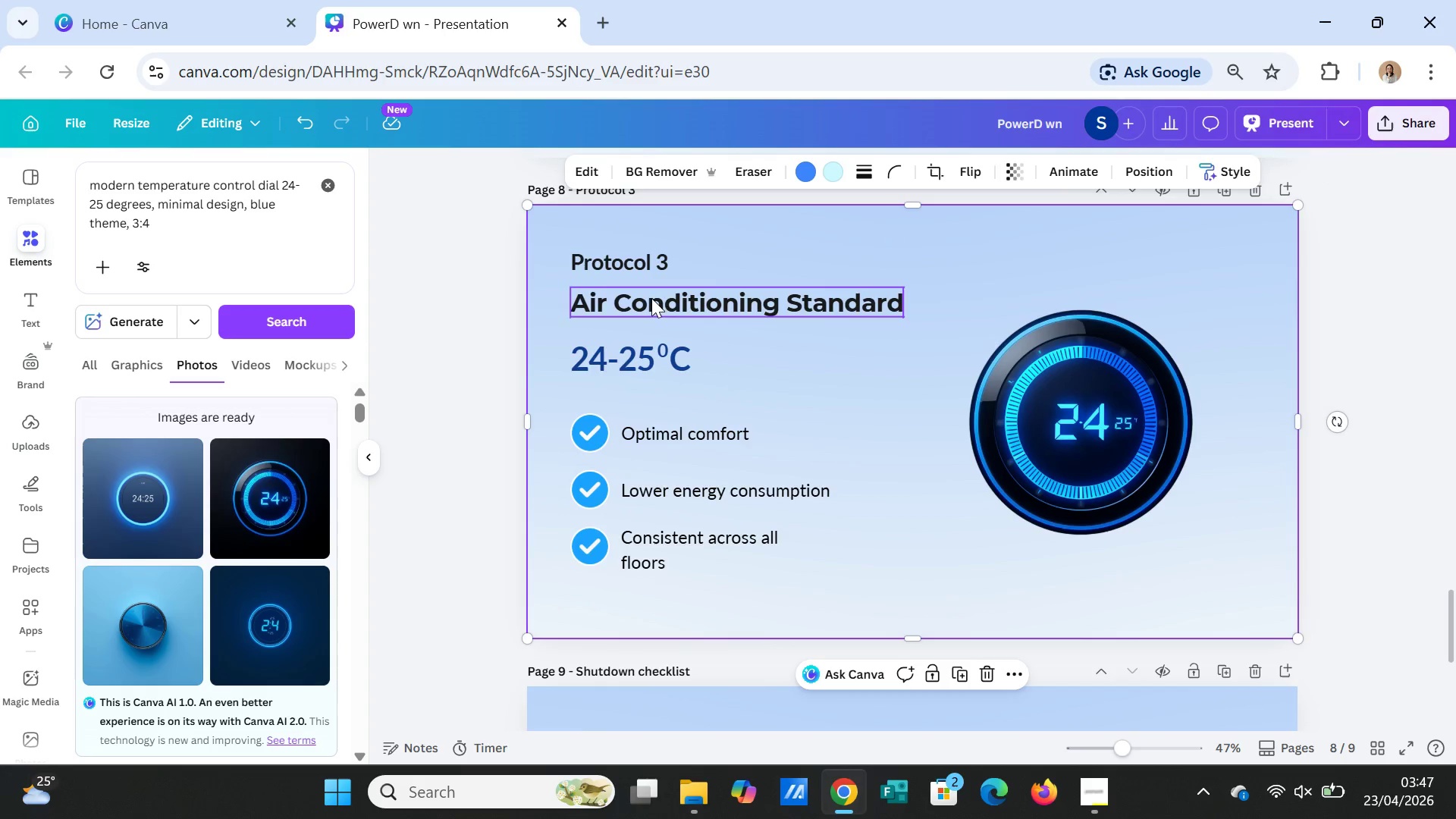 
left_click([651, 268])
 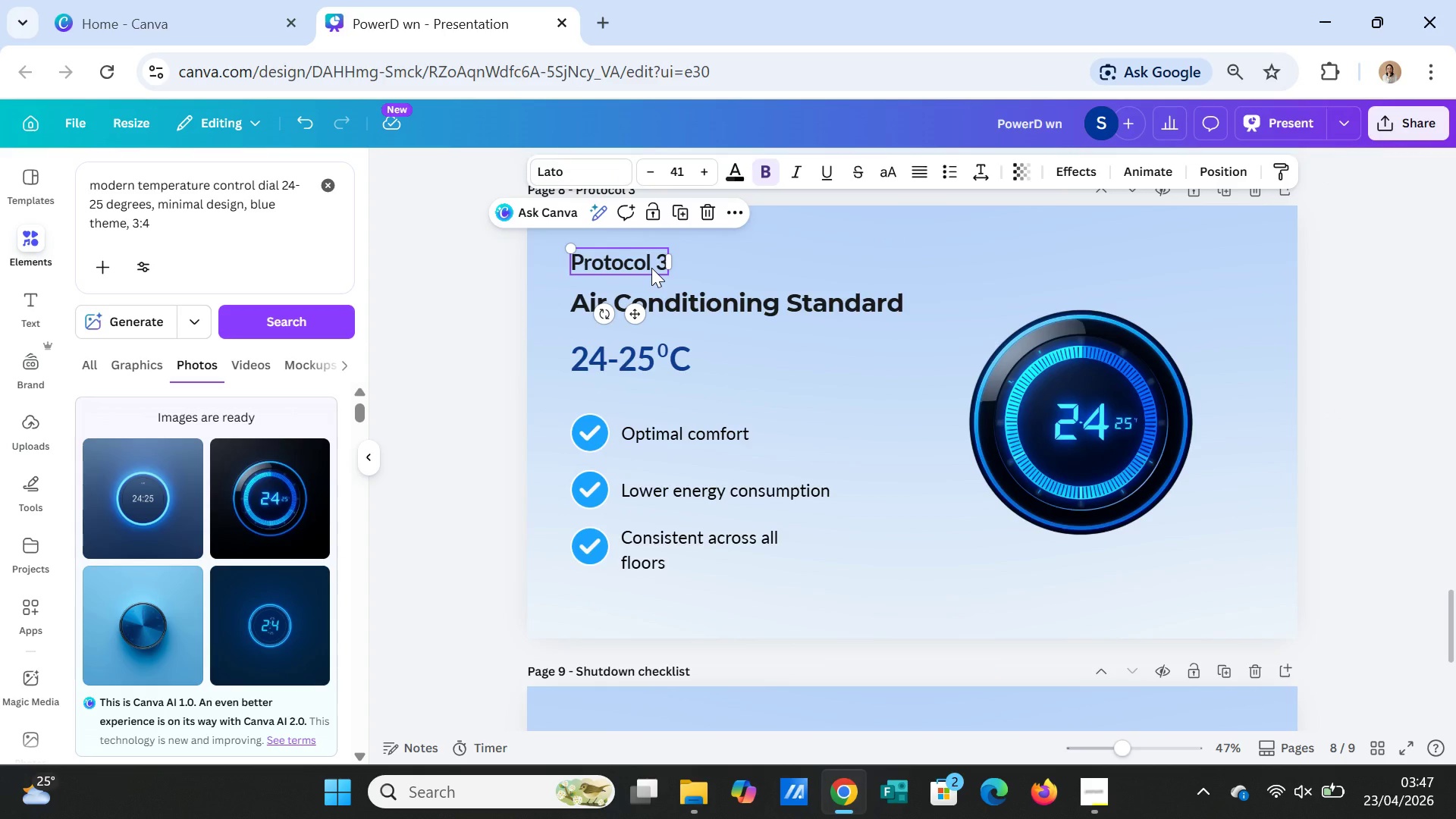 
key(Control+C)
 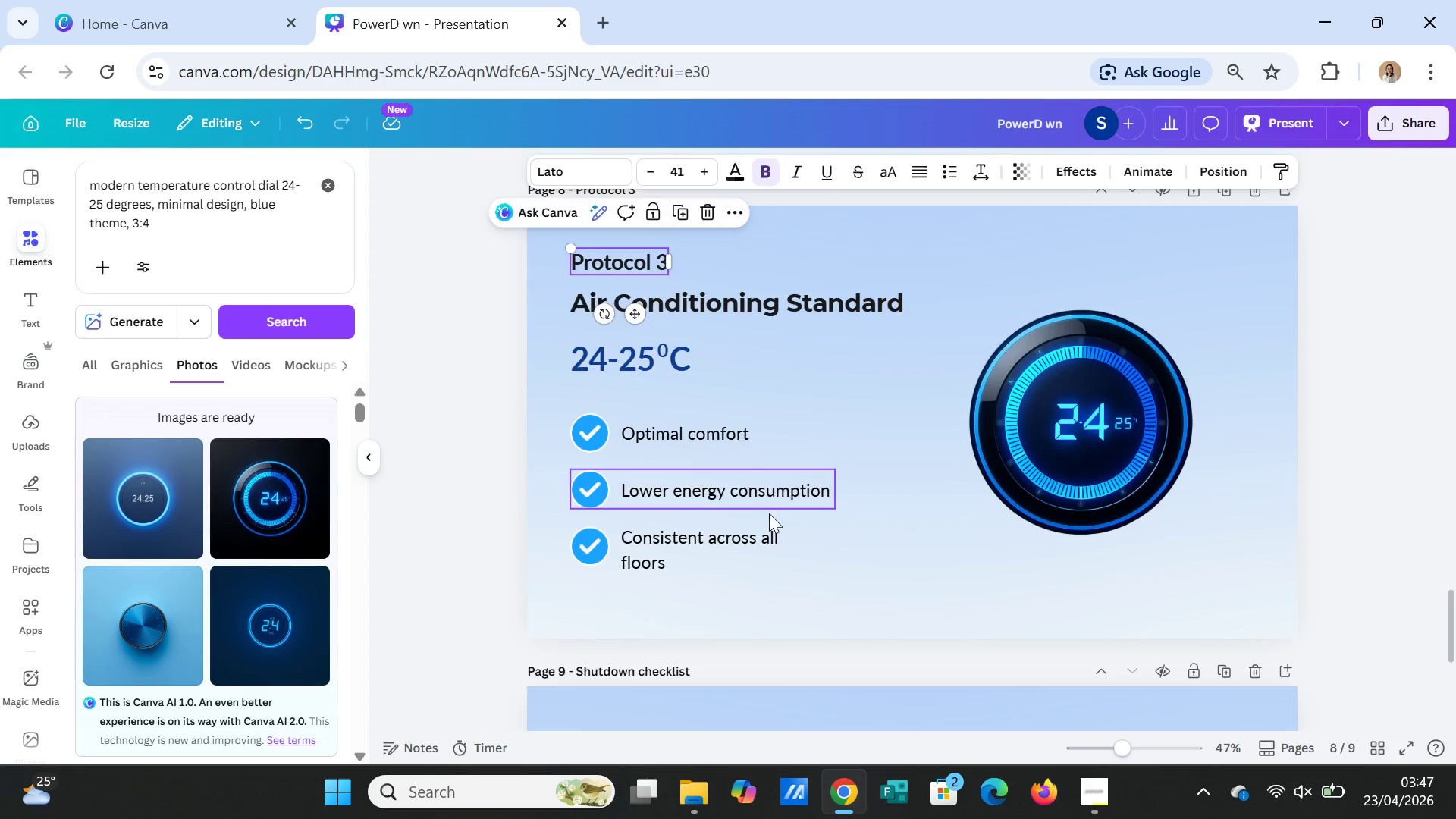 
scroll: coordinate [769, 519], scroll_direction: down, amount: 3.0
 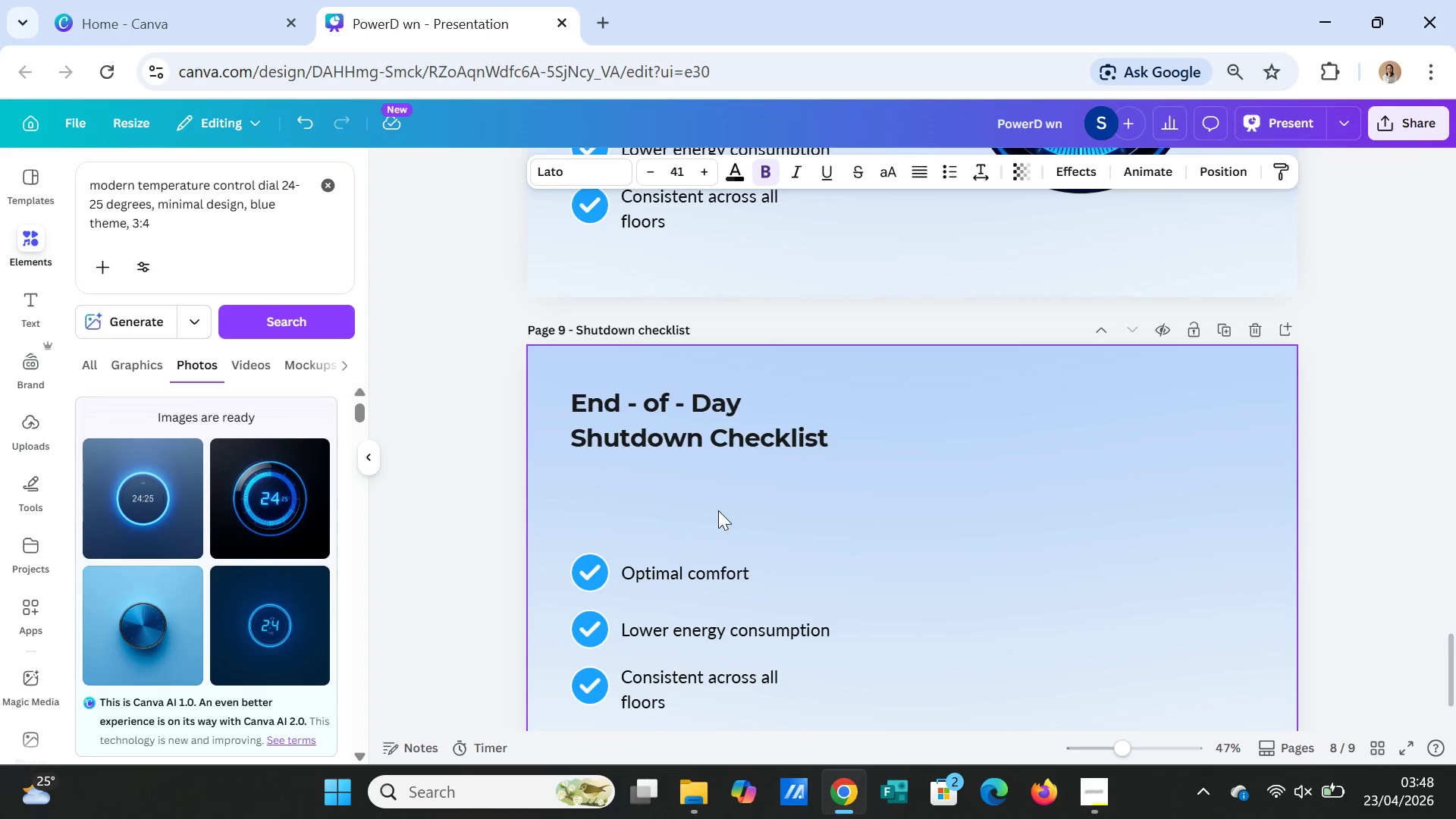 
left_click([718, 510])
 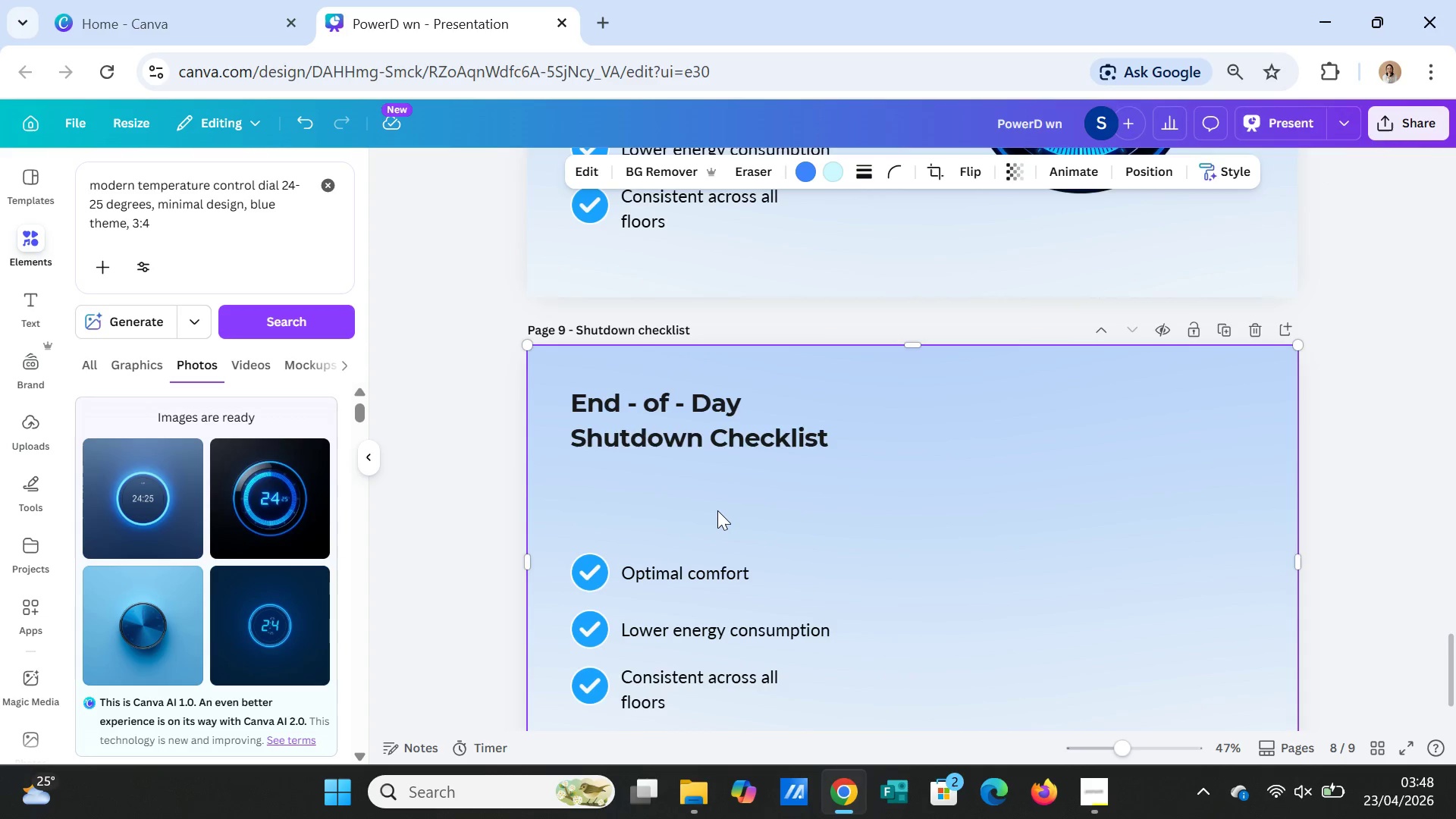 
key(Control+V)
 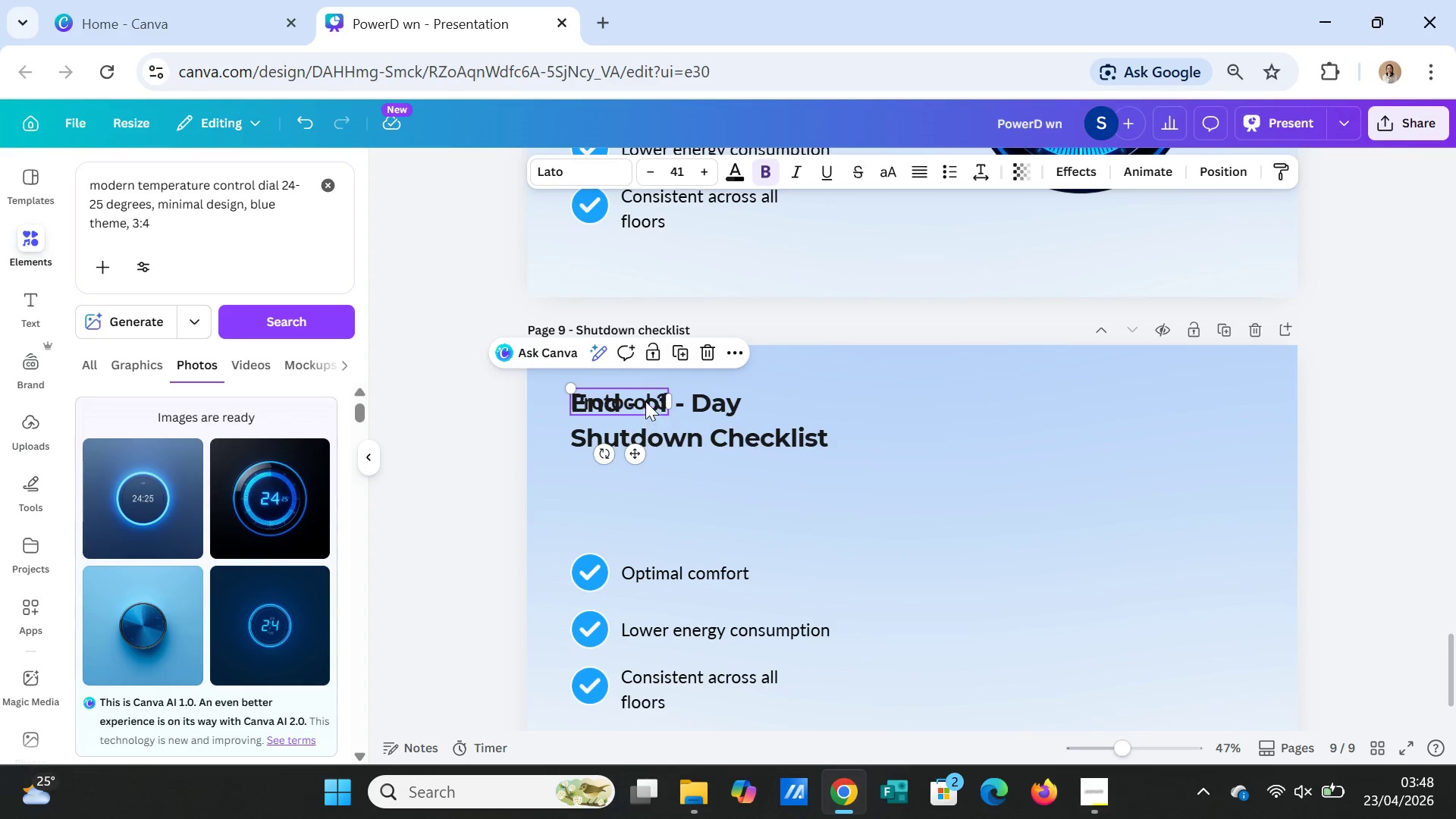 
left_click_drag(start_coordinate=[645, 398], to_coordinate=[645, 469])
 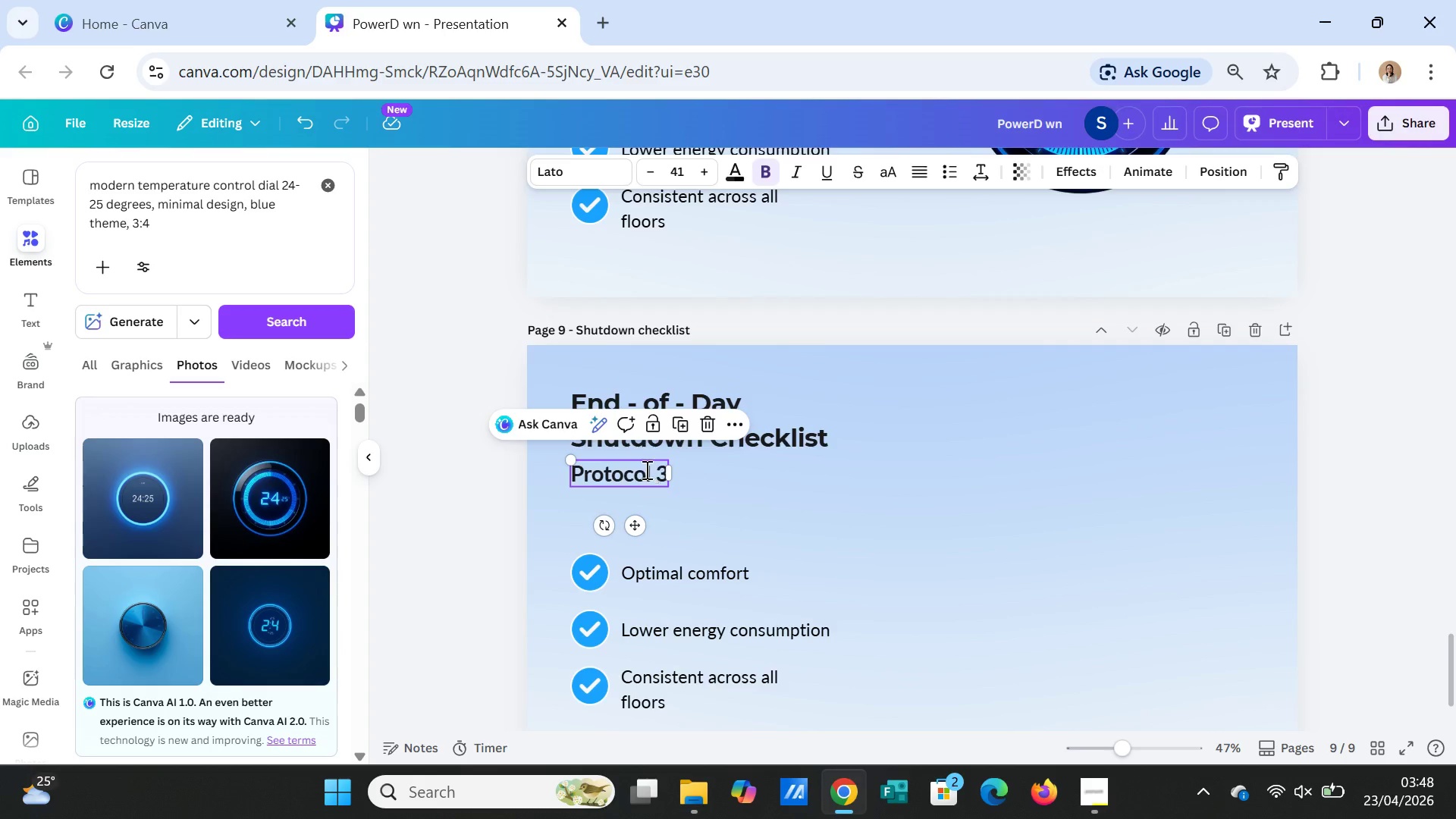 
double_click([645, 469])
 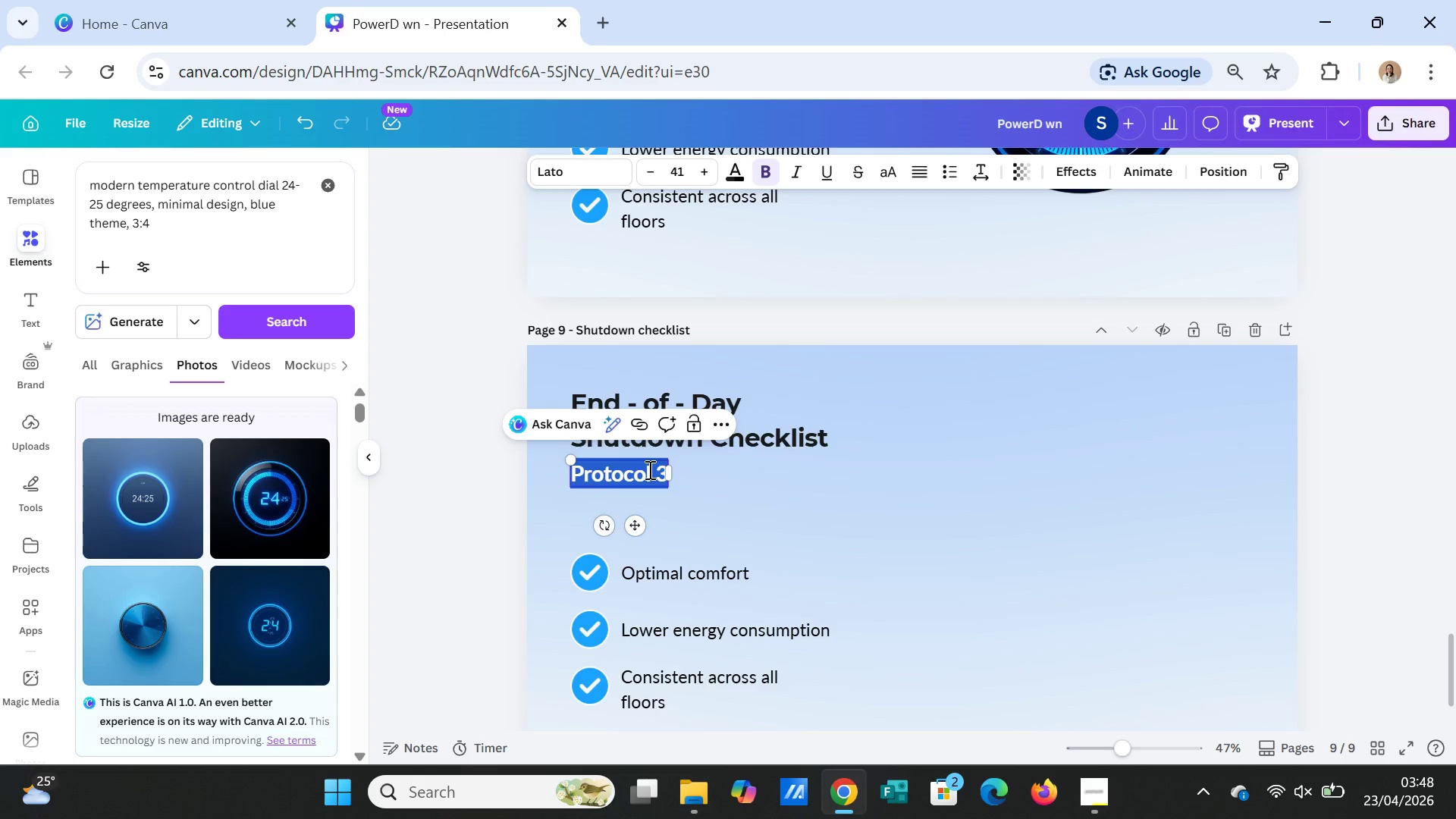 
type(Every Action counts.)
 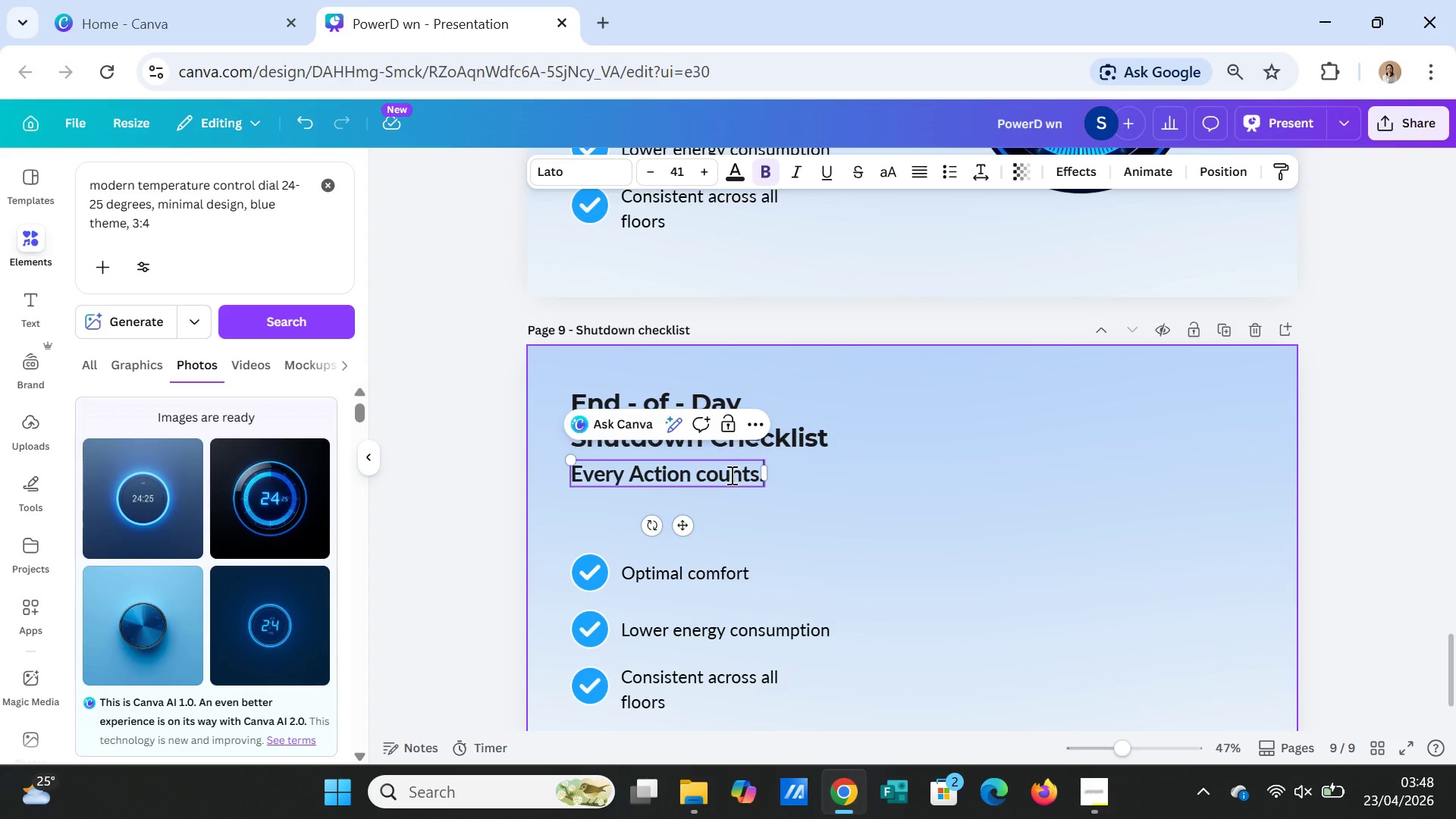 
left_click([811, 500])
 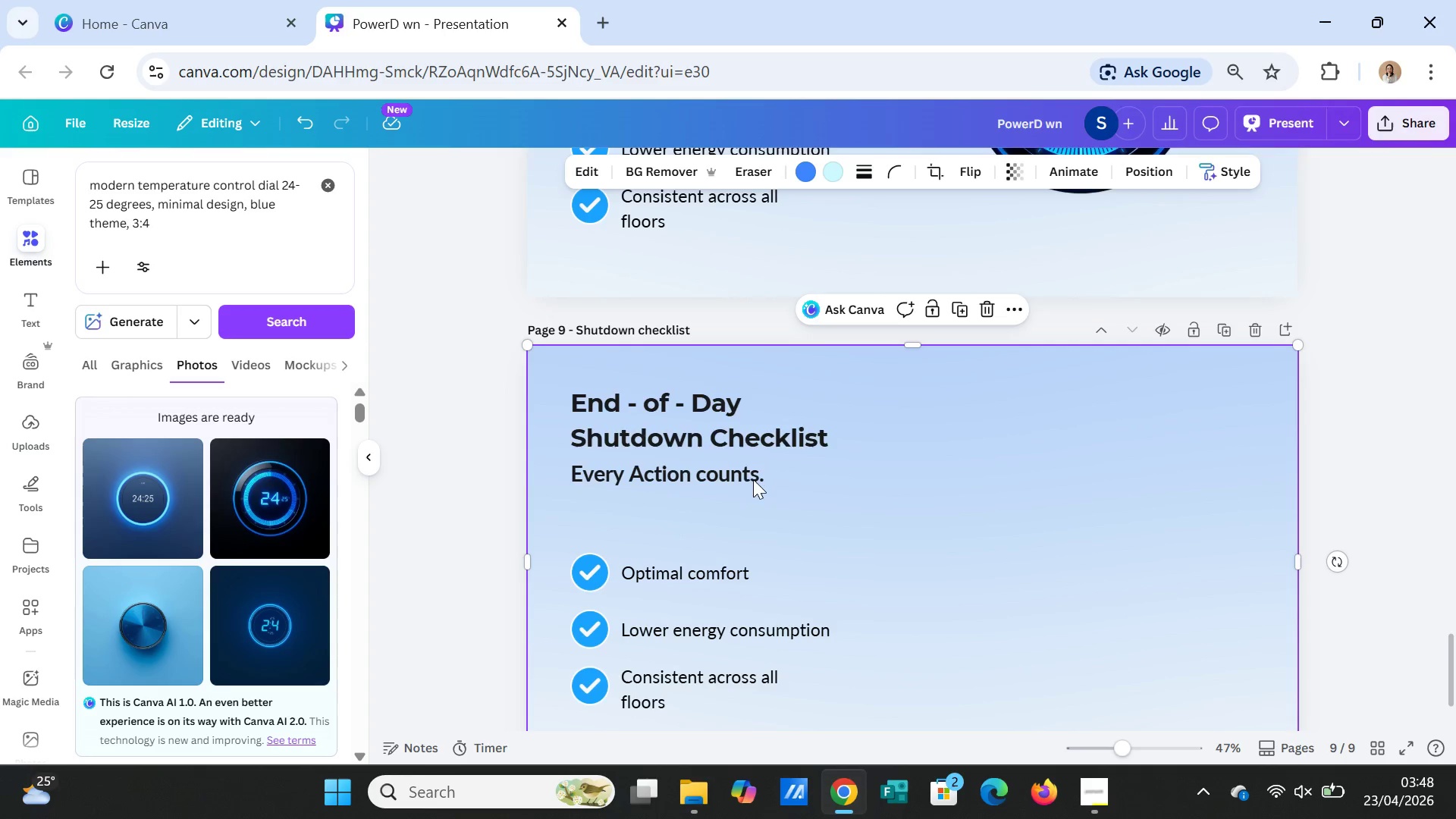 
left_click([742, 472])
 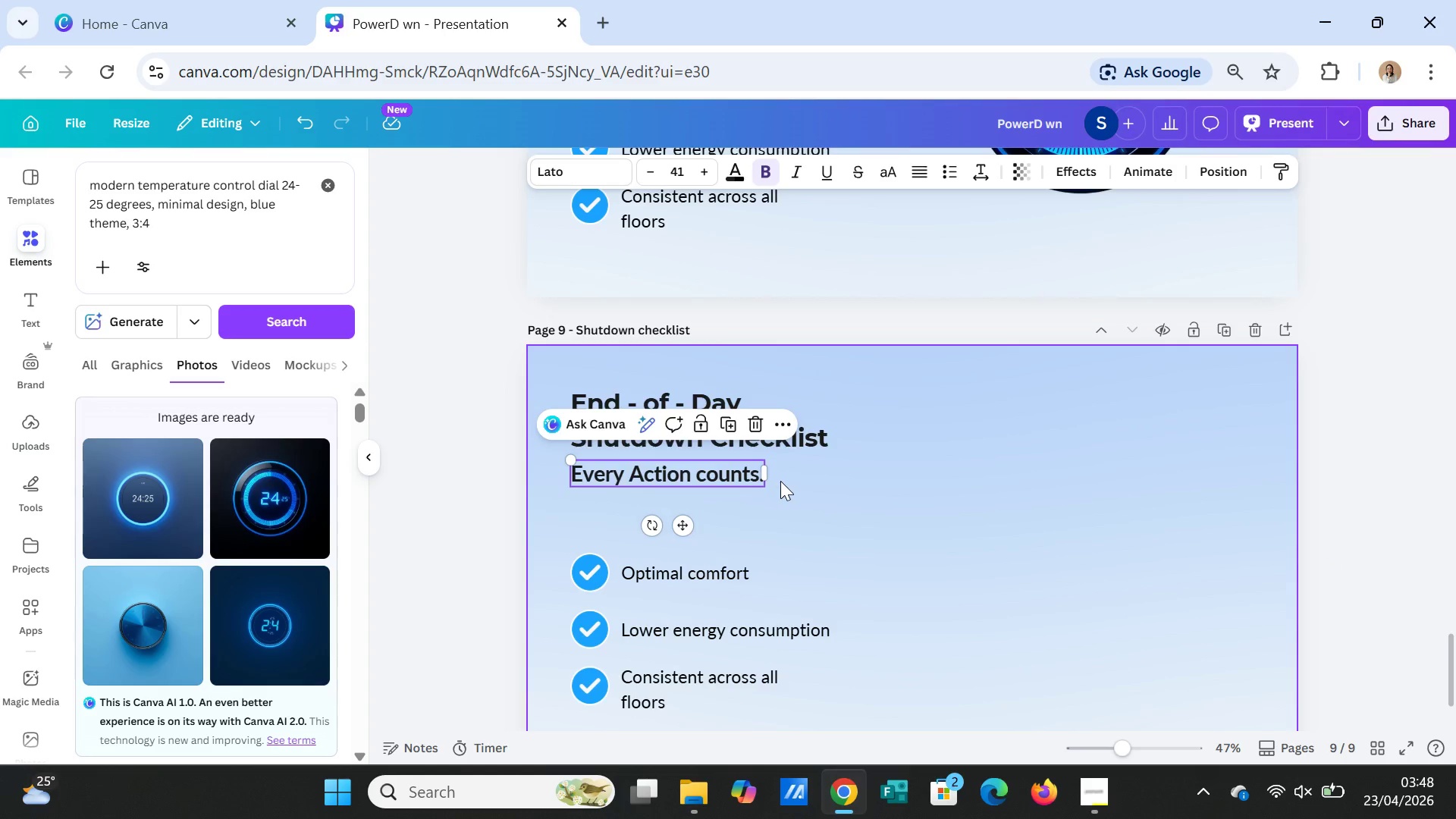 
scroll: coordinate [862, 503], scroll_direction: up, amount: 3.0
 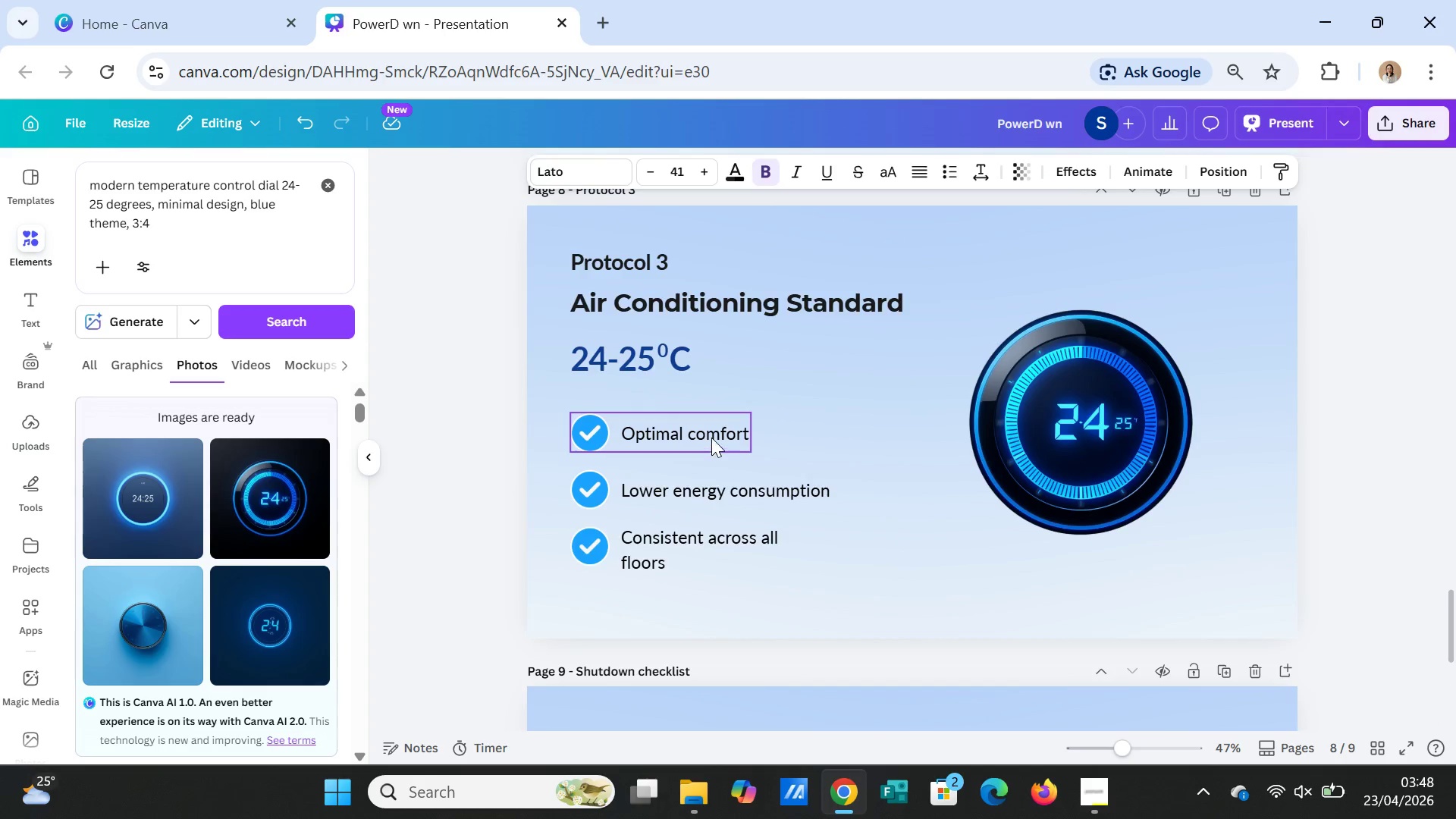 
left_click([711, 438])
 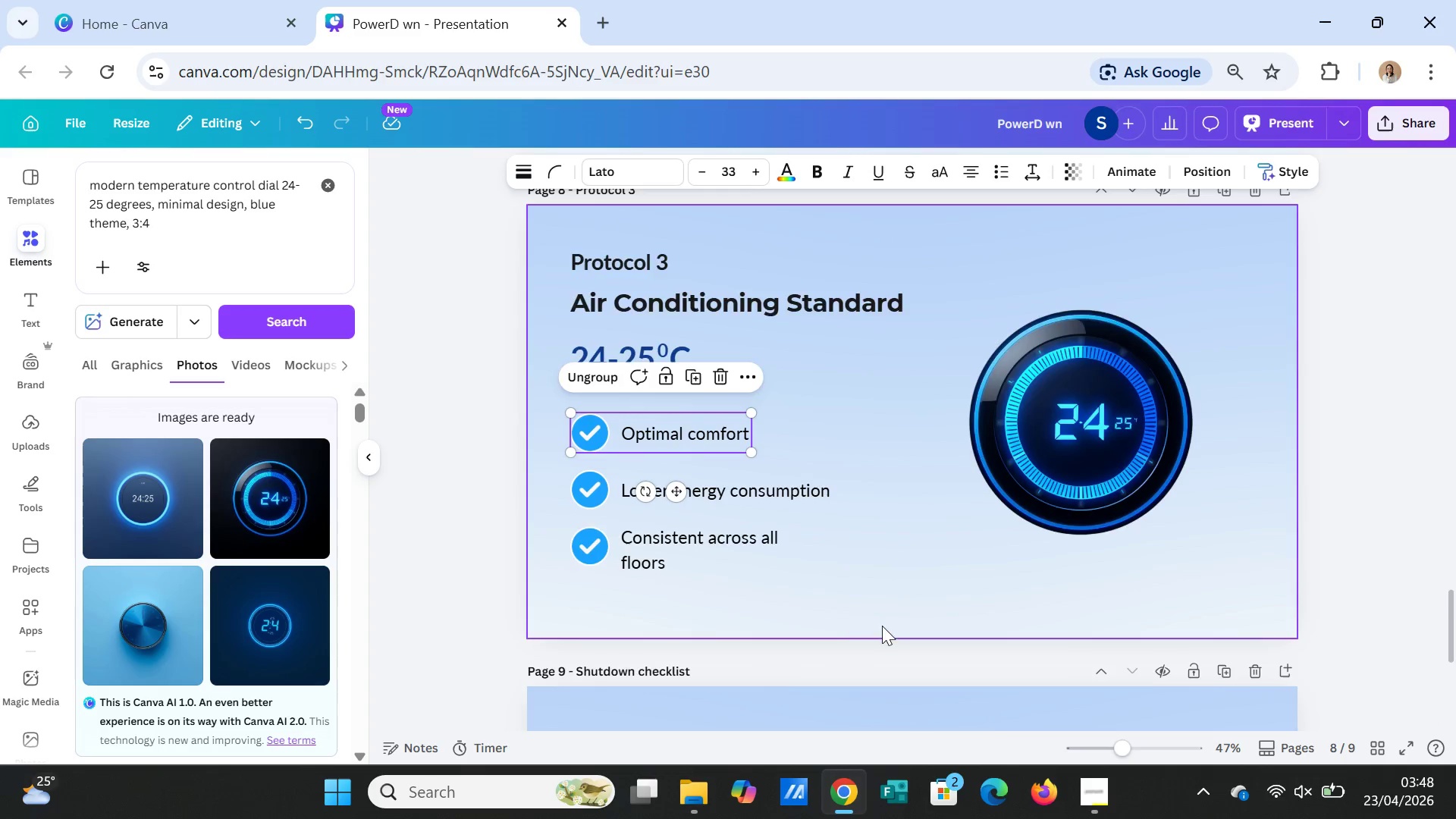 
scroll: coordinate [877, 629], scroll_direction: down, amount: 3.0
 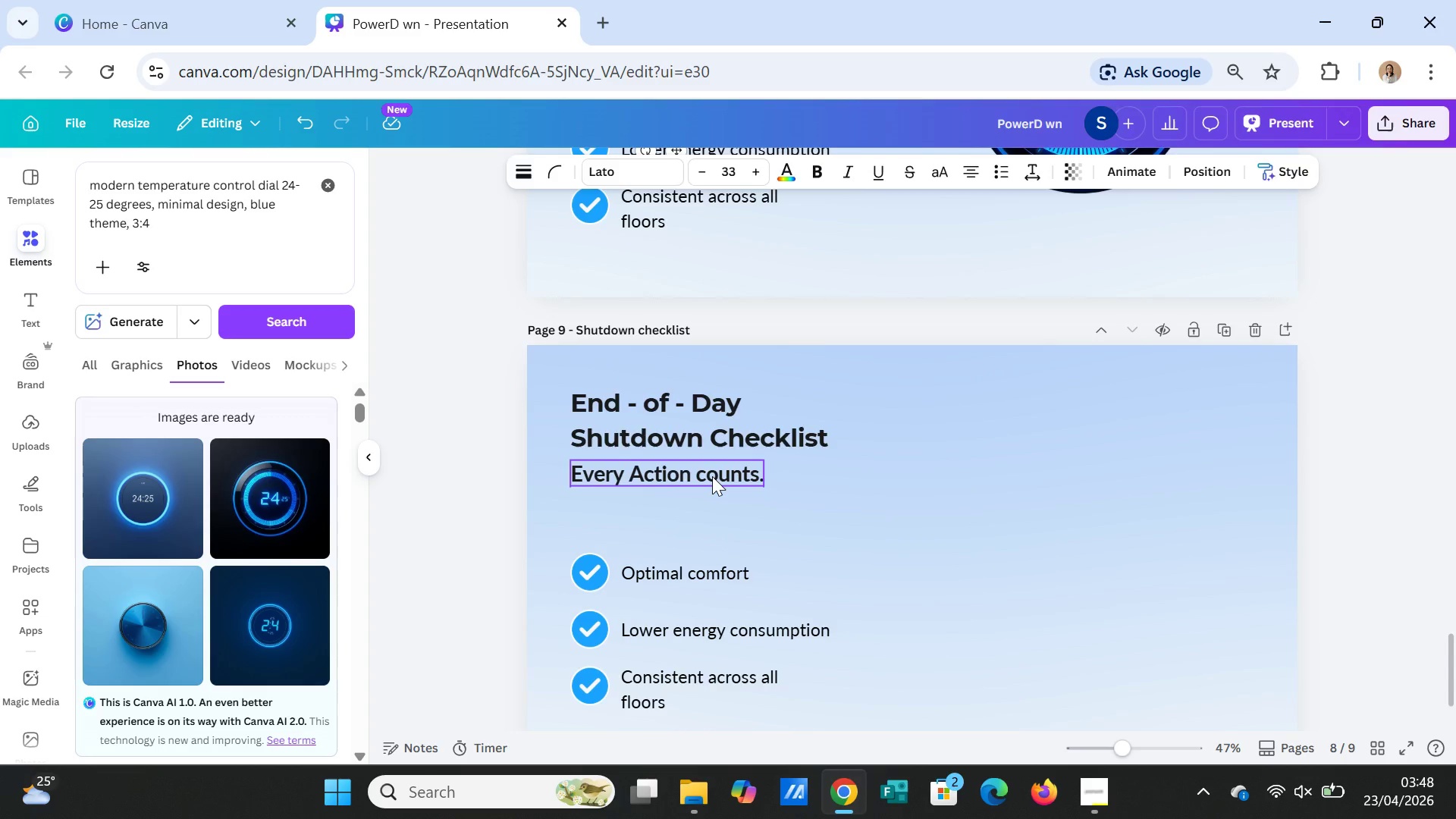 
left_click([712, 476])
 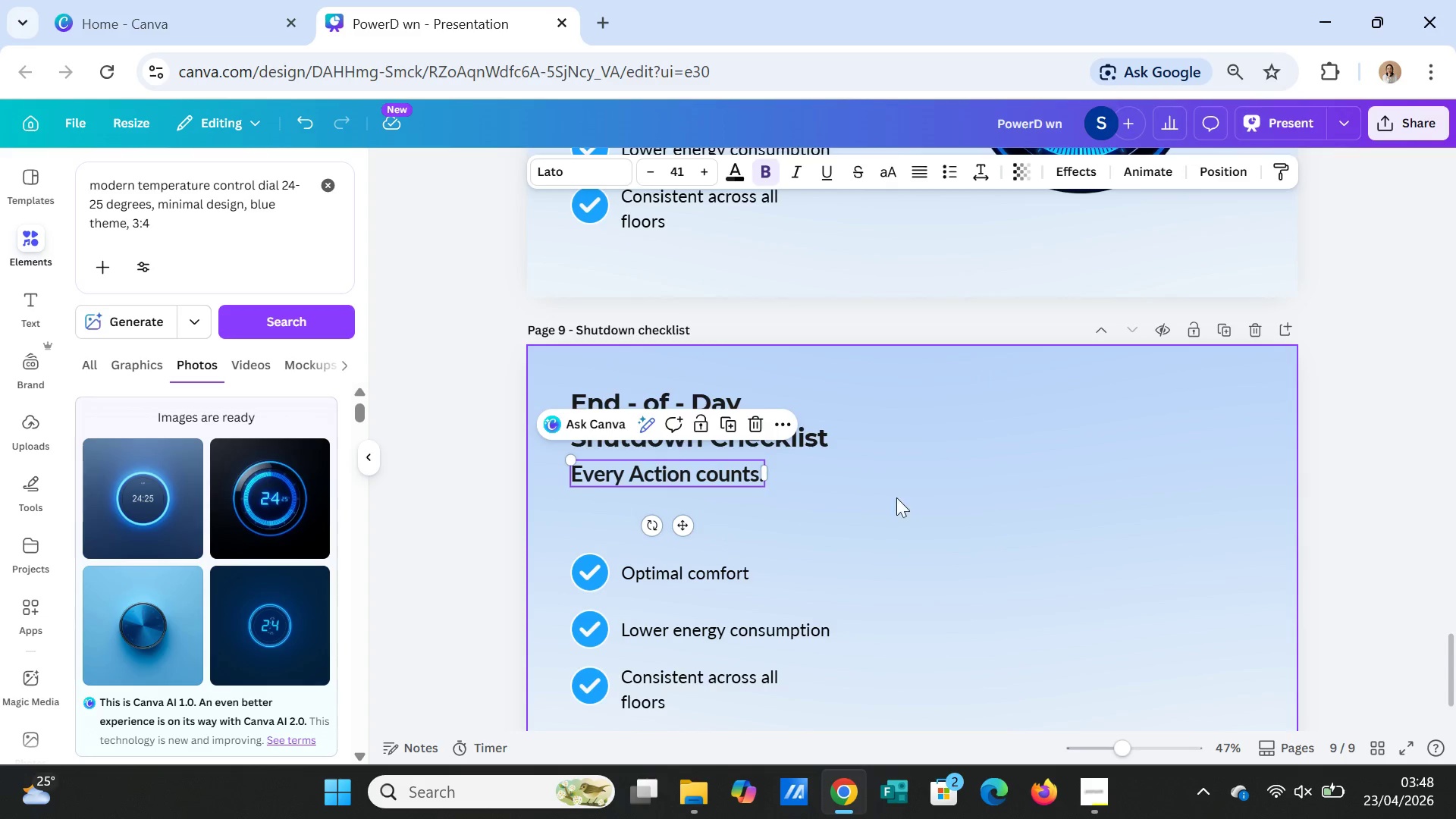 
scroll: coordinate [943, 499], scroll_direction: up, amount: 3.0
 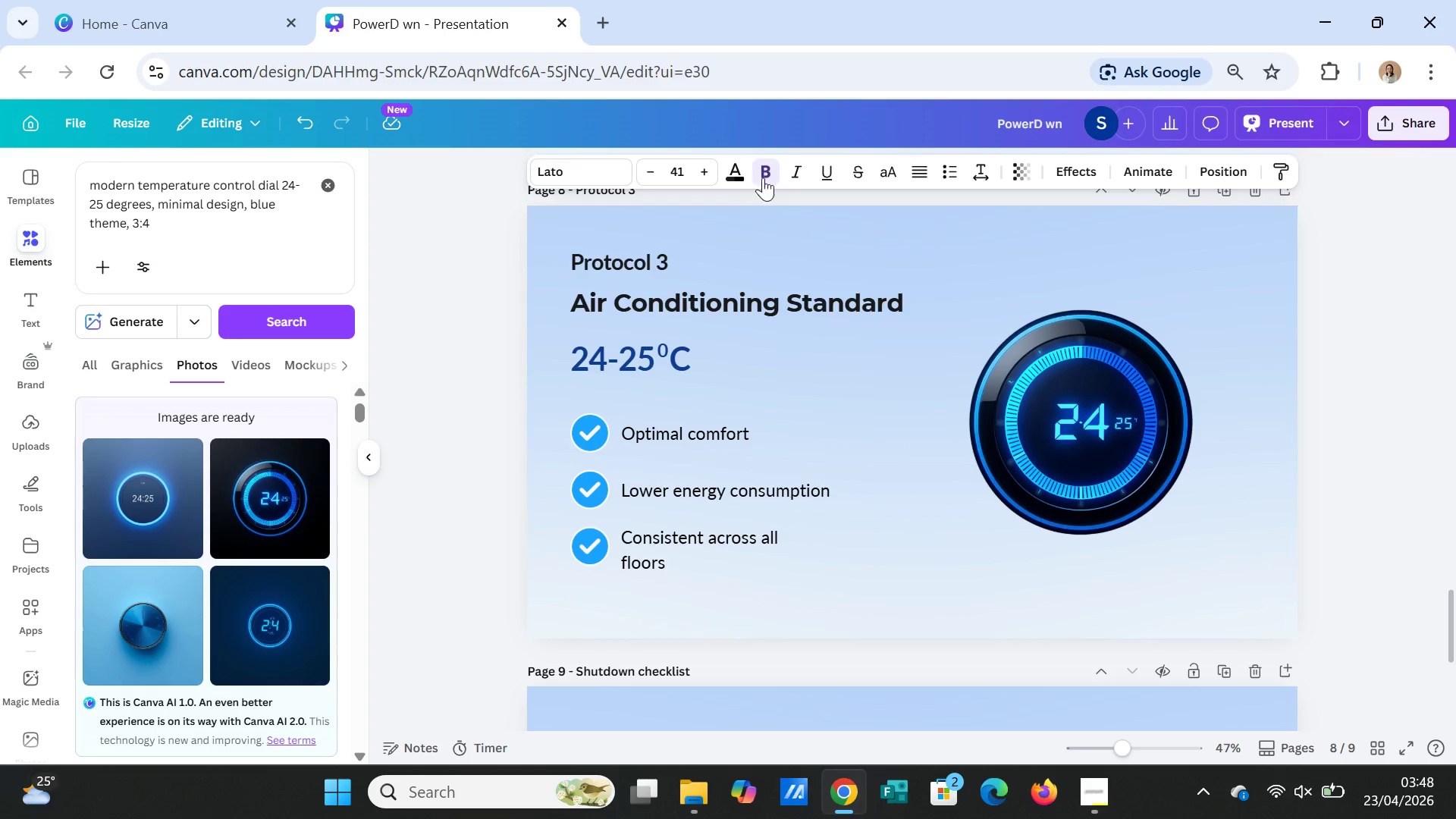 
scroll: coordinate [864, 510], scroll_direction: down, amount: 3.0
 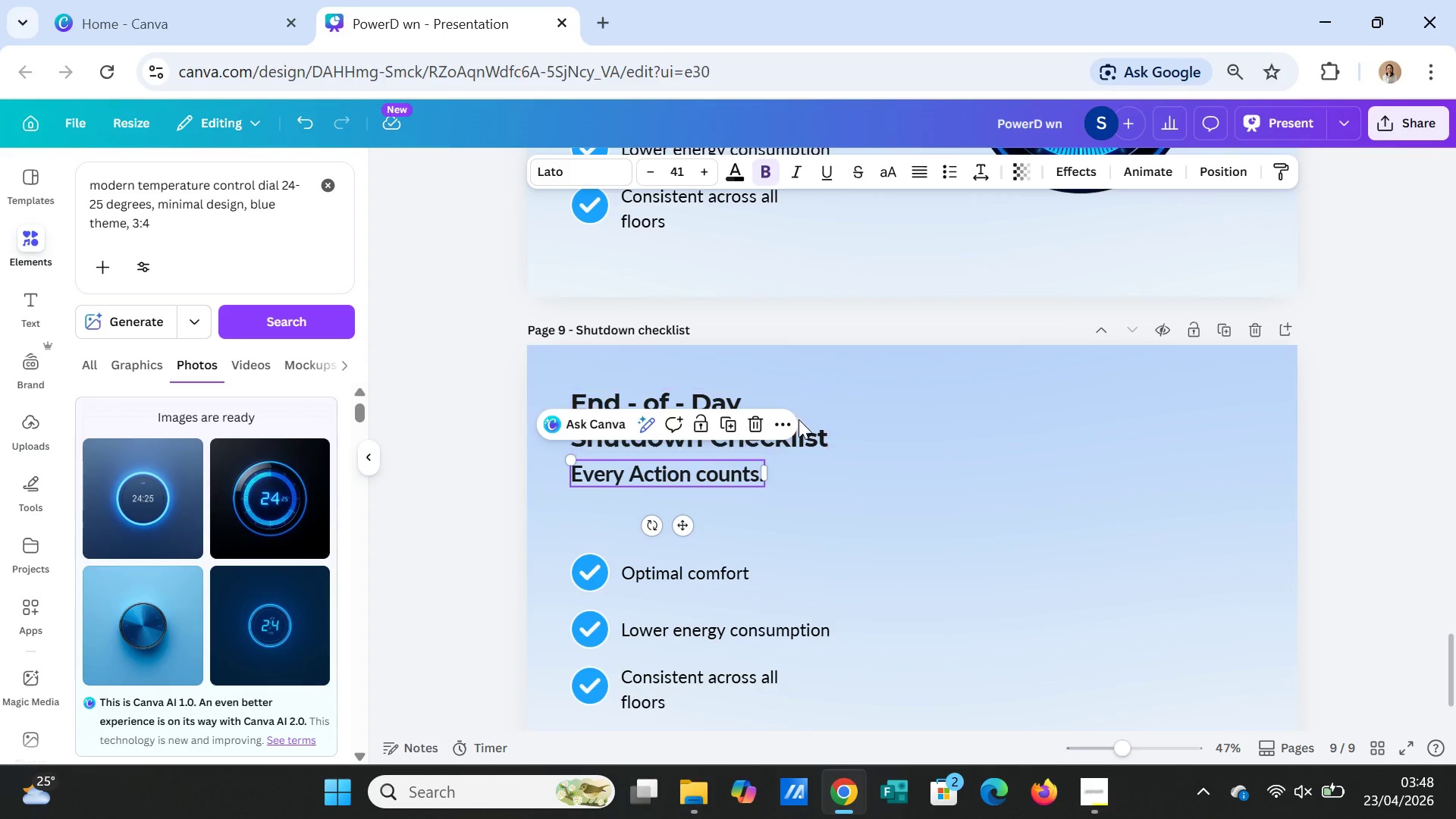 
left_click([811, 437])
 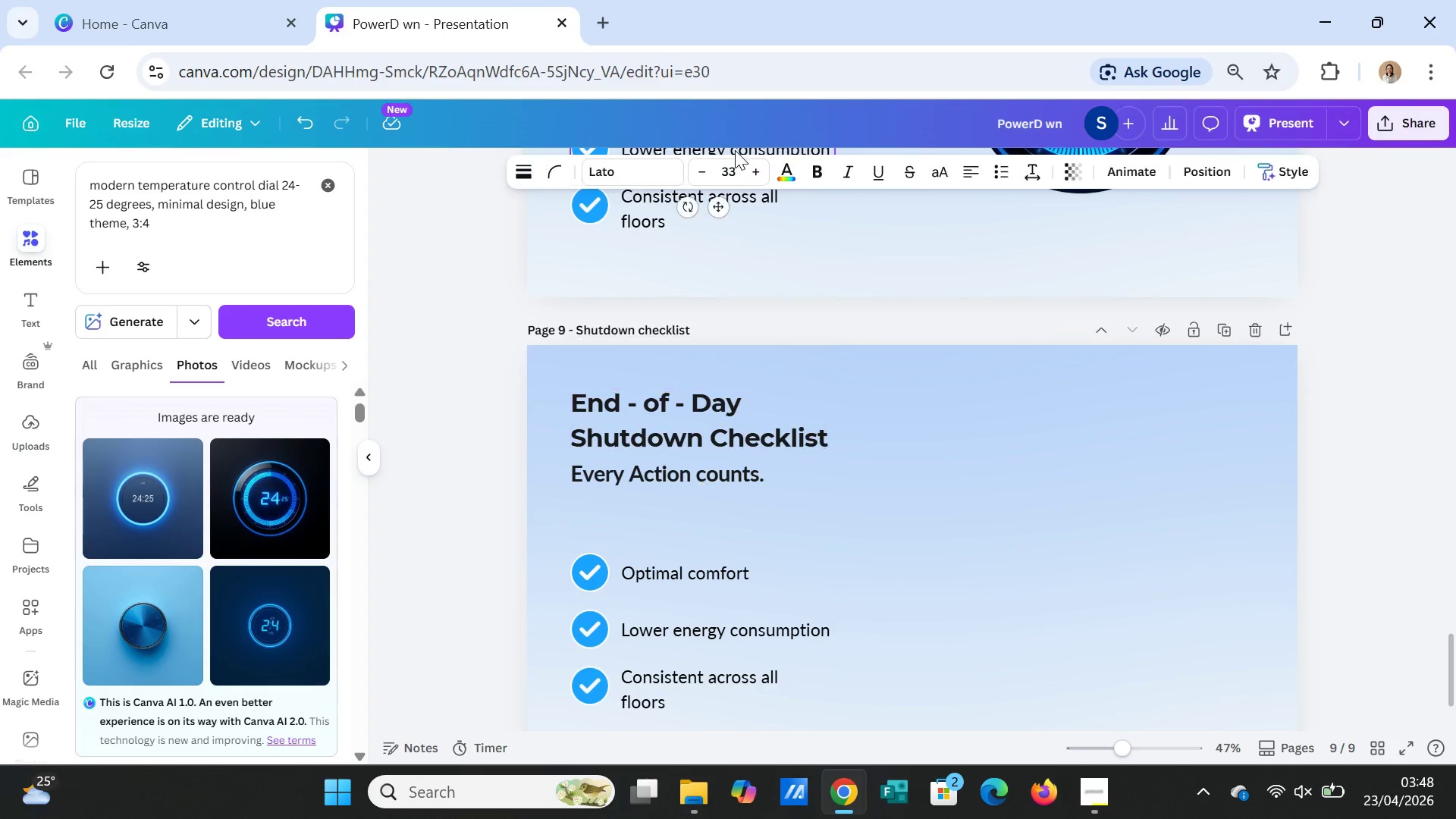 
double_click([735, 165])
 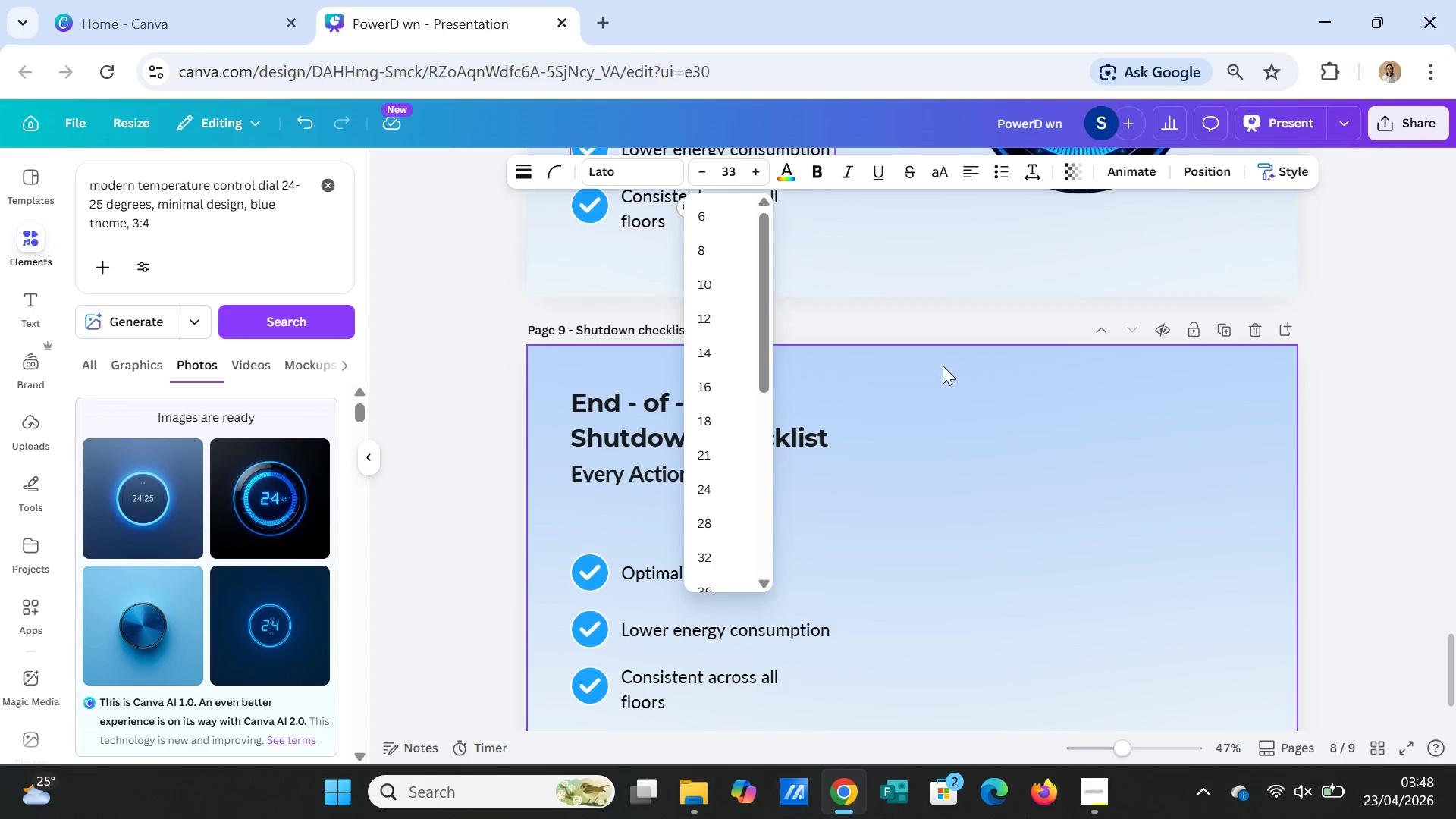 
left_click([980, 417])
 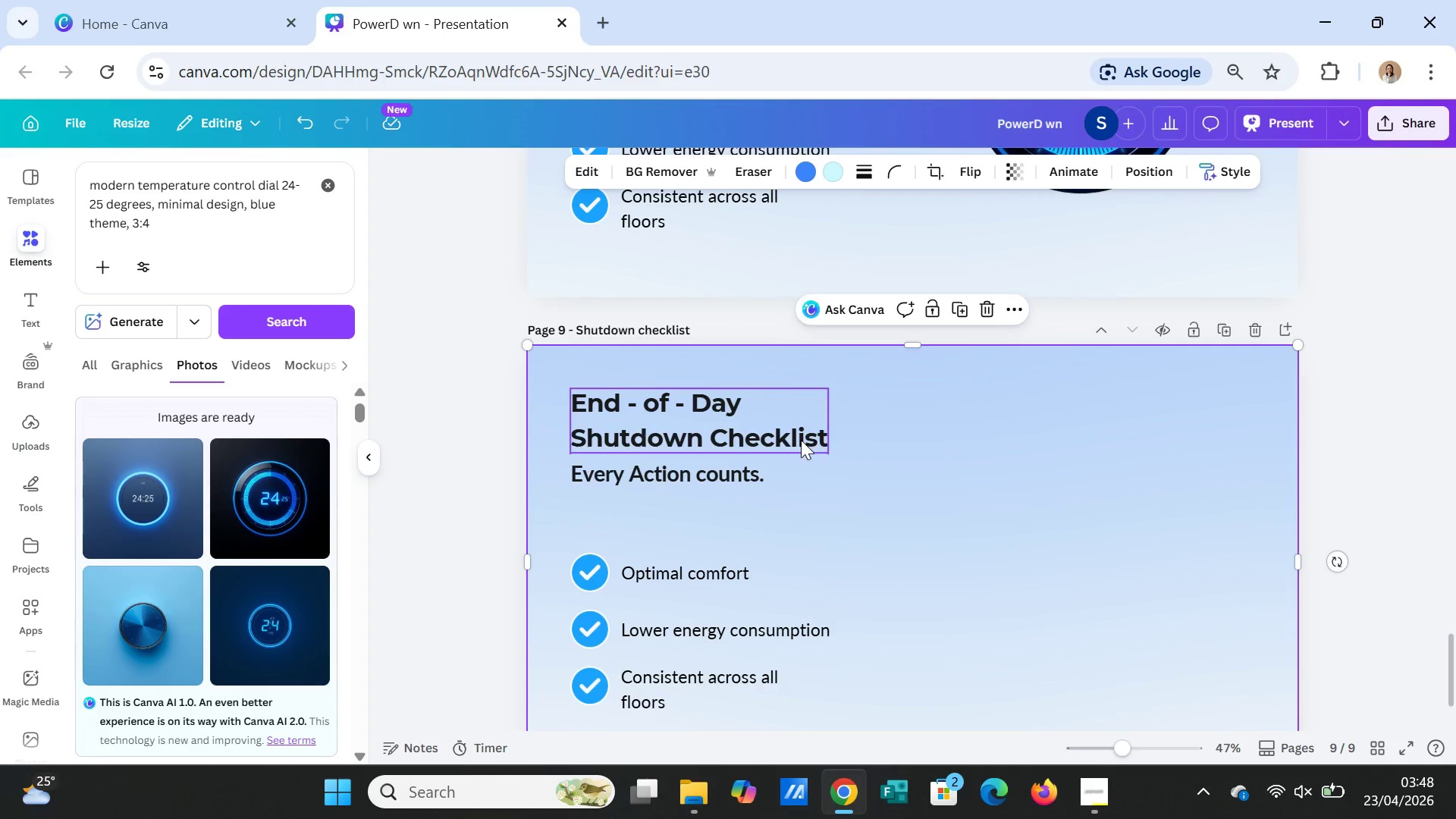 
left_click([801, 440])
 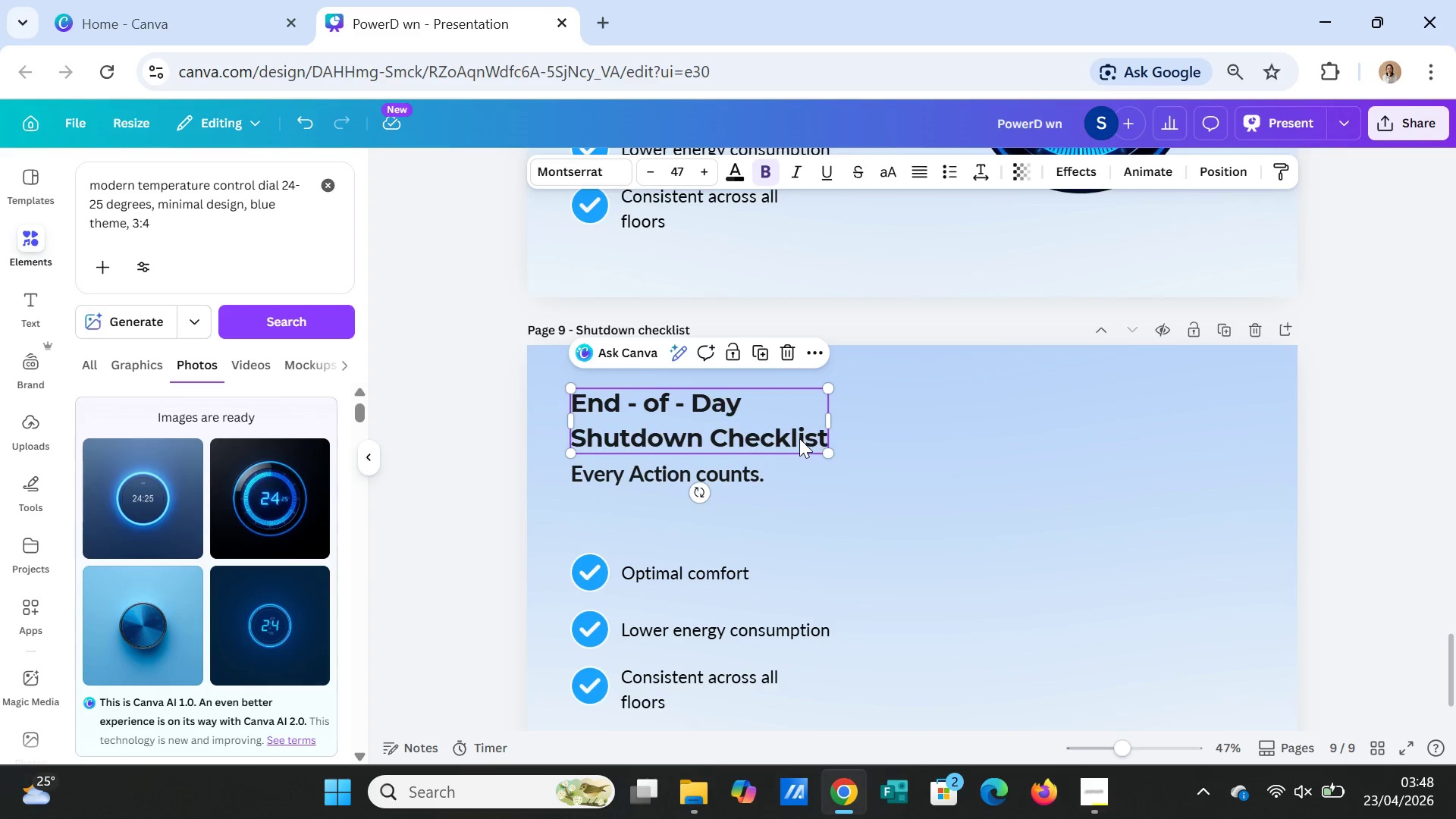 
left_click([799, 438])
 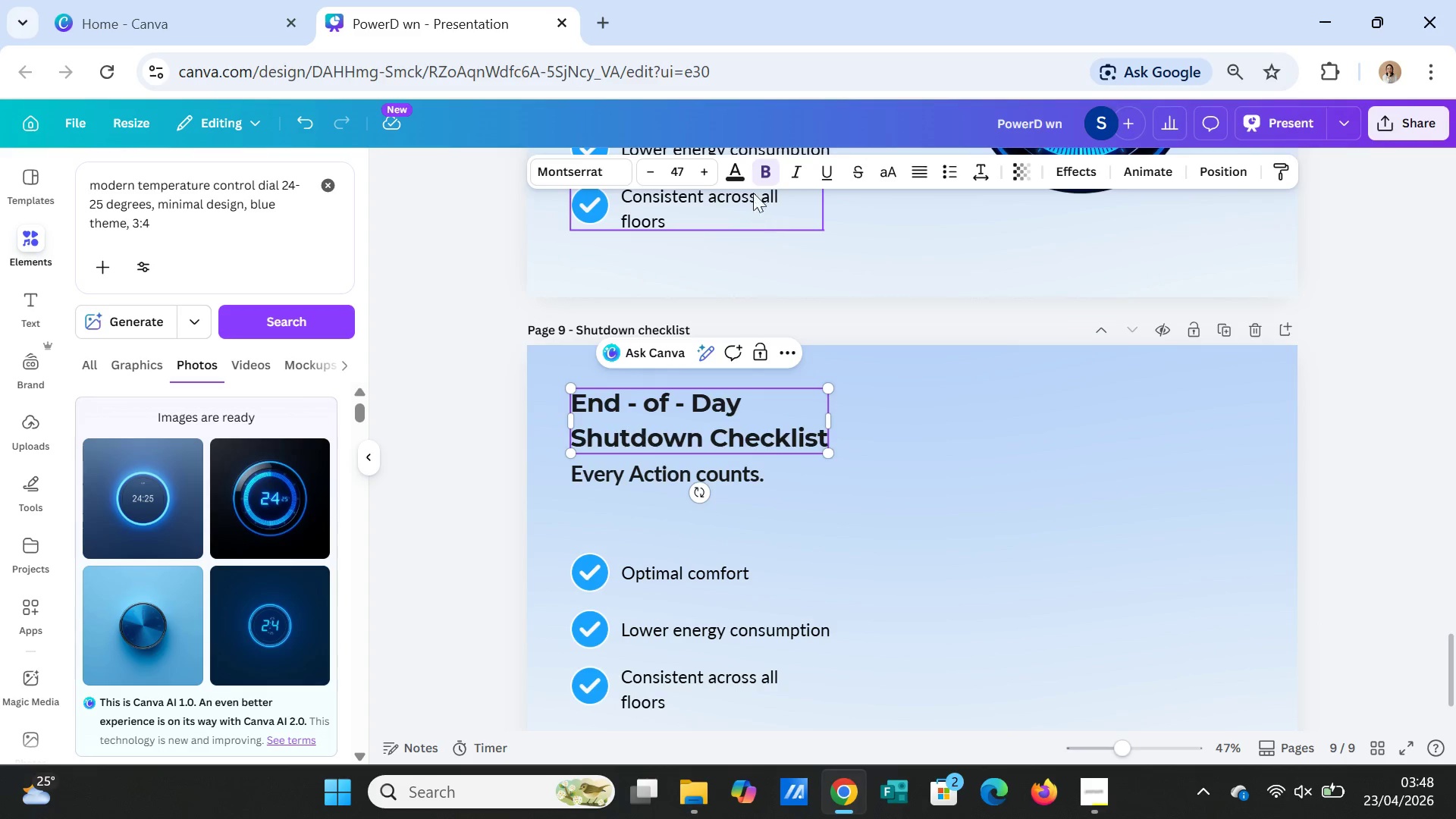 
left_click([745, 169])
 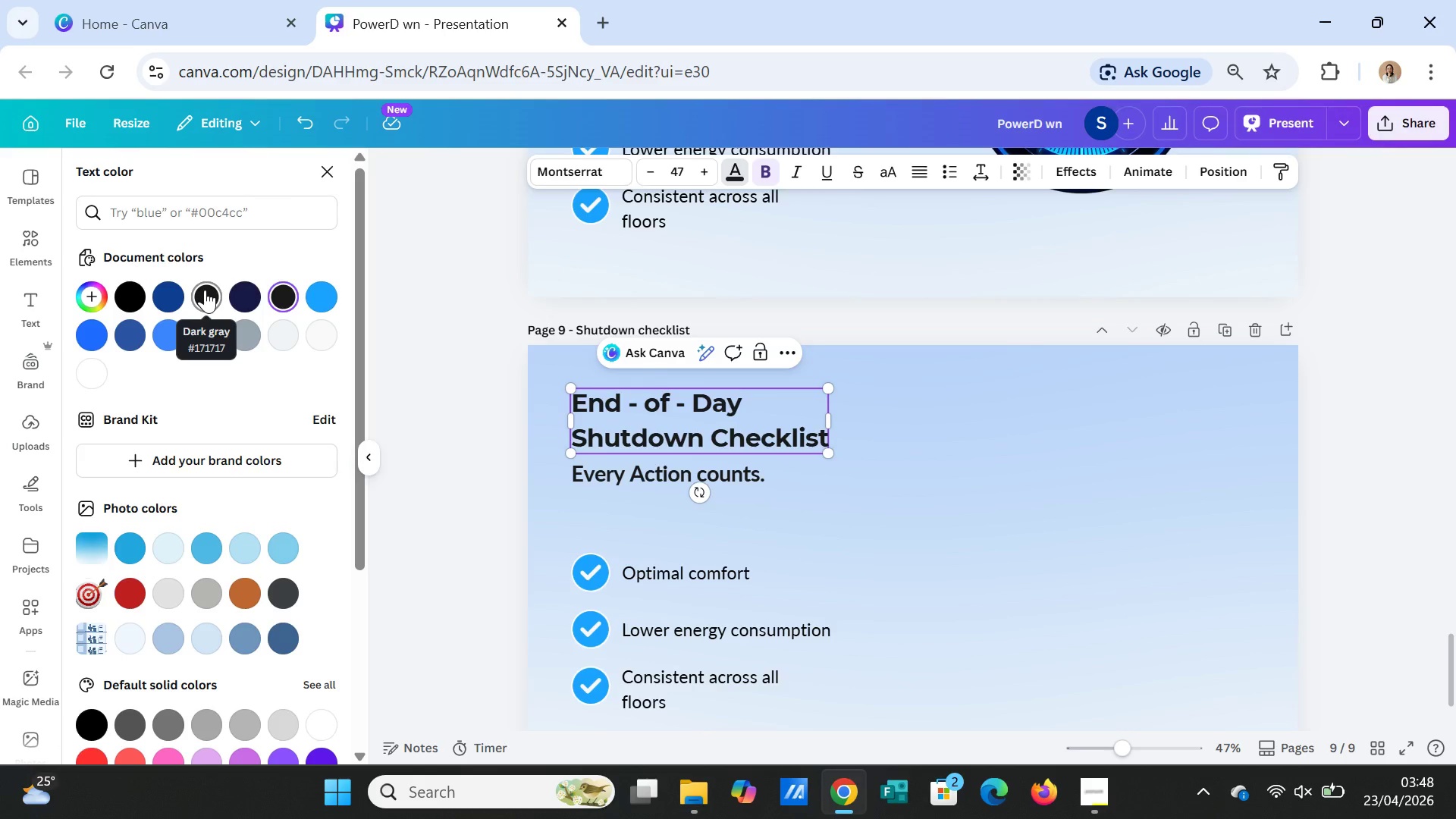 
left_click([205, 290])
 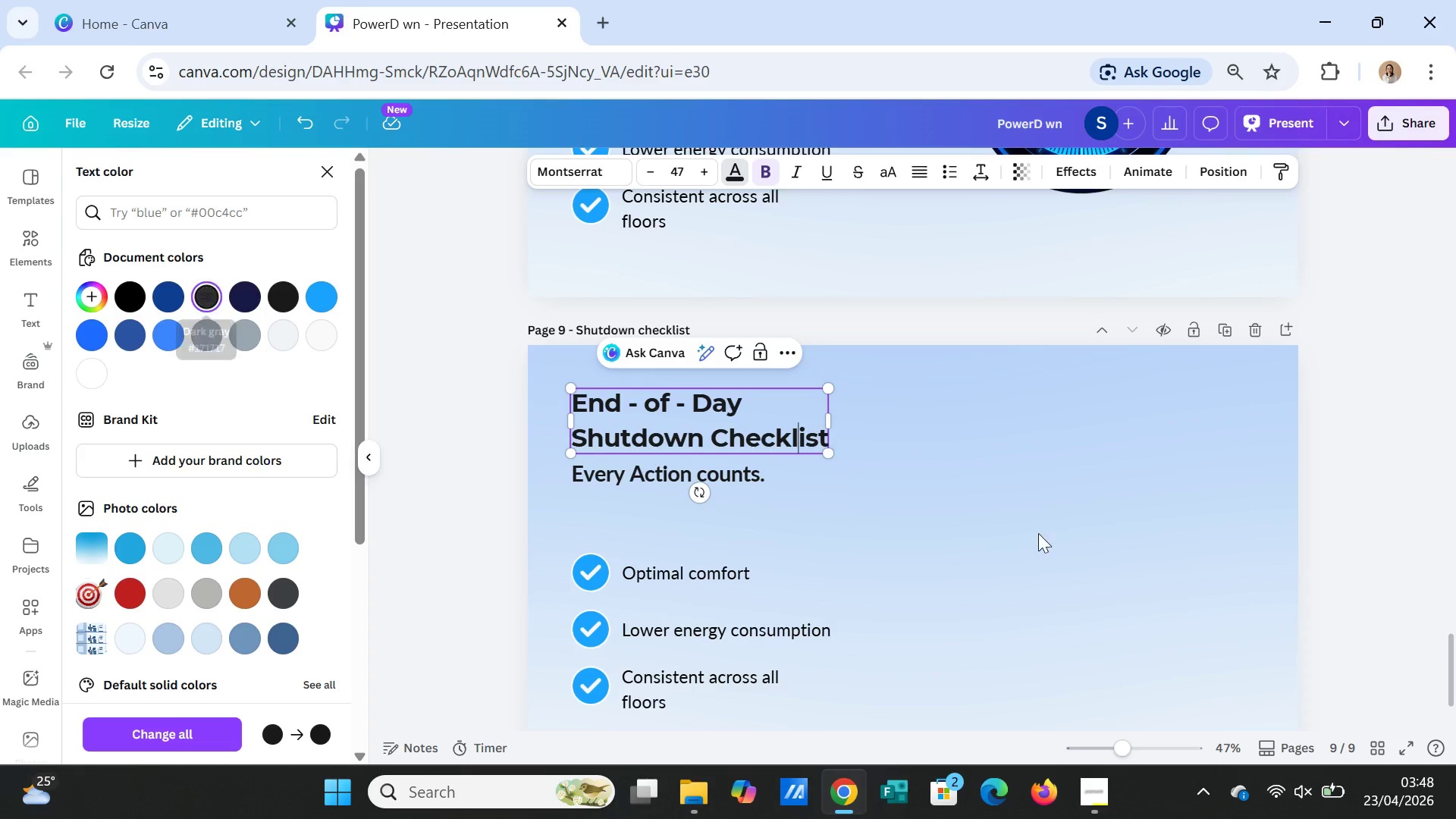 
left_click([1064, 539])
 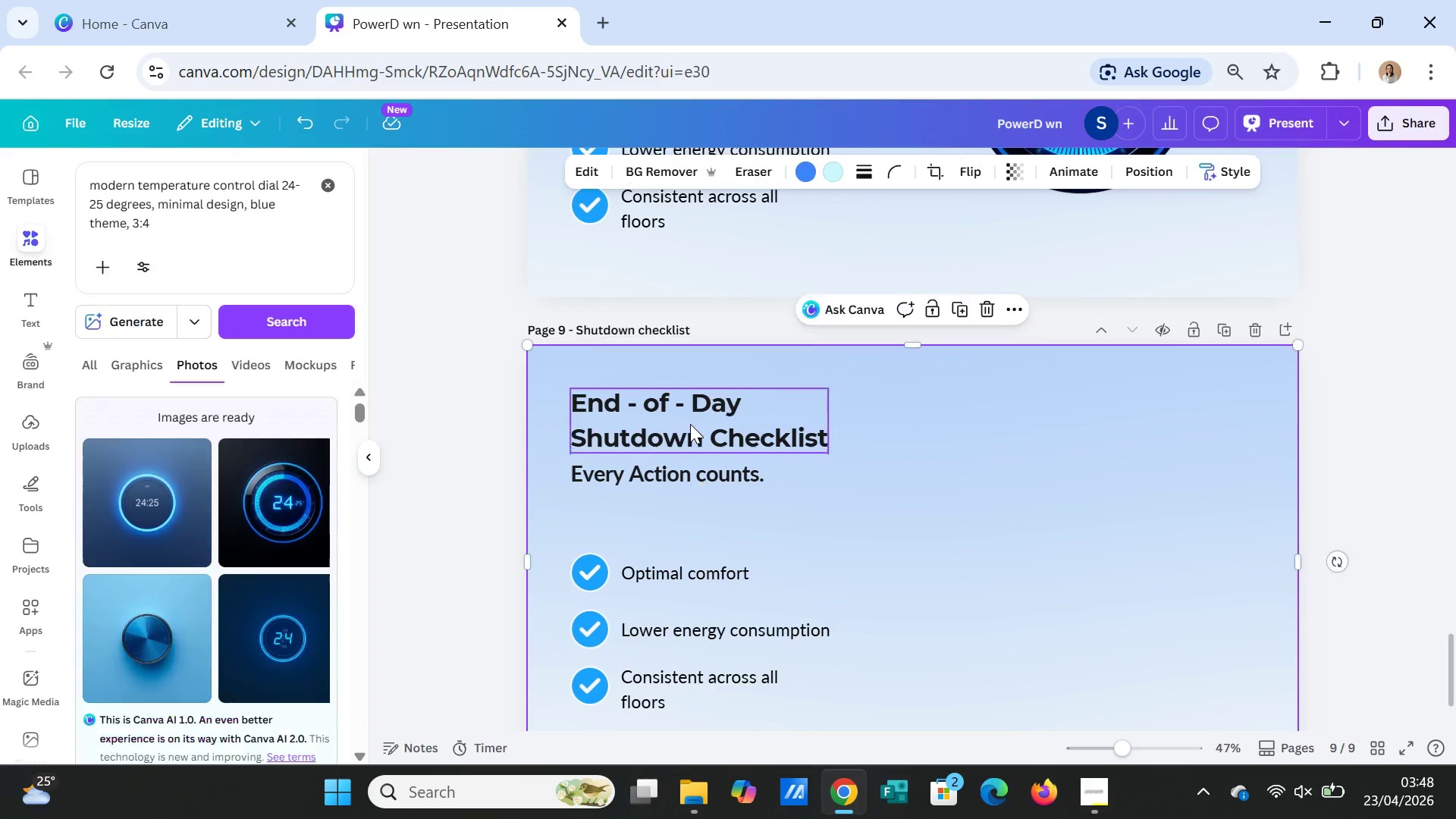 
double_click([690, 424])
 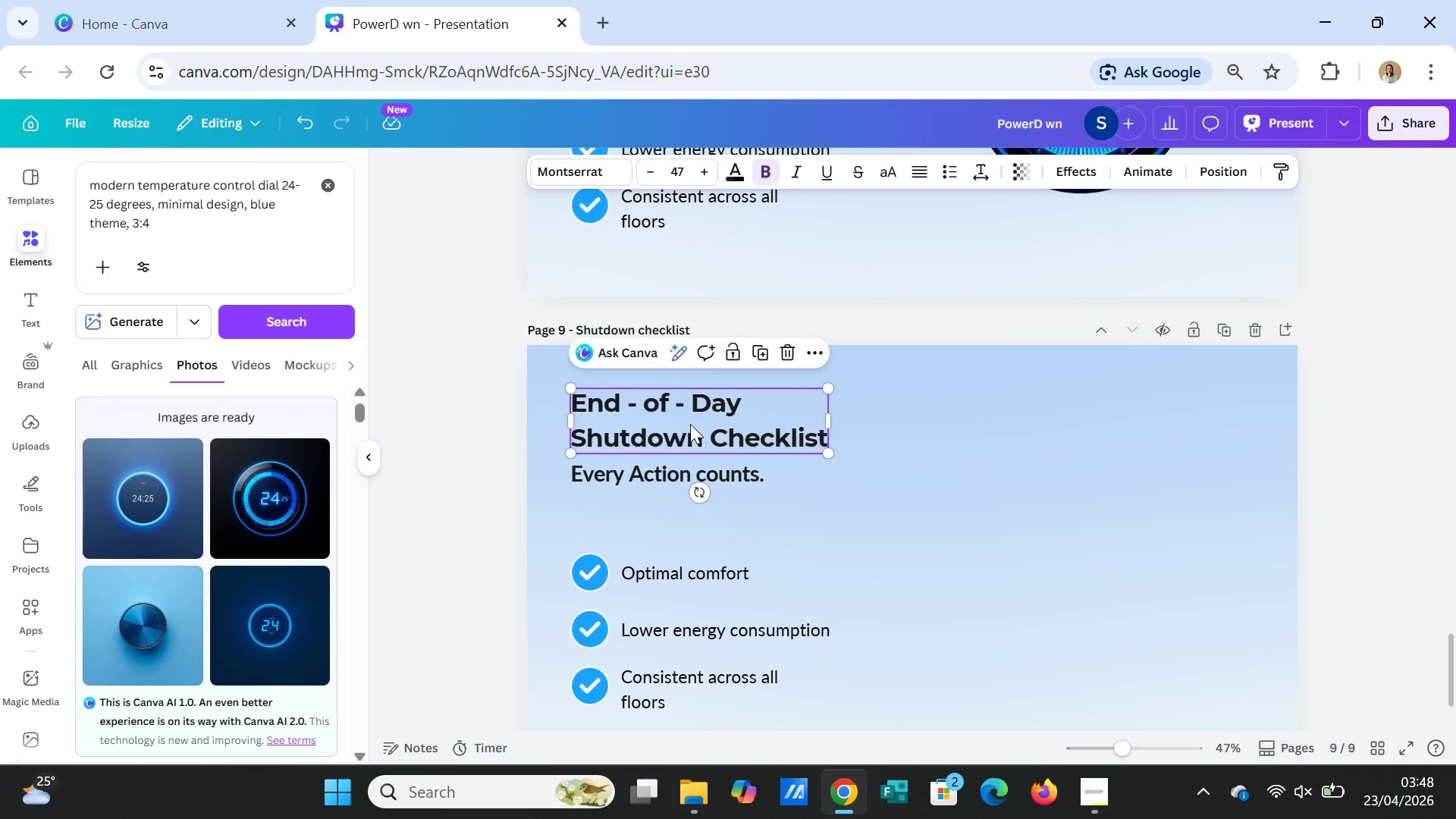 
triple_click([690, 424])
 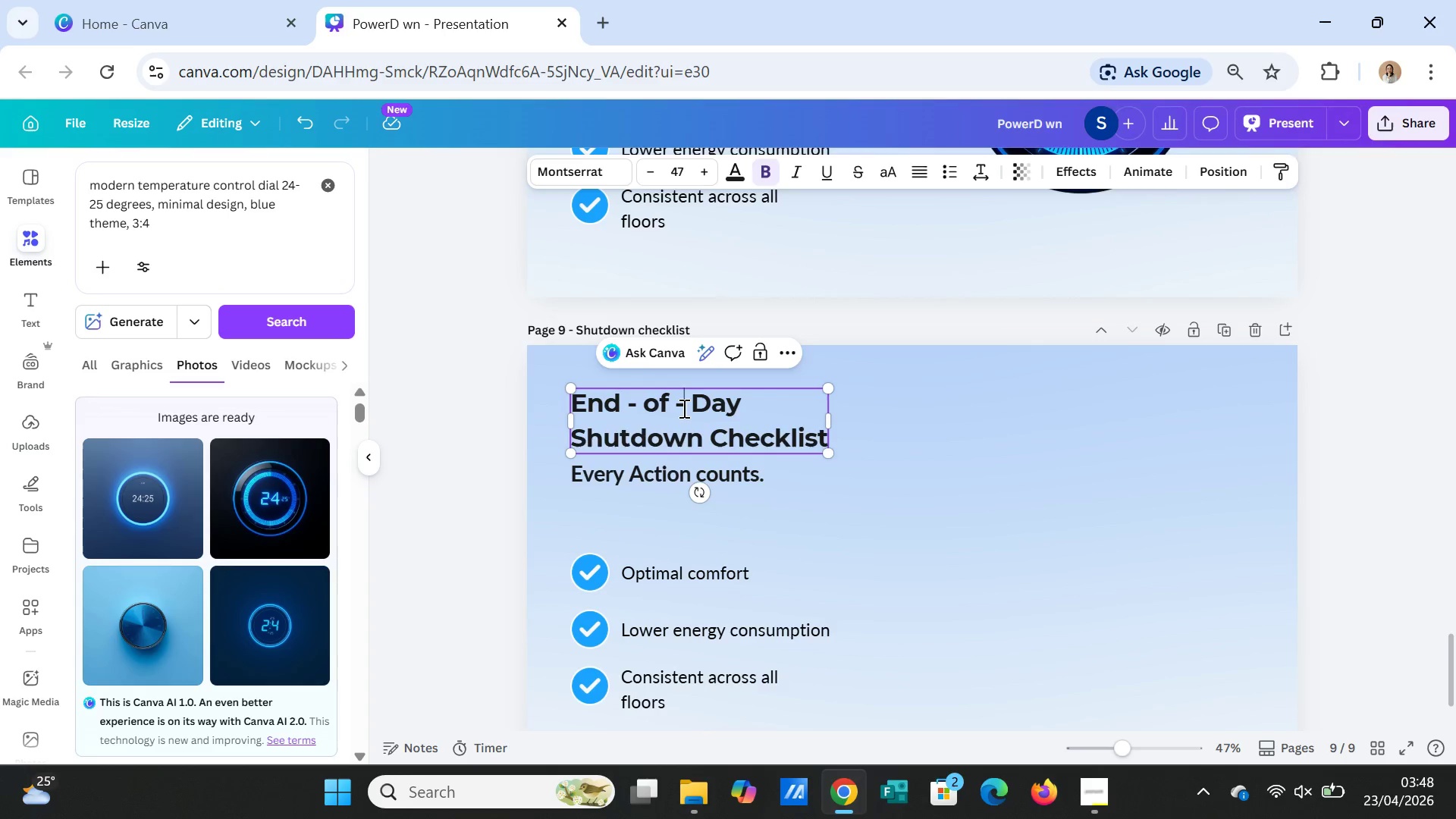 
double_click([682, 408])
 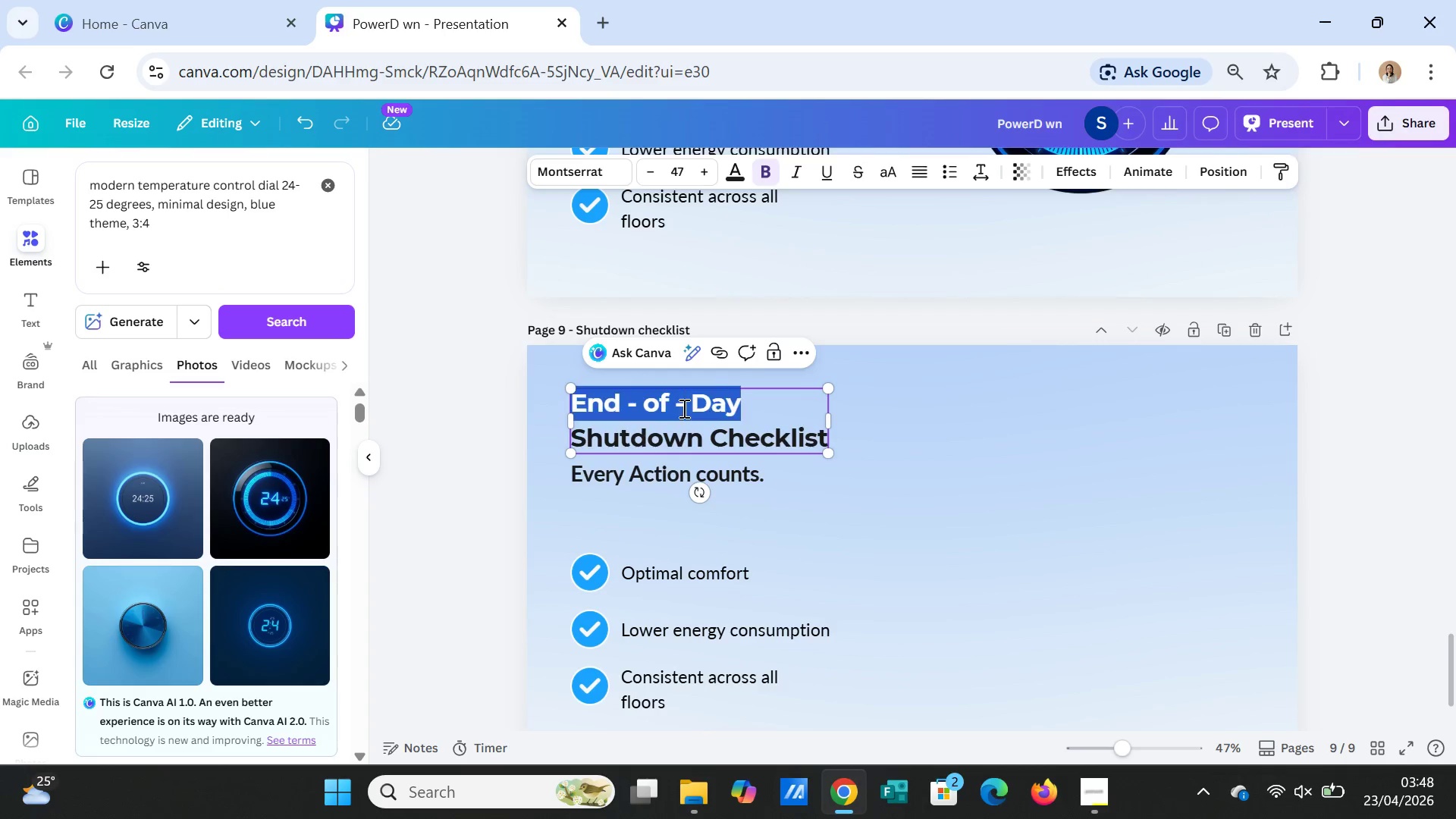 
triple_click([682, 408])
 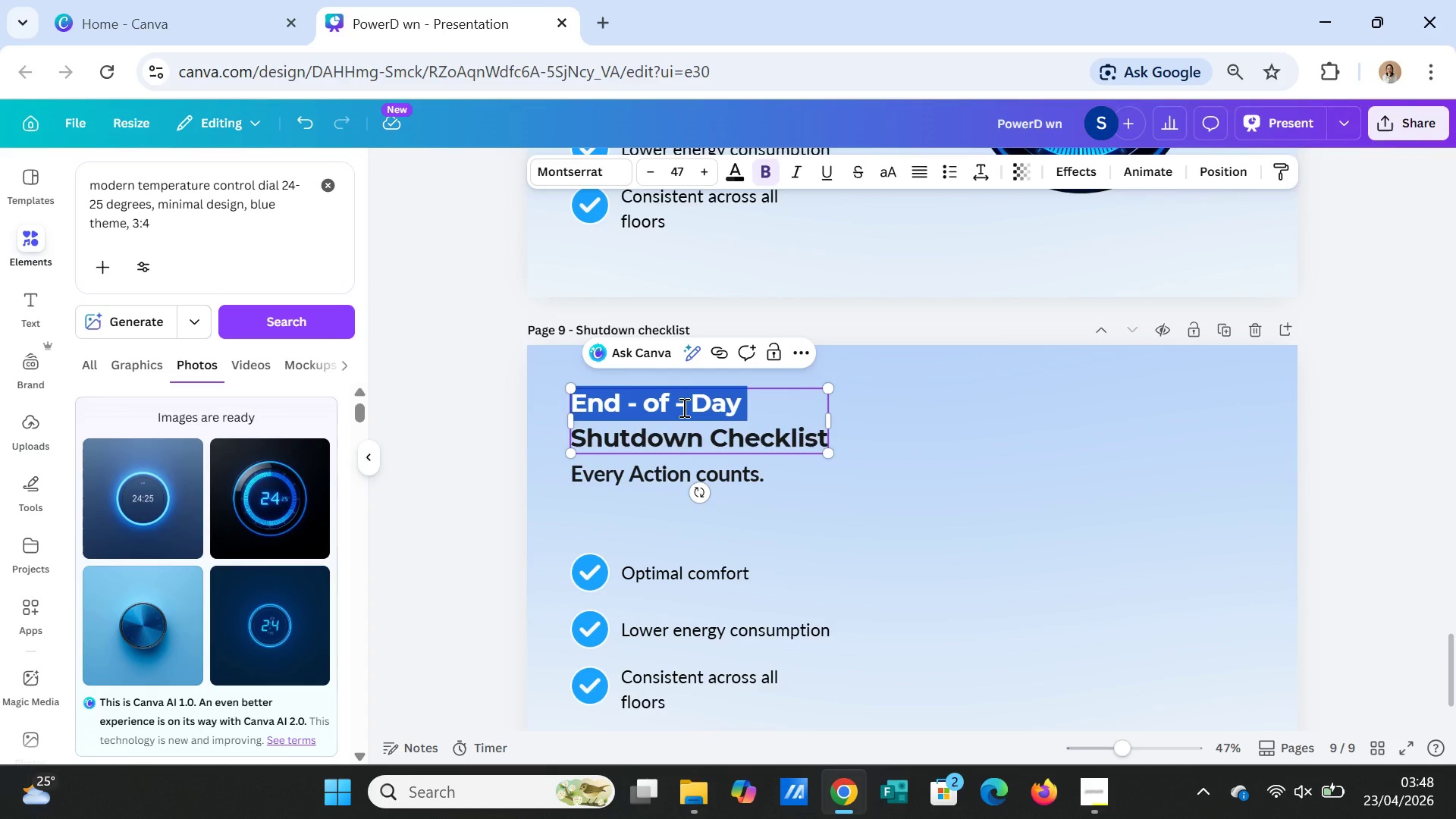 
key(Shift+ArrowDown)
 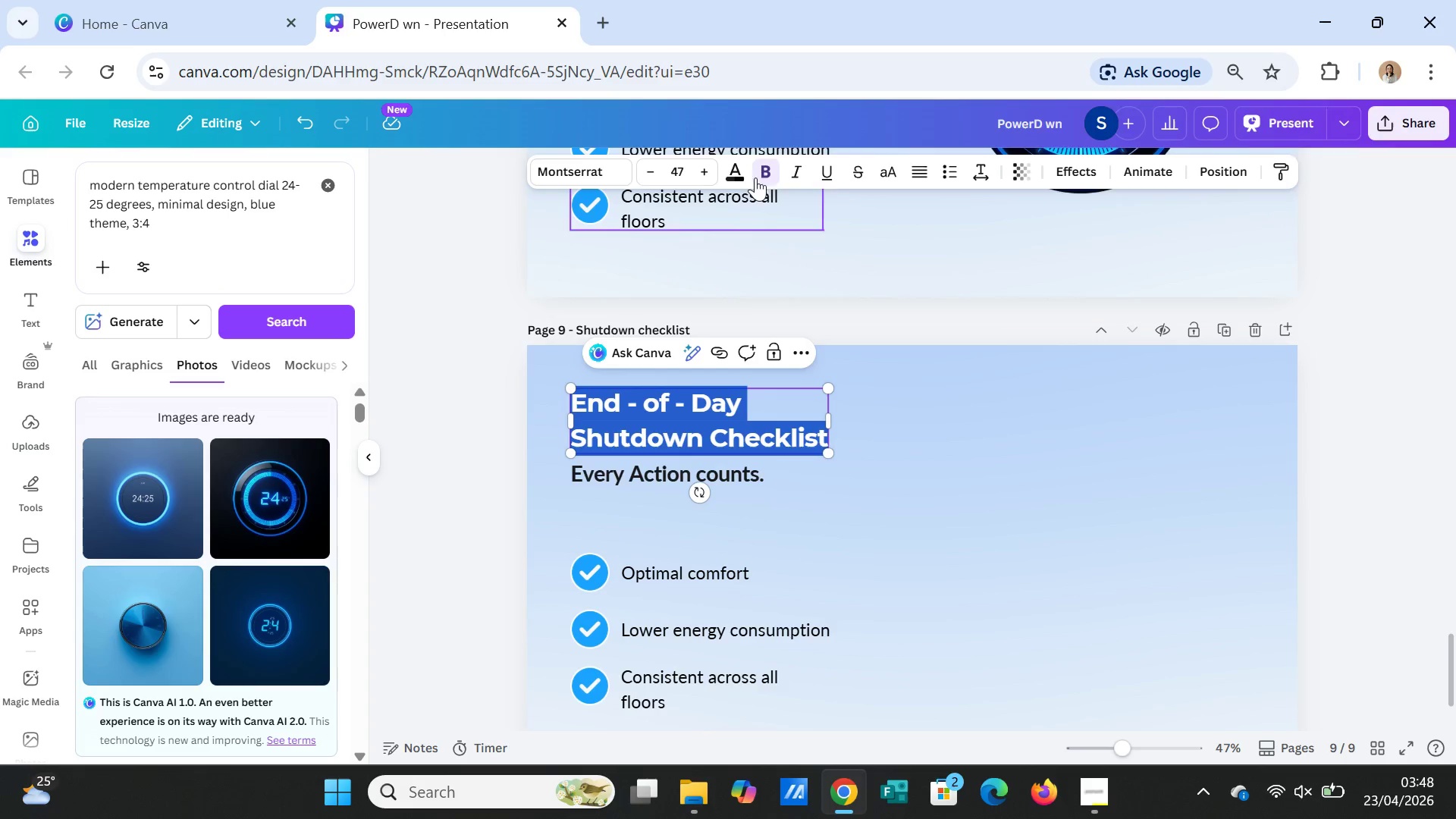 
left_click([739, 171])
 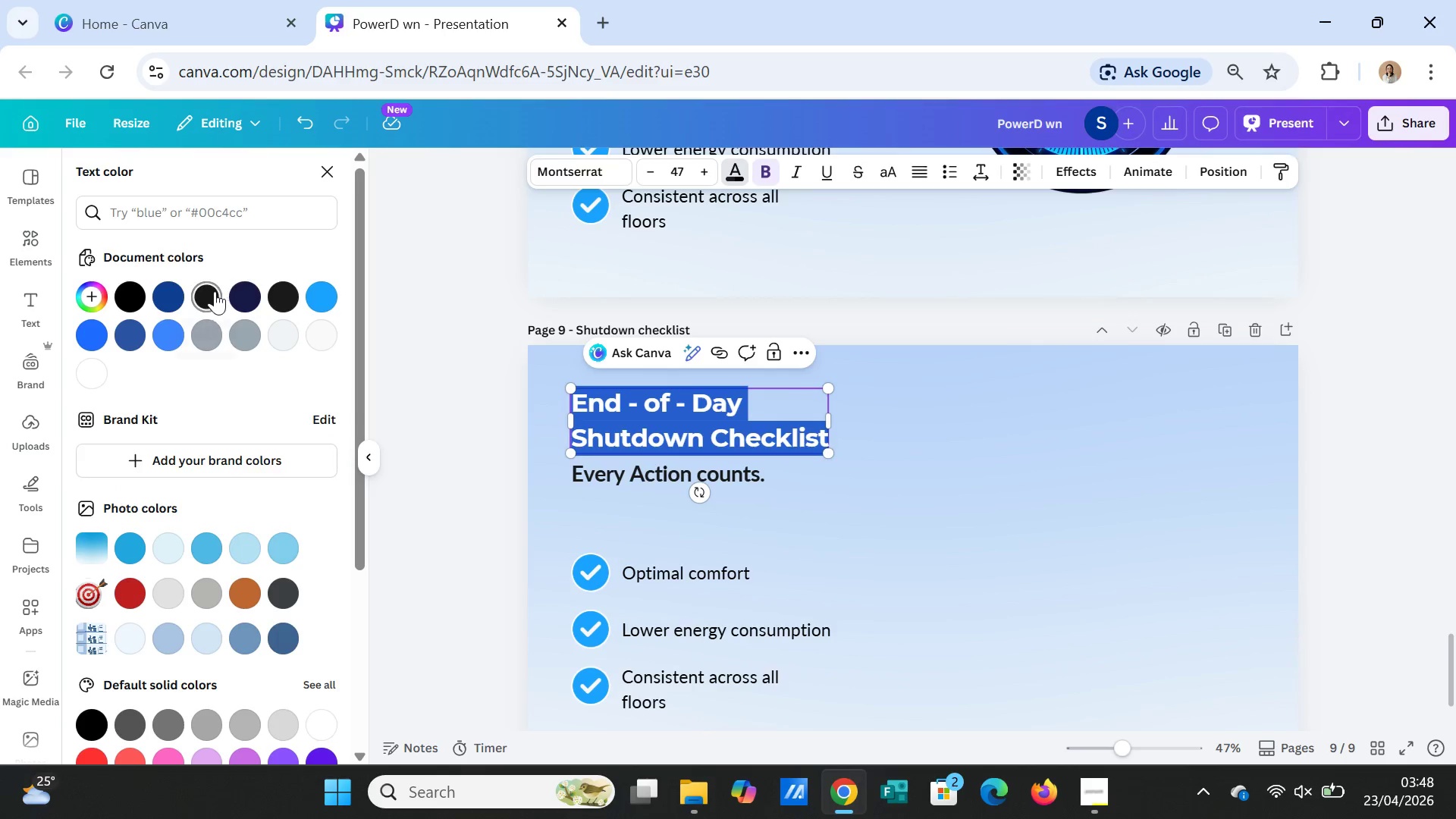 
left_click([213, 291])
 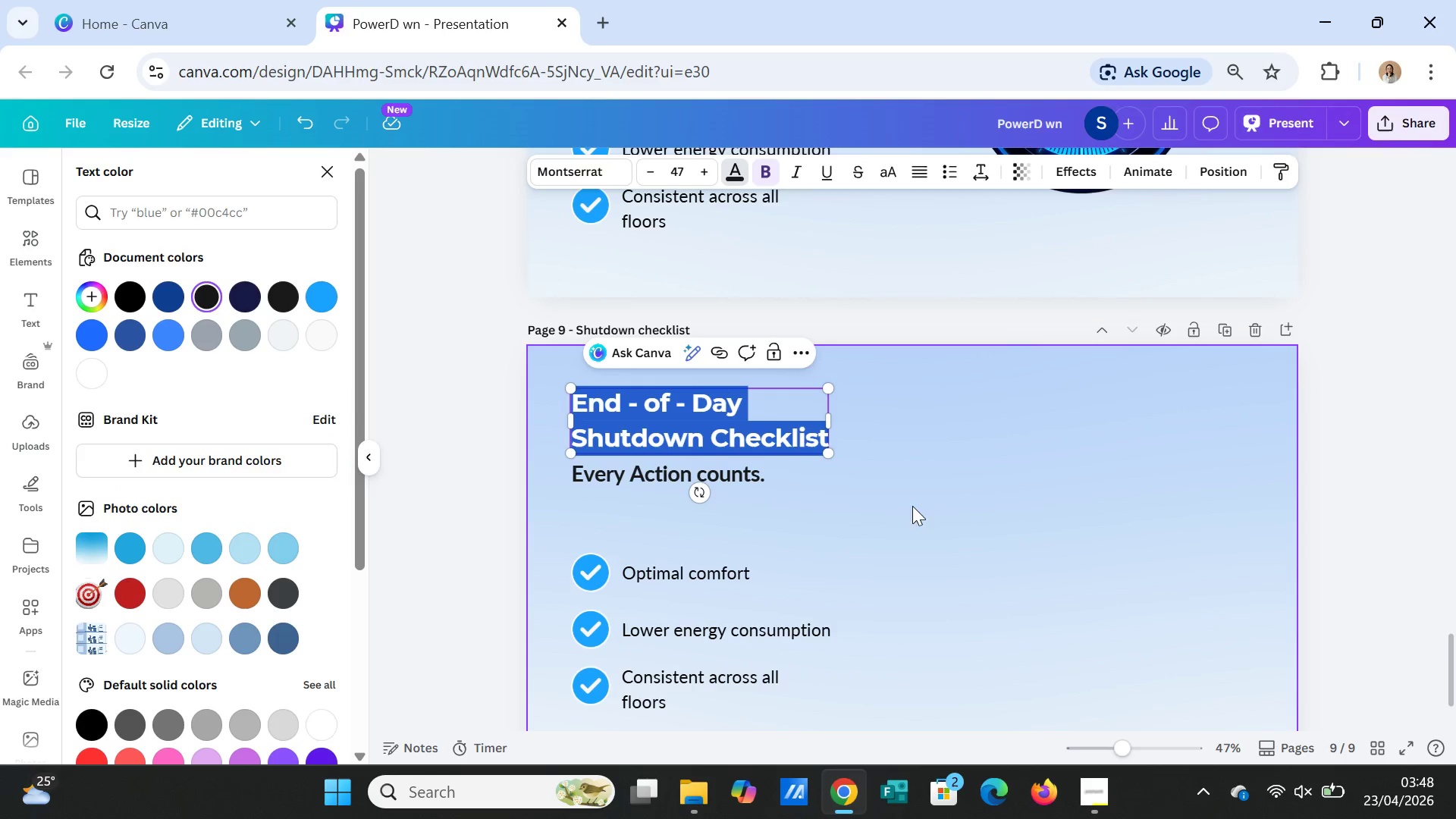 
double_click([921, 507])
 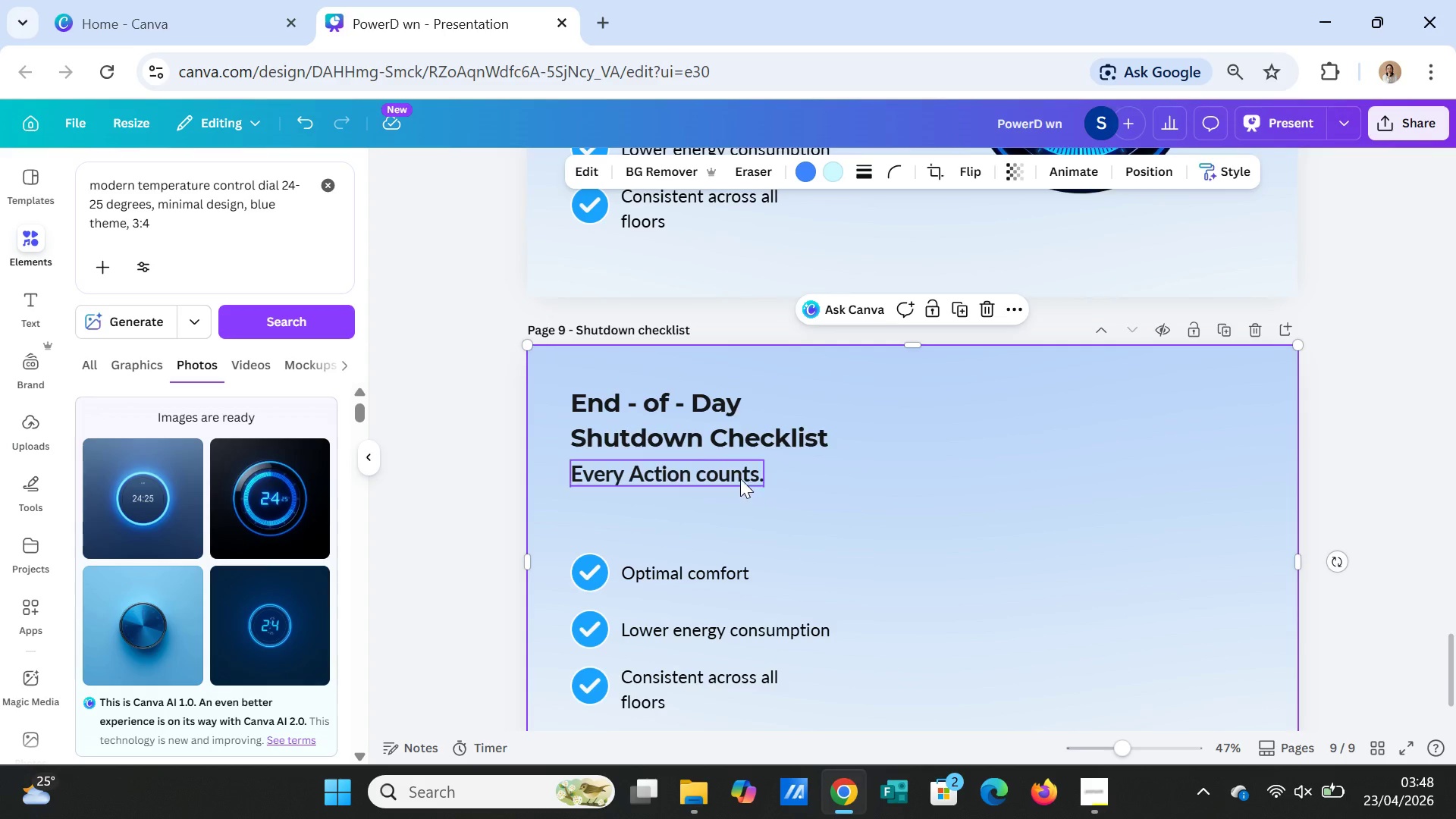 
left_click([738, 472])
 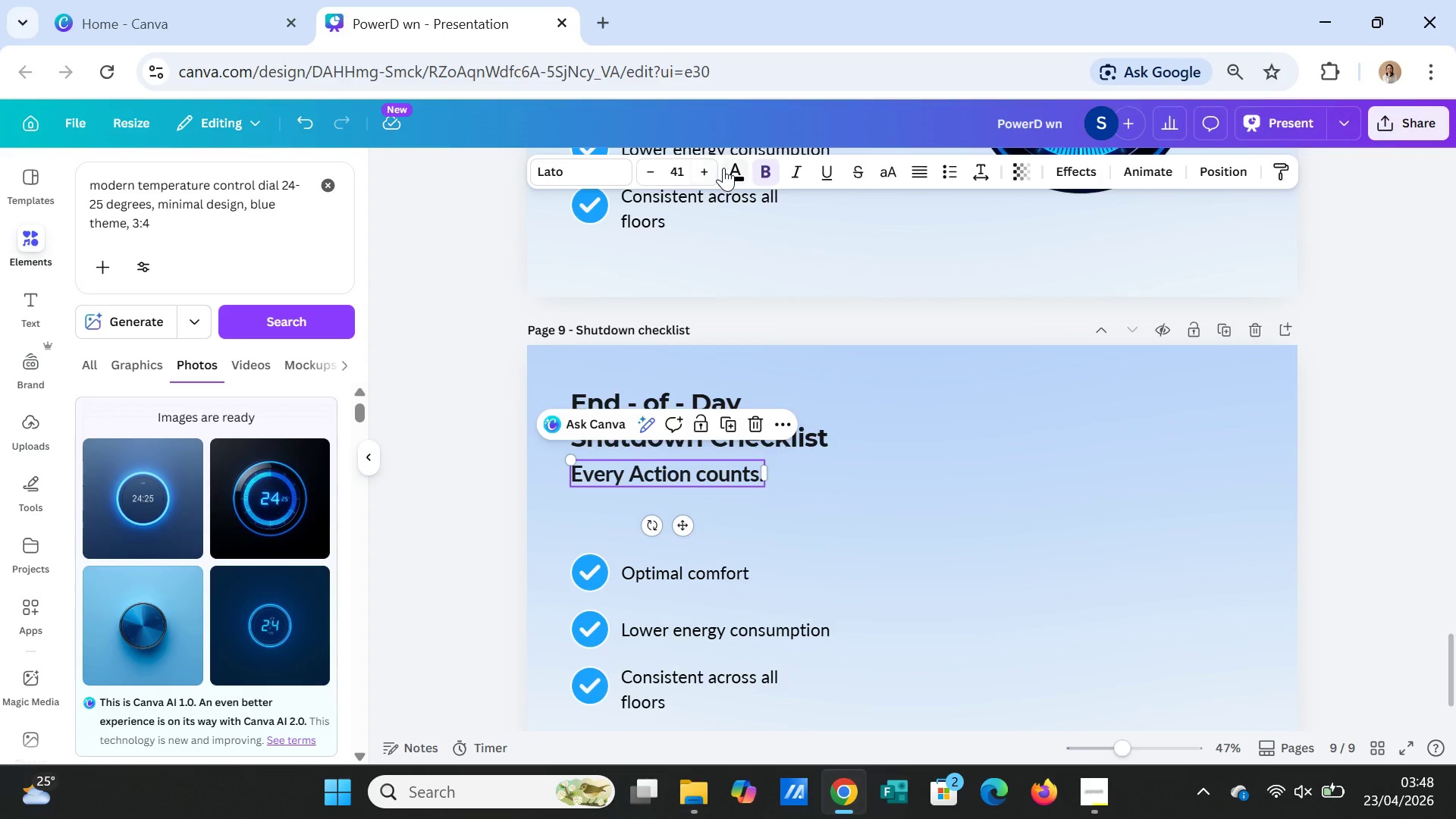 
left_click([731, 165])
 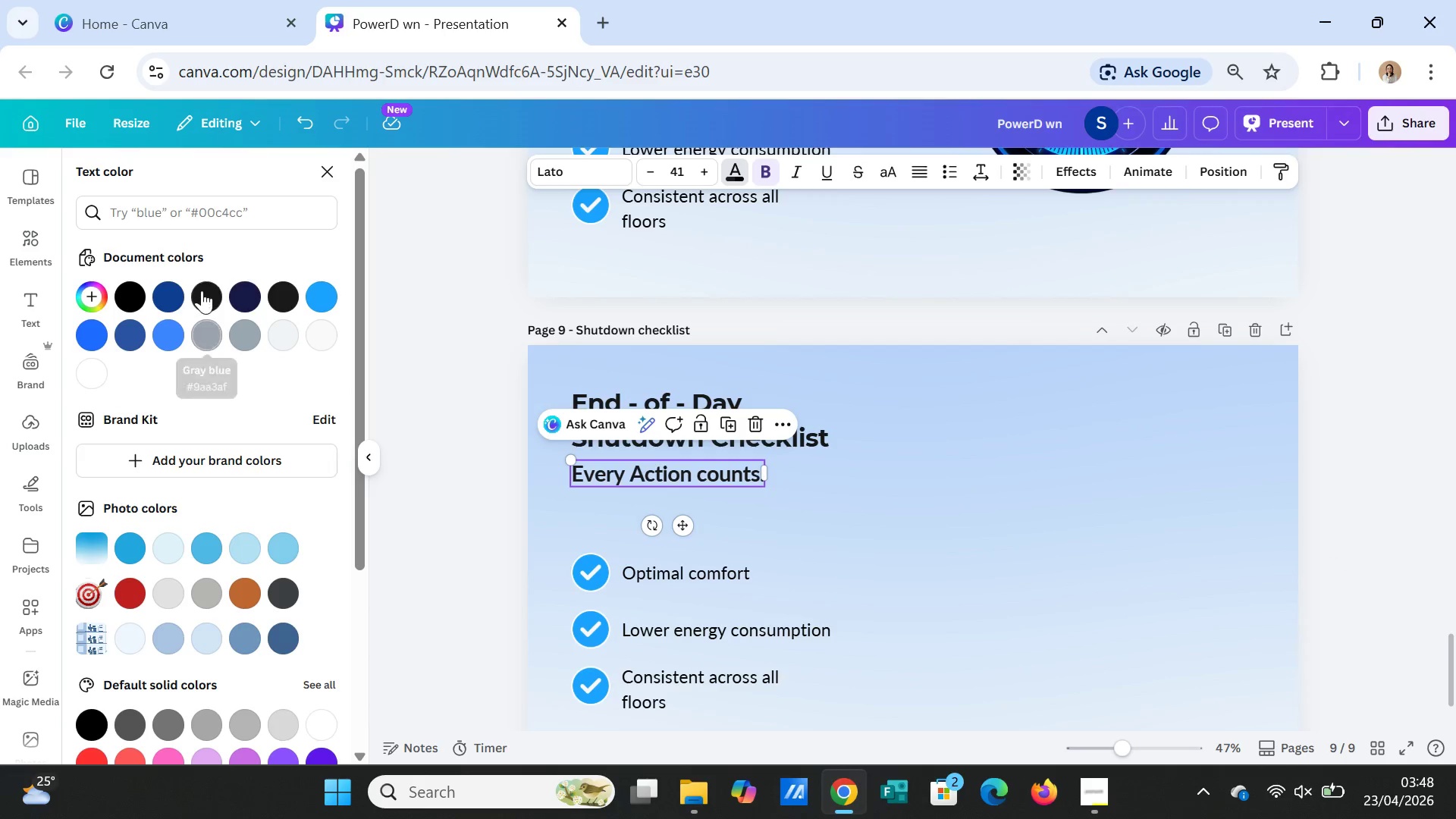 
left_click([202, 290])
 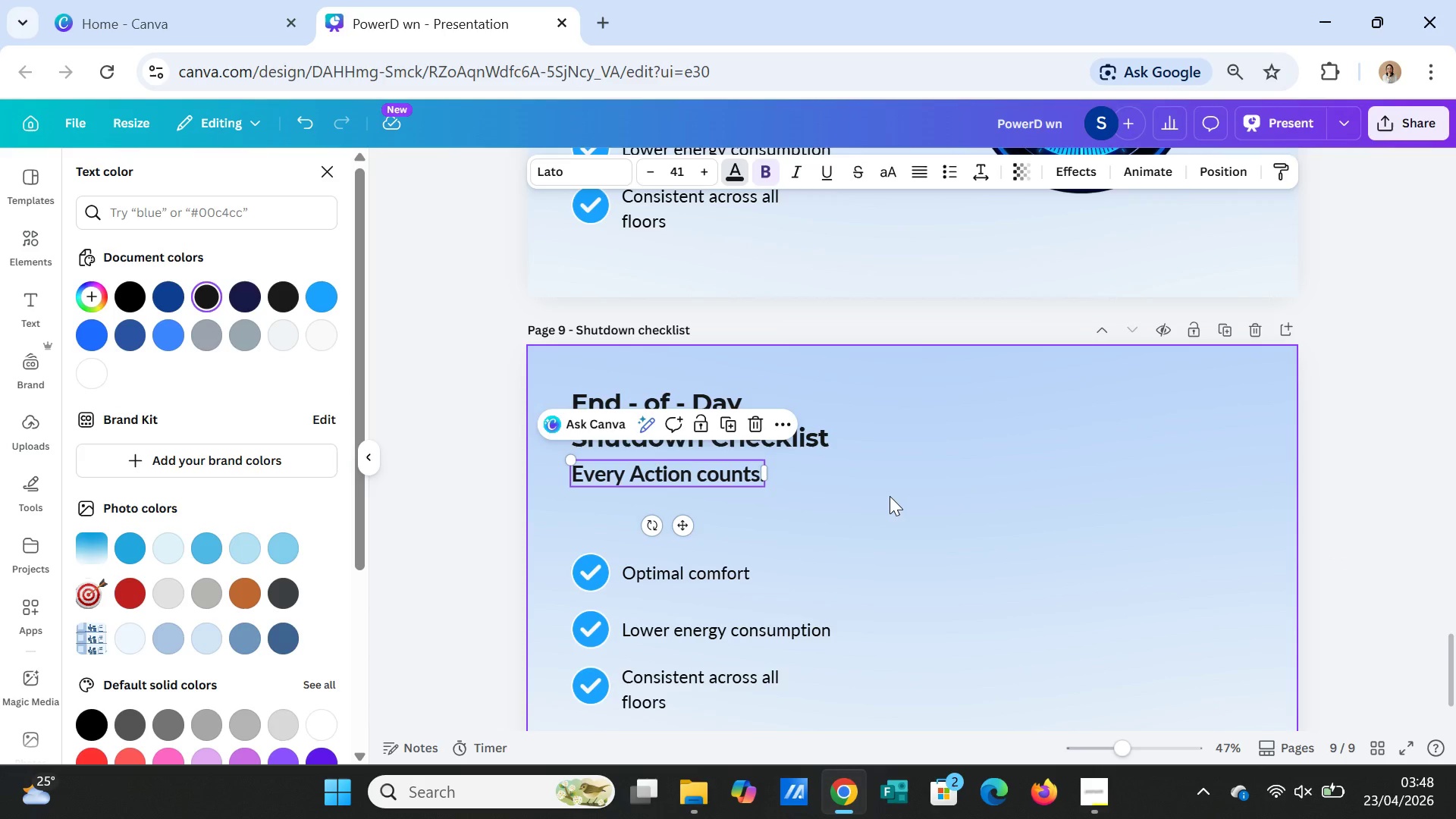 
left_click([890, 496])
 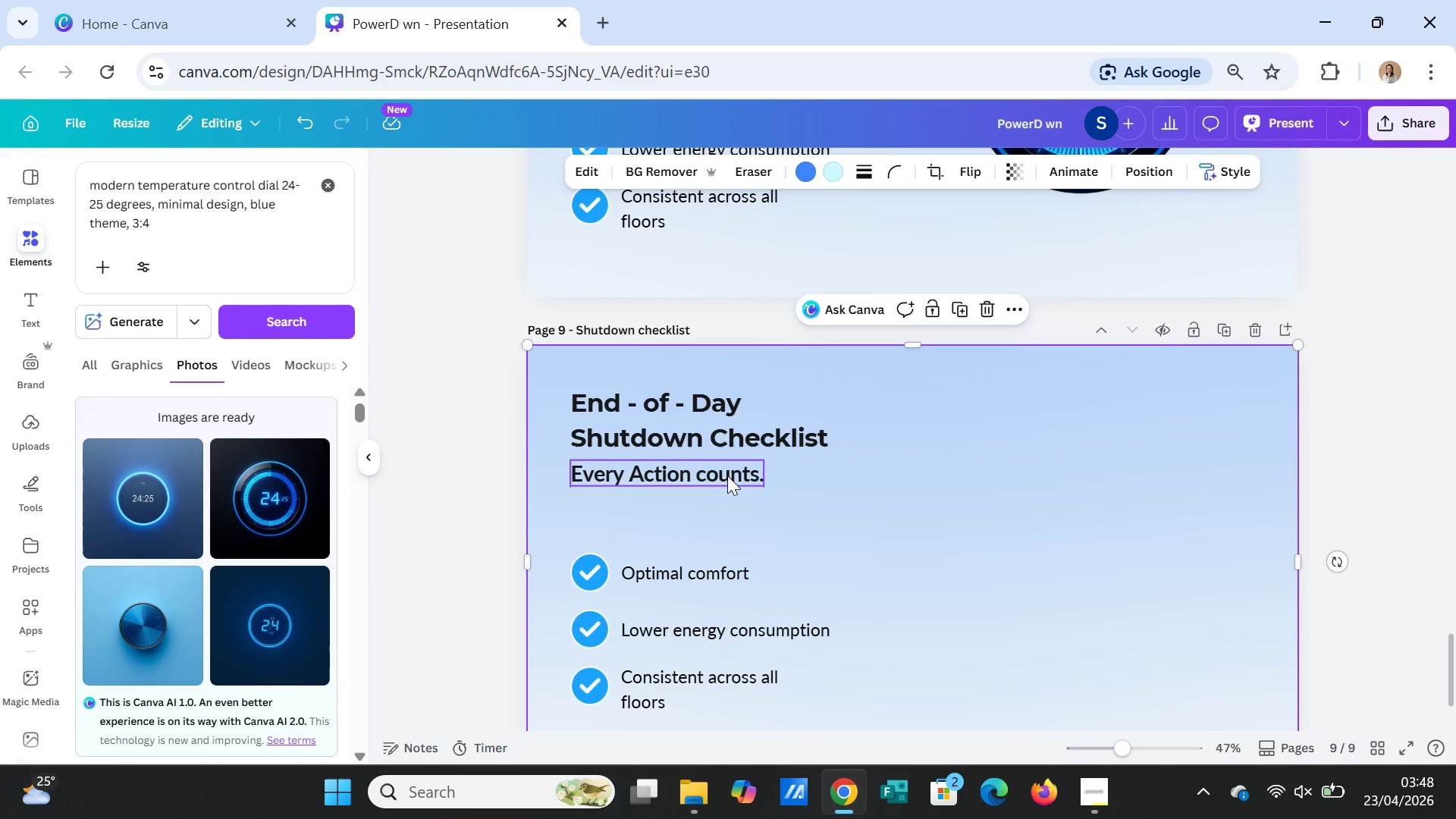 
scroll: coordinate [971, 566], scroll_direction: up, amount: 16.0
 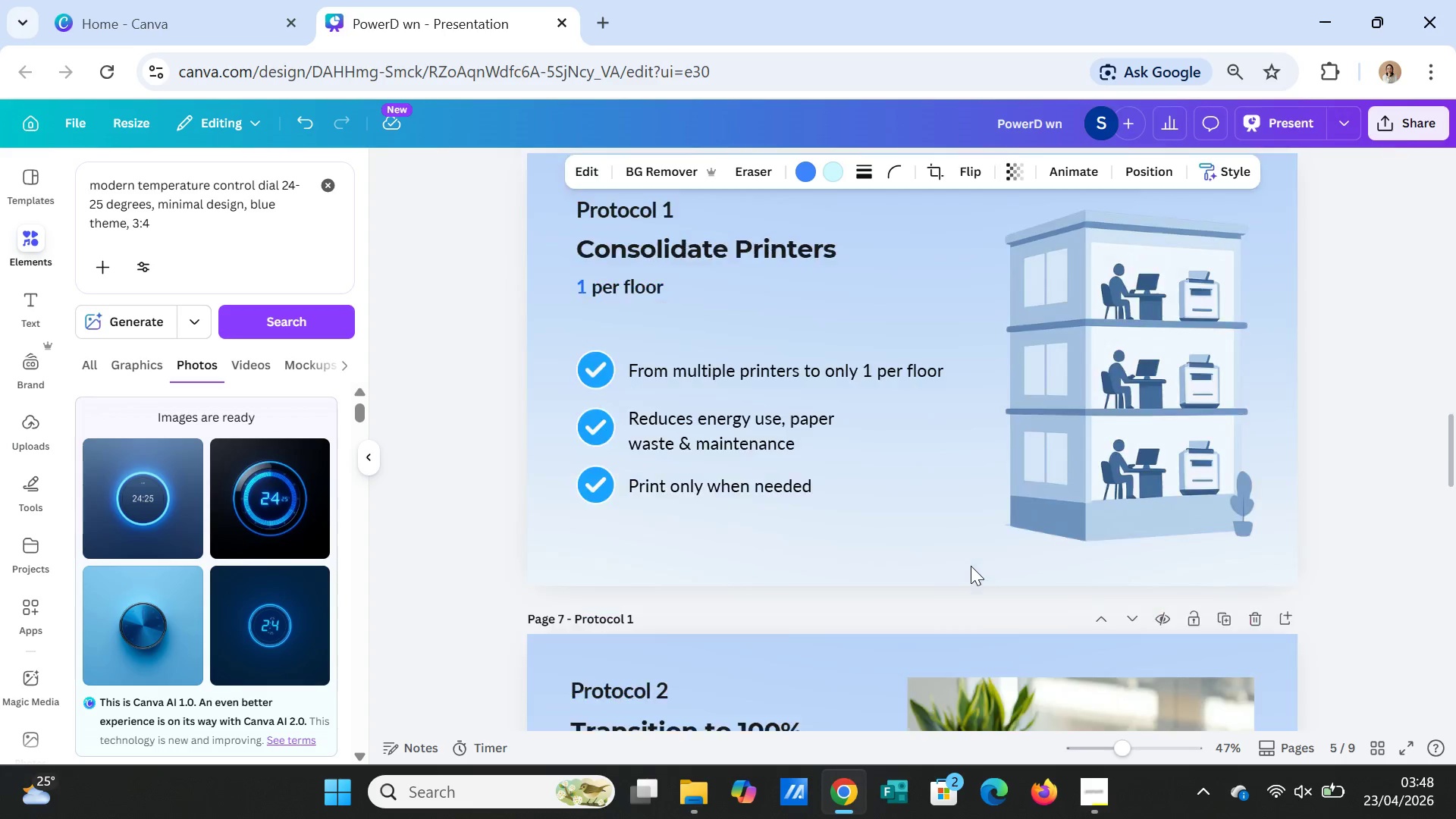 
scroll: coordinate [971, 566], scroll_direction: down, amount: 15.0
 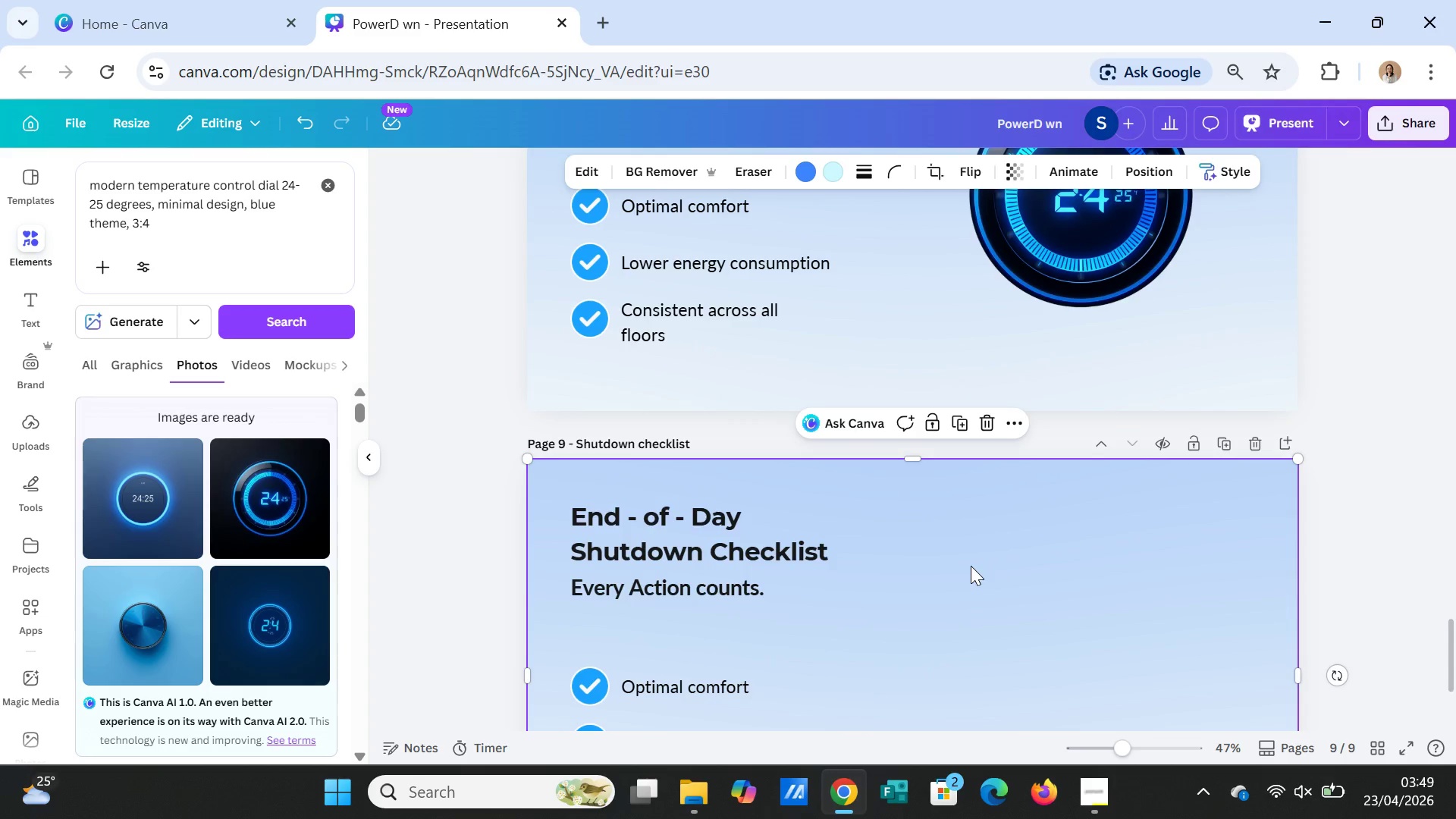 
scroll: coordinate [969, 558], scroll_direction: up, amount: 14.0
 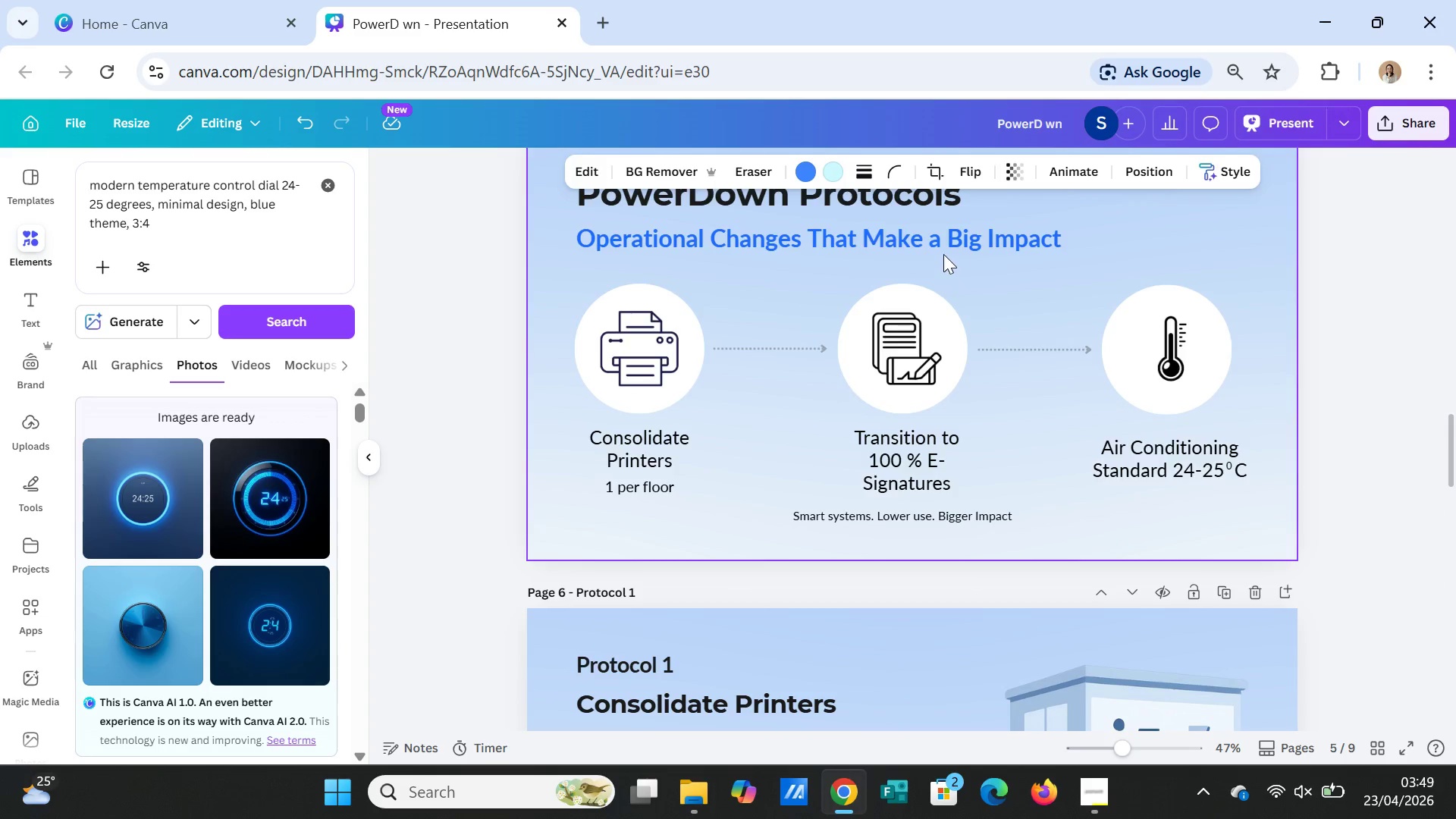 
left_click([947, 231])
 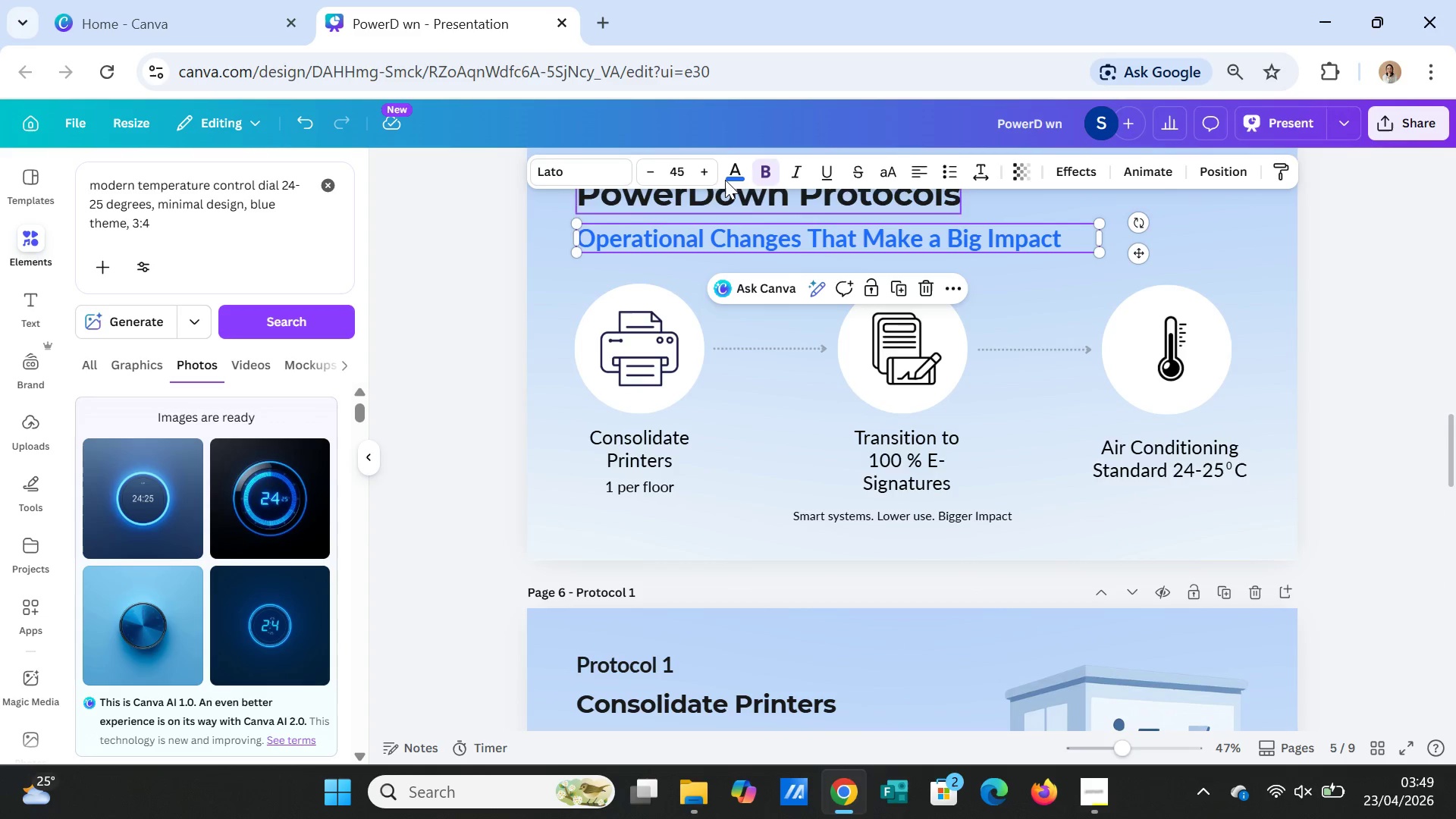 
left_click([745, 171])
 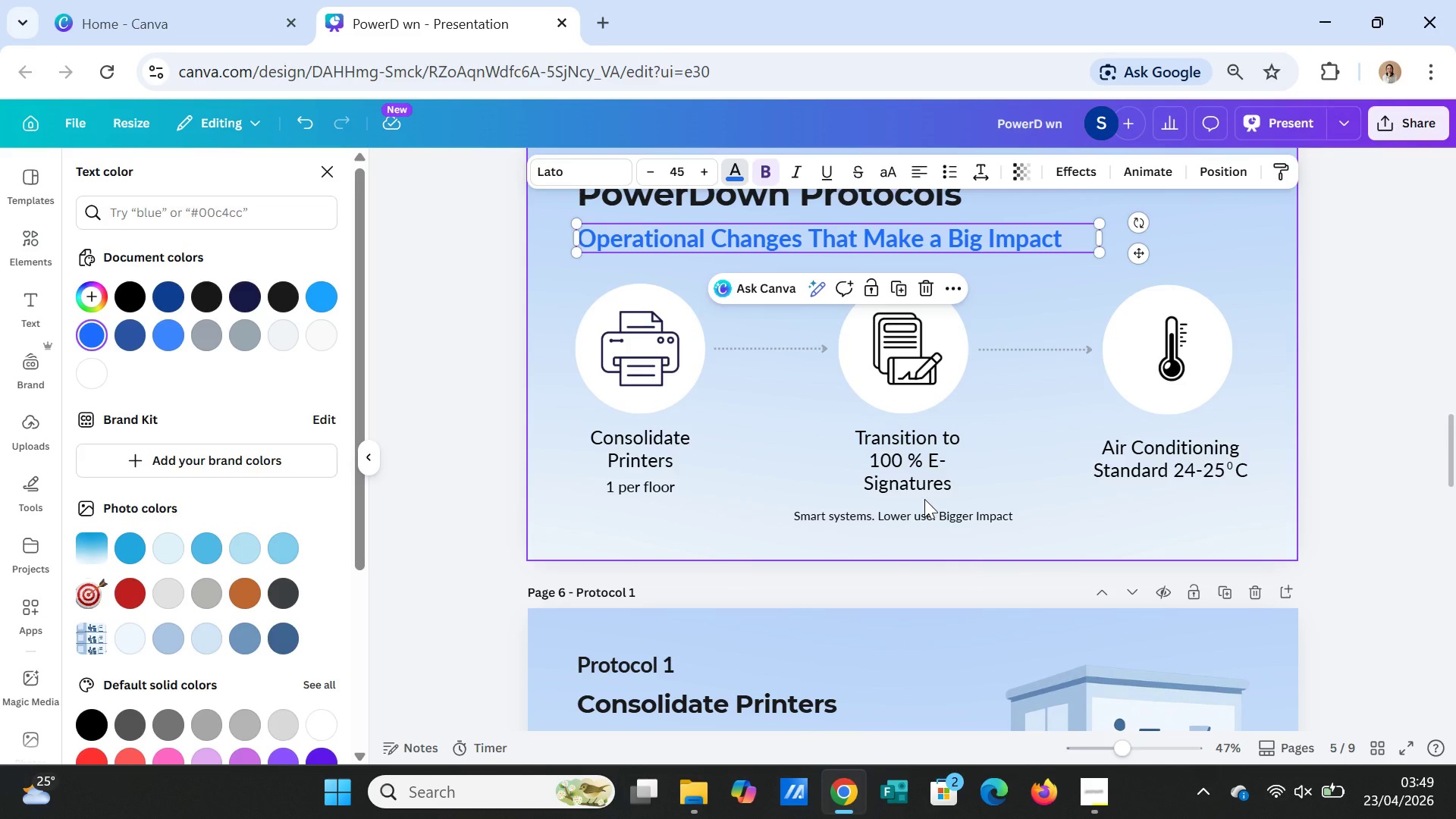 
scroll: coordinate [897, 510], scroll_direction: down, amount: 7.0
 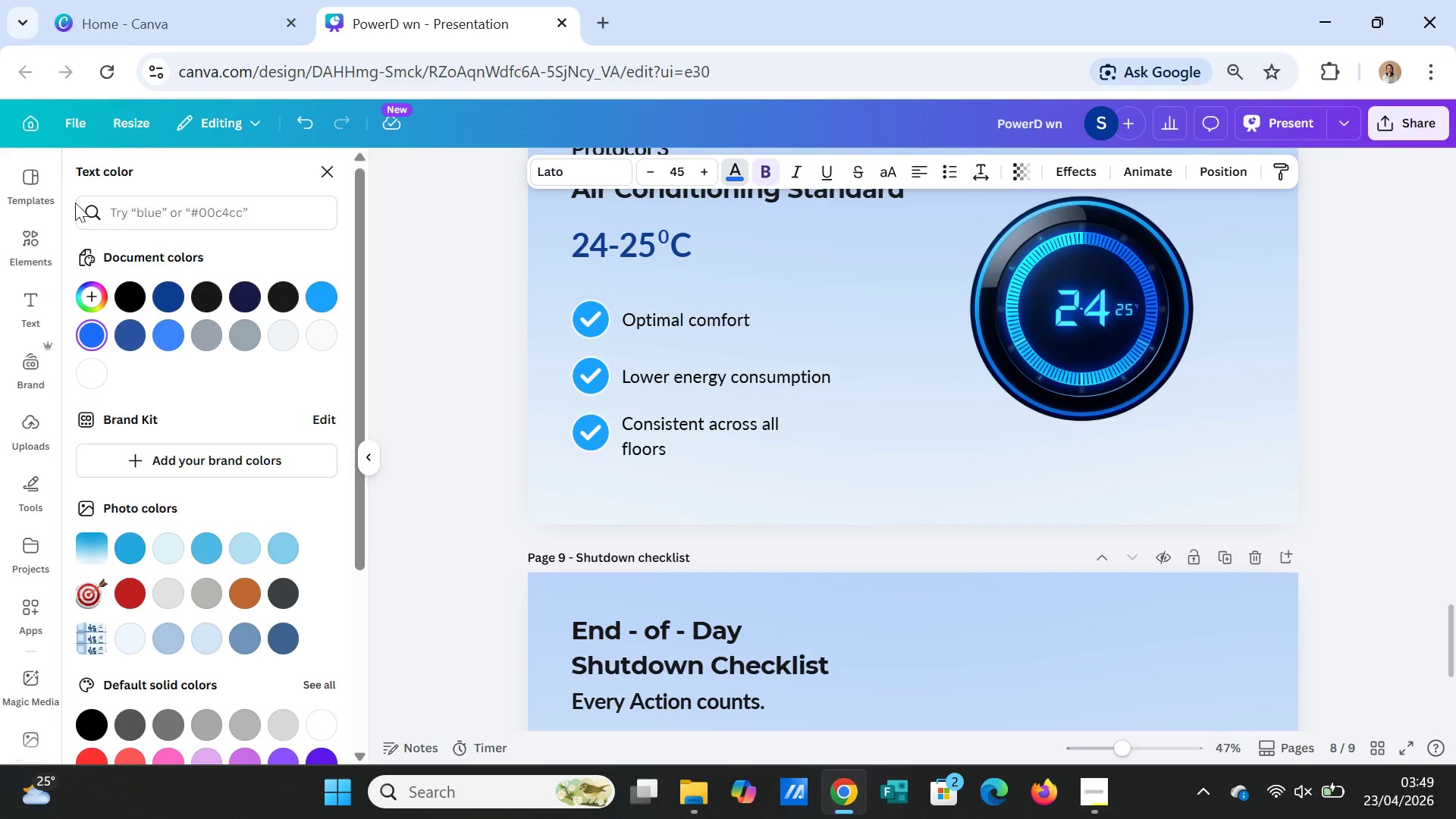 
mouse_move([104, 332])
 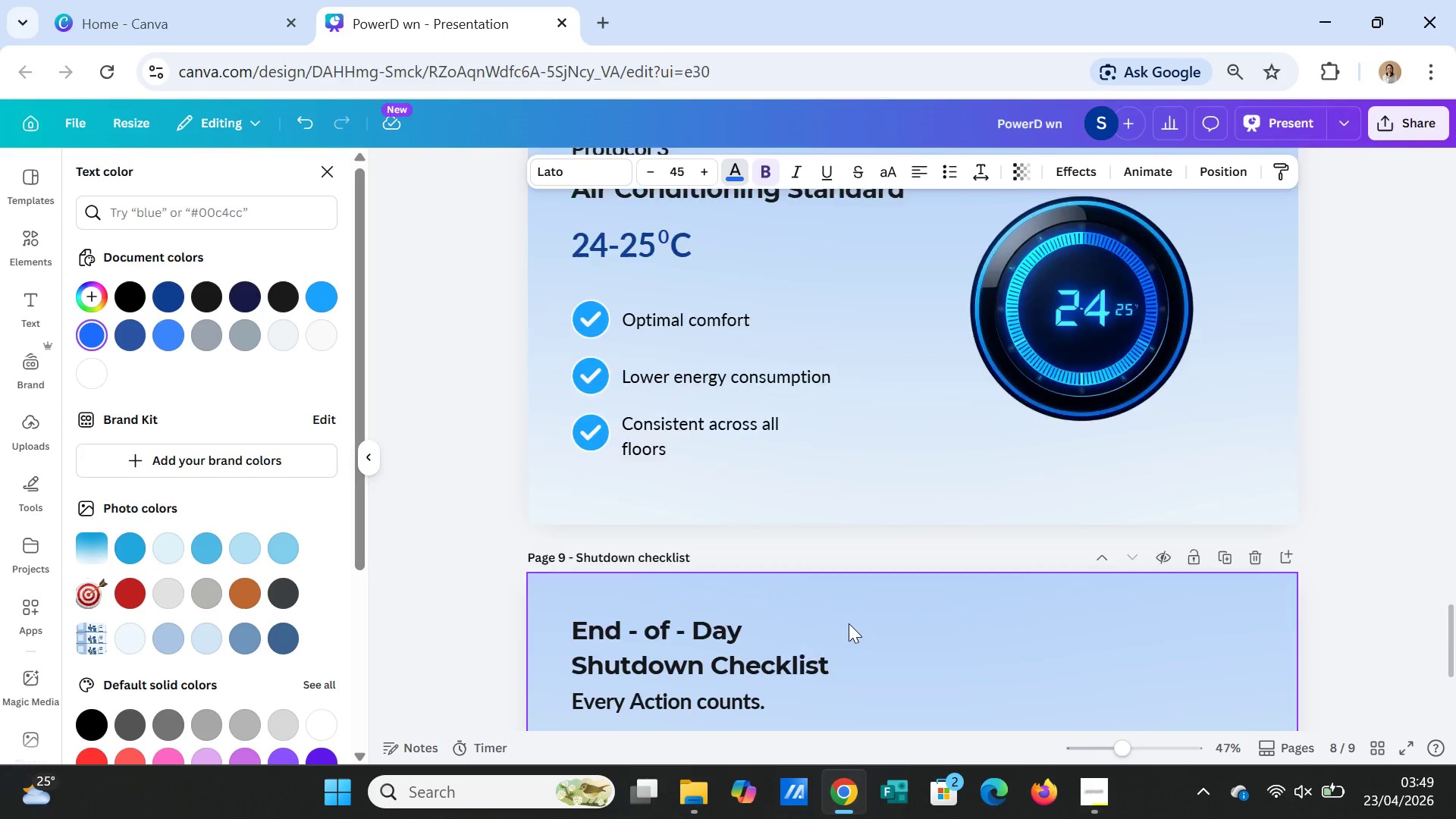 
scroll: coordinate [802, 542], scroll_direction: down, amount: 8.0
 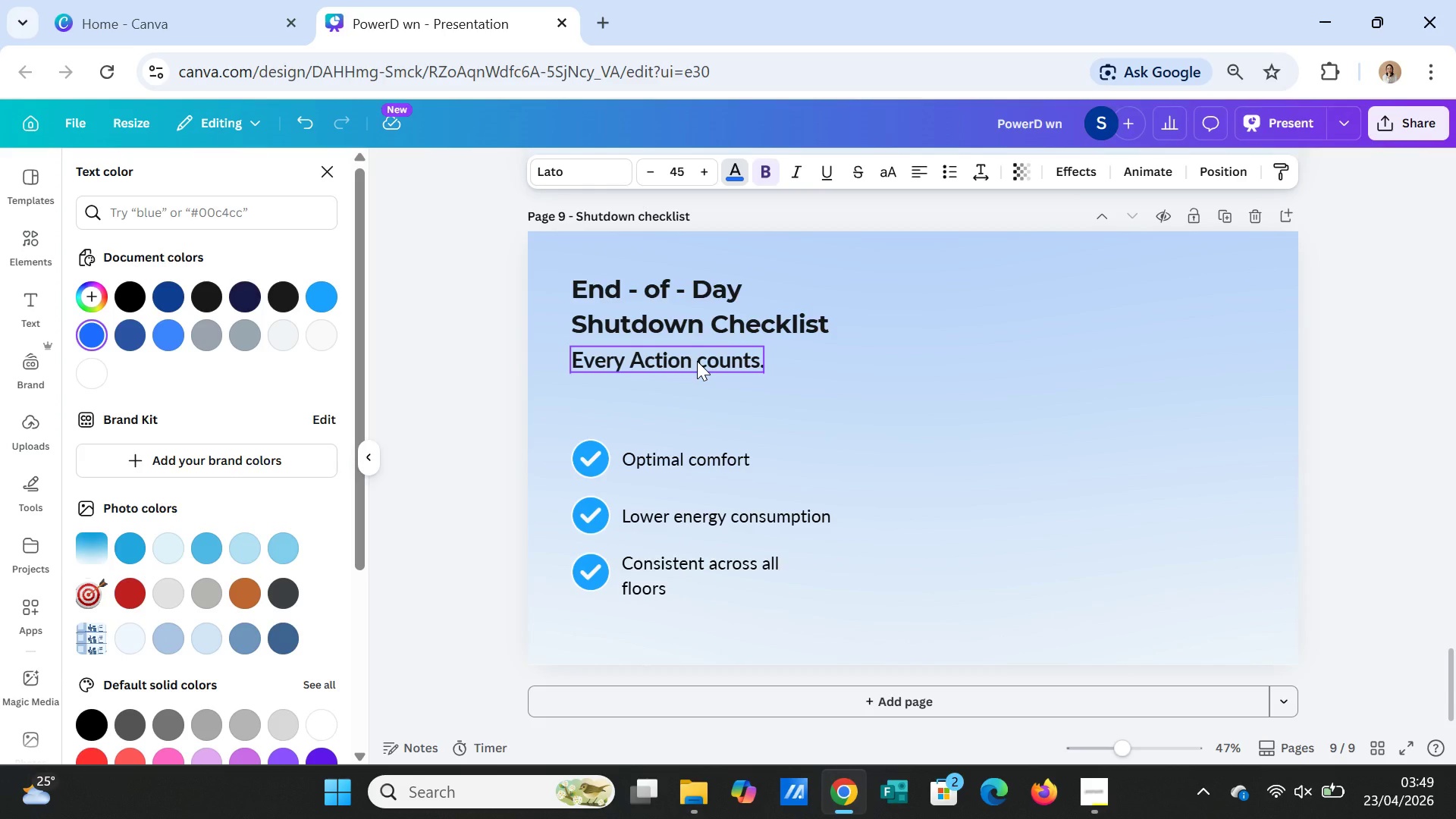 
left_click([697, 361])
 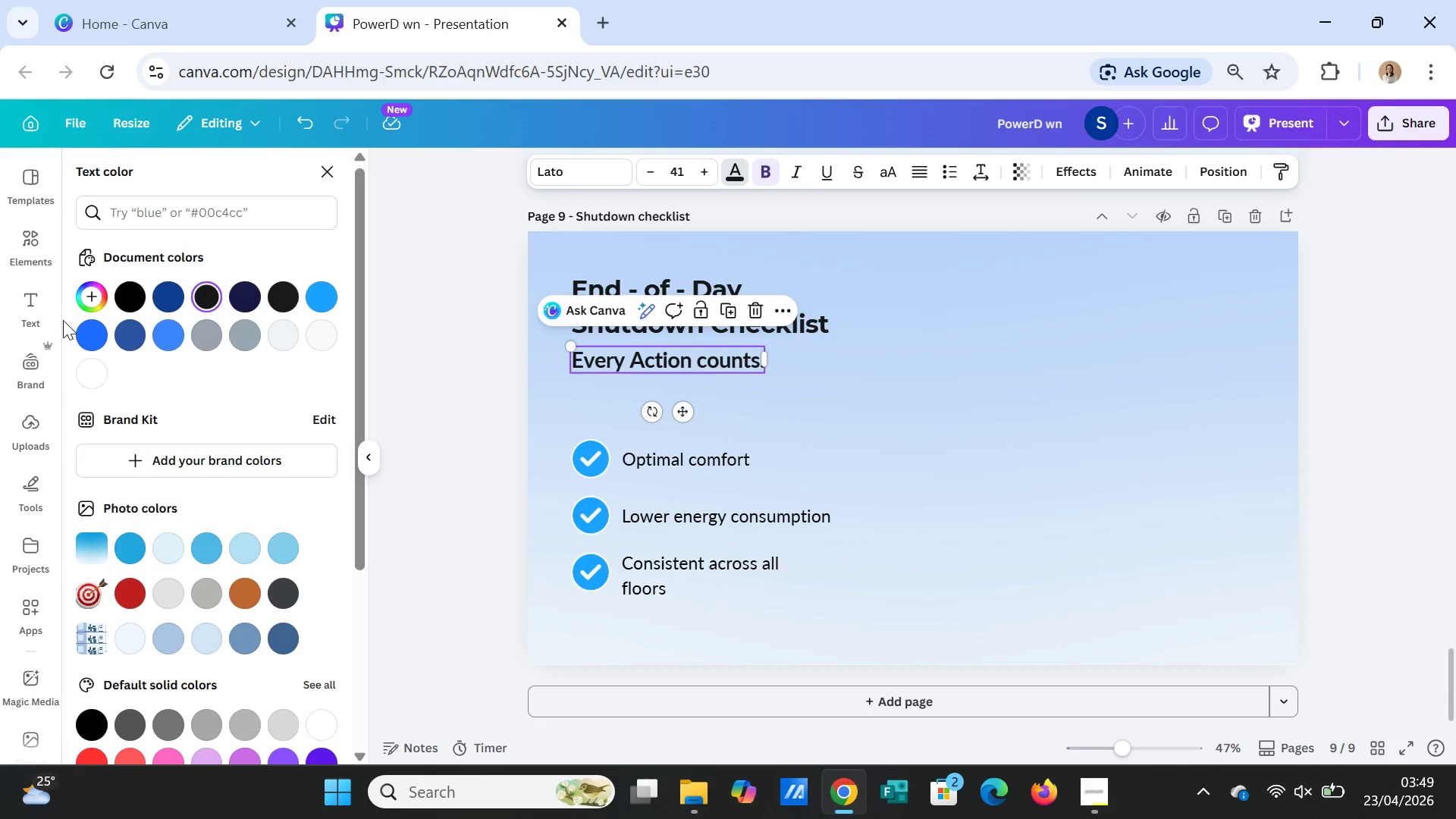 
left_click([85, 332])
 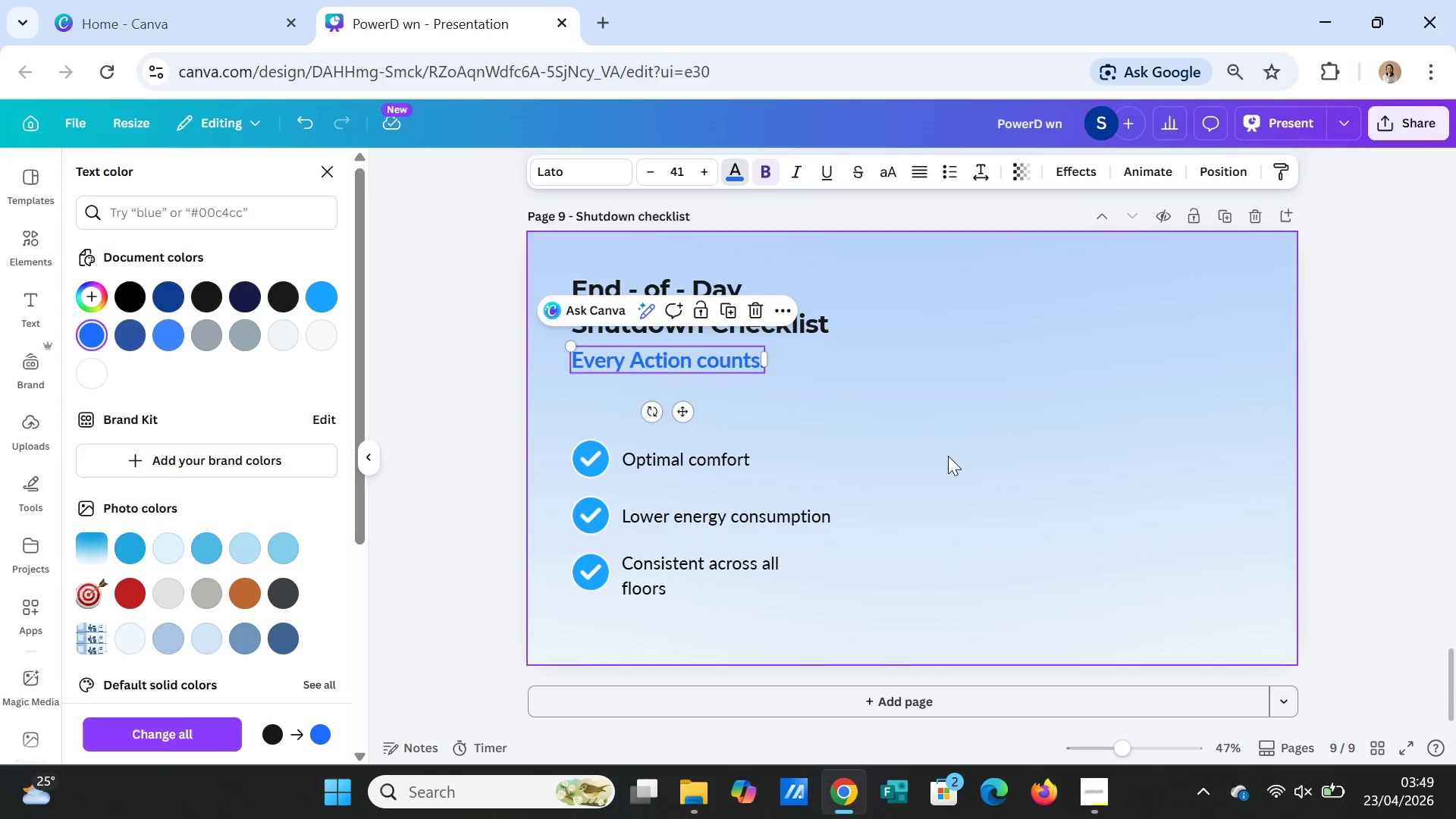 
left_click([948, 456])
 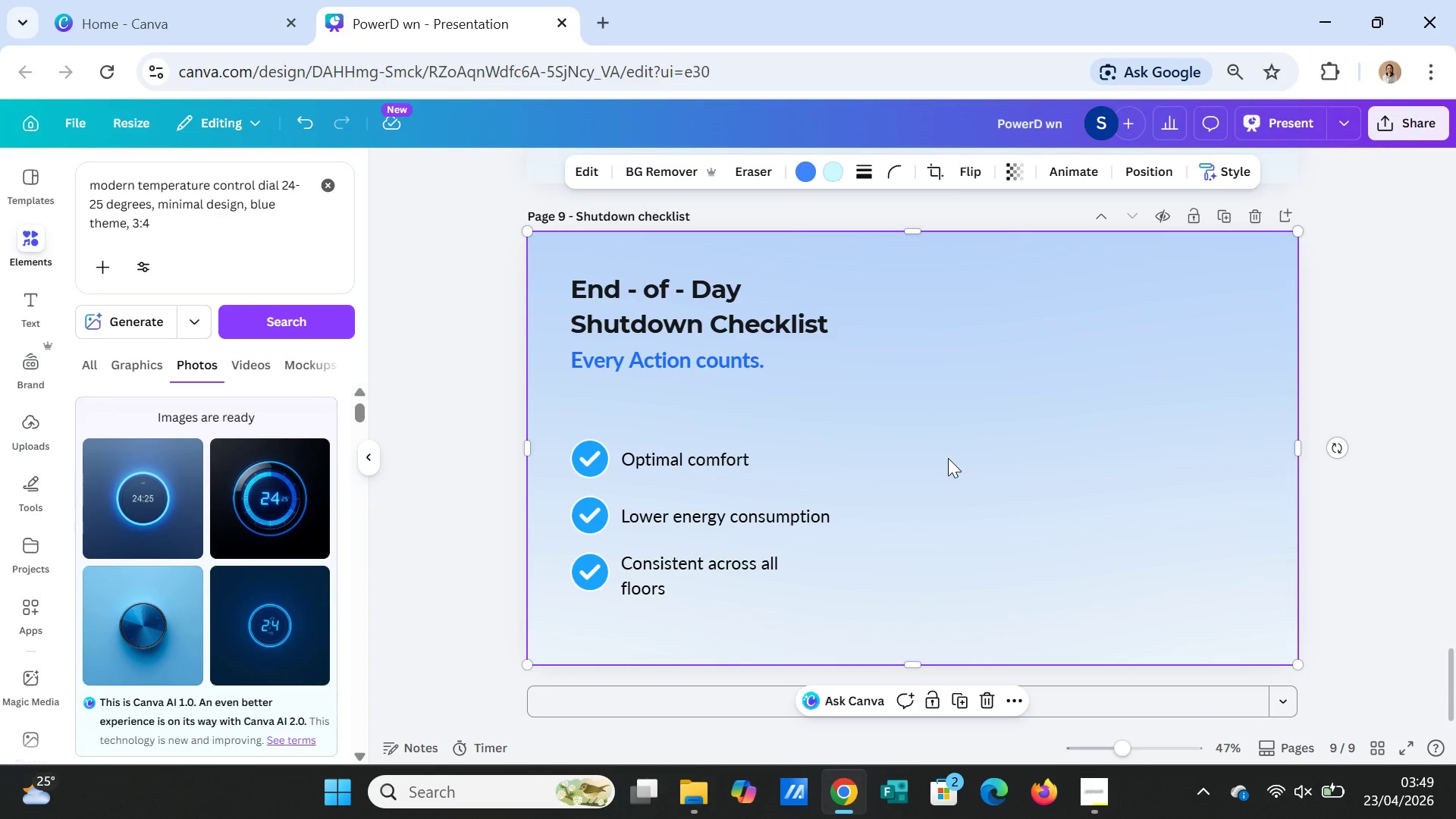 
left_click([948, 458])
 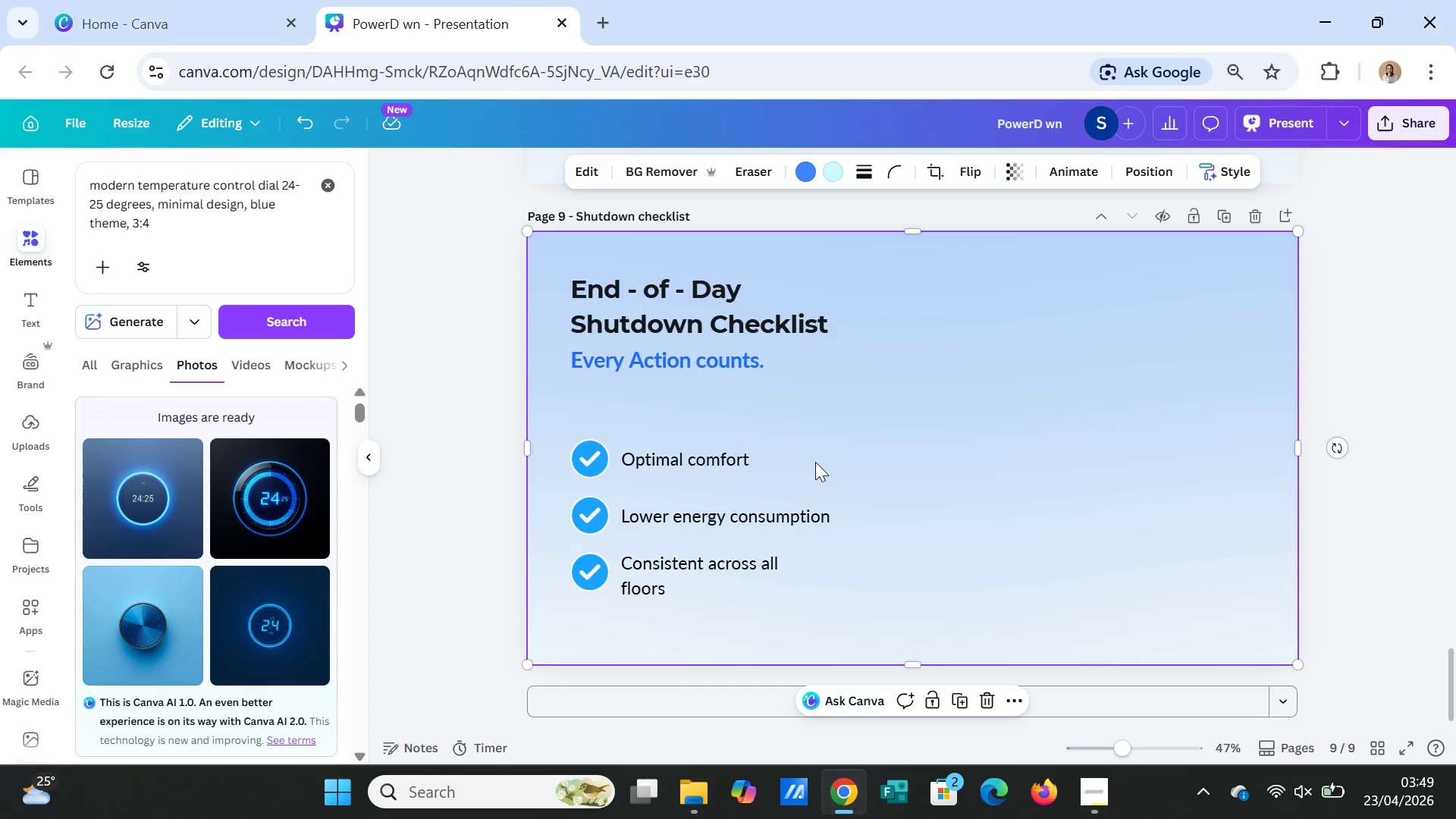 
left_click([743, 458])
 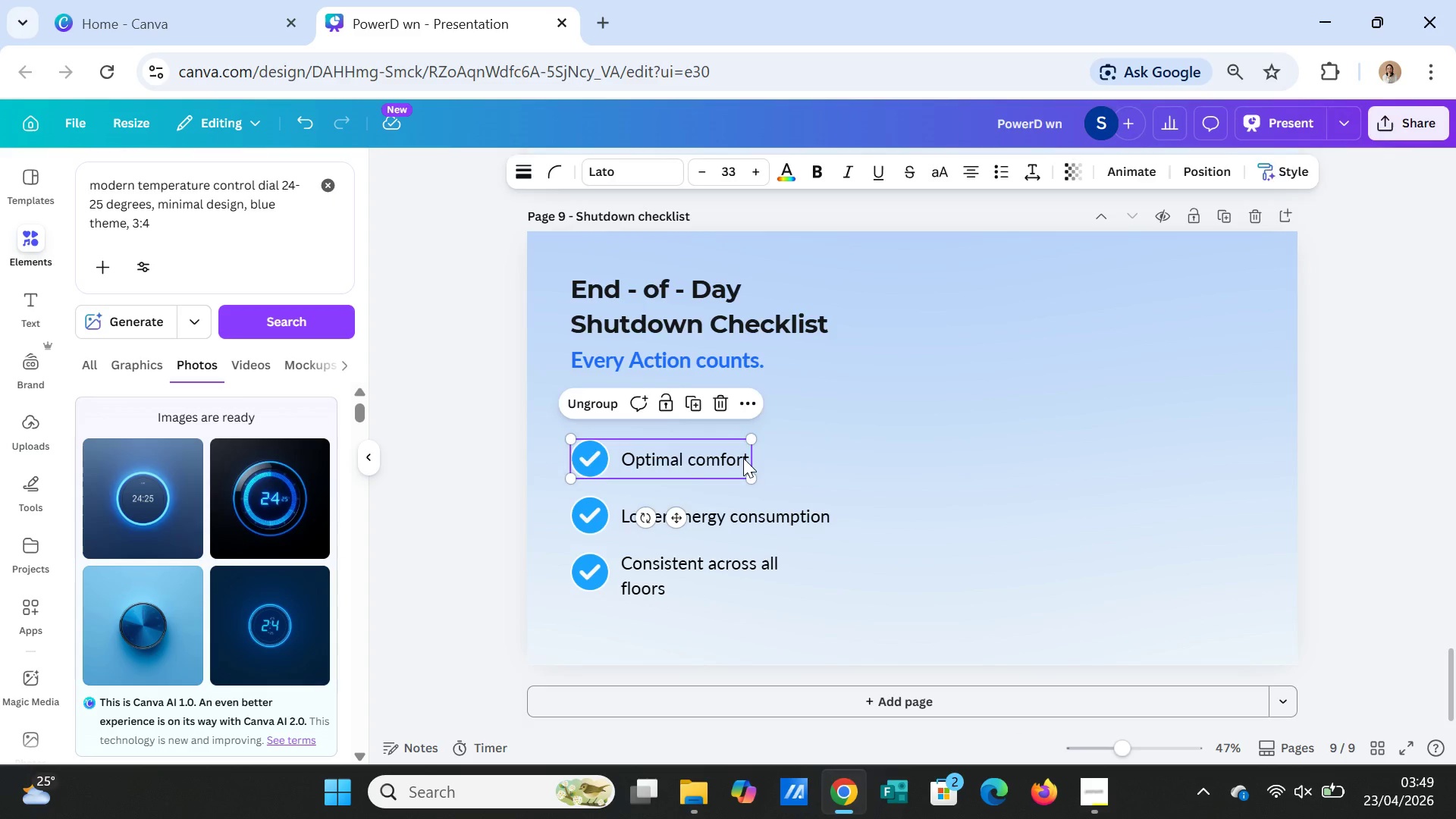 
key(Delete)
 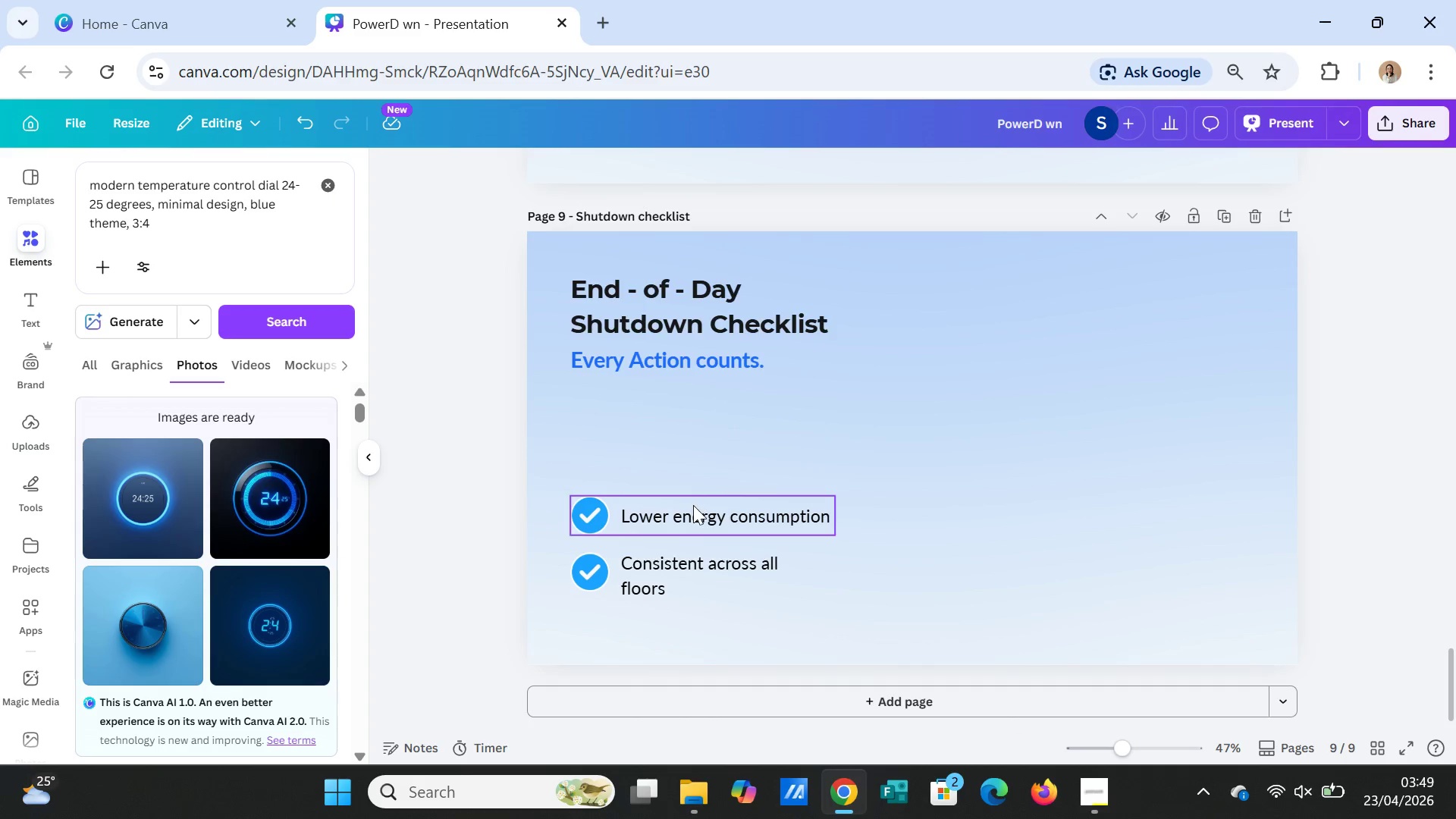 
left_click([693, 505])
 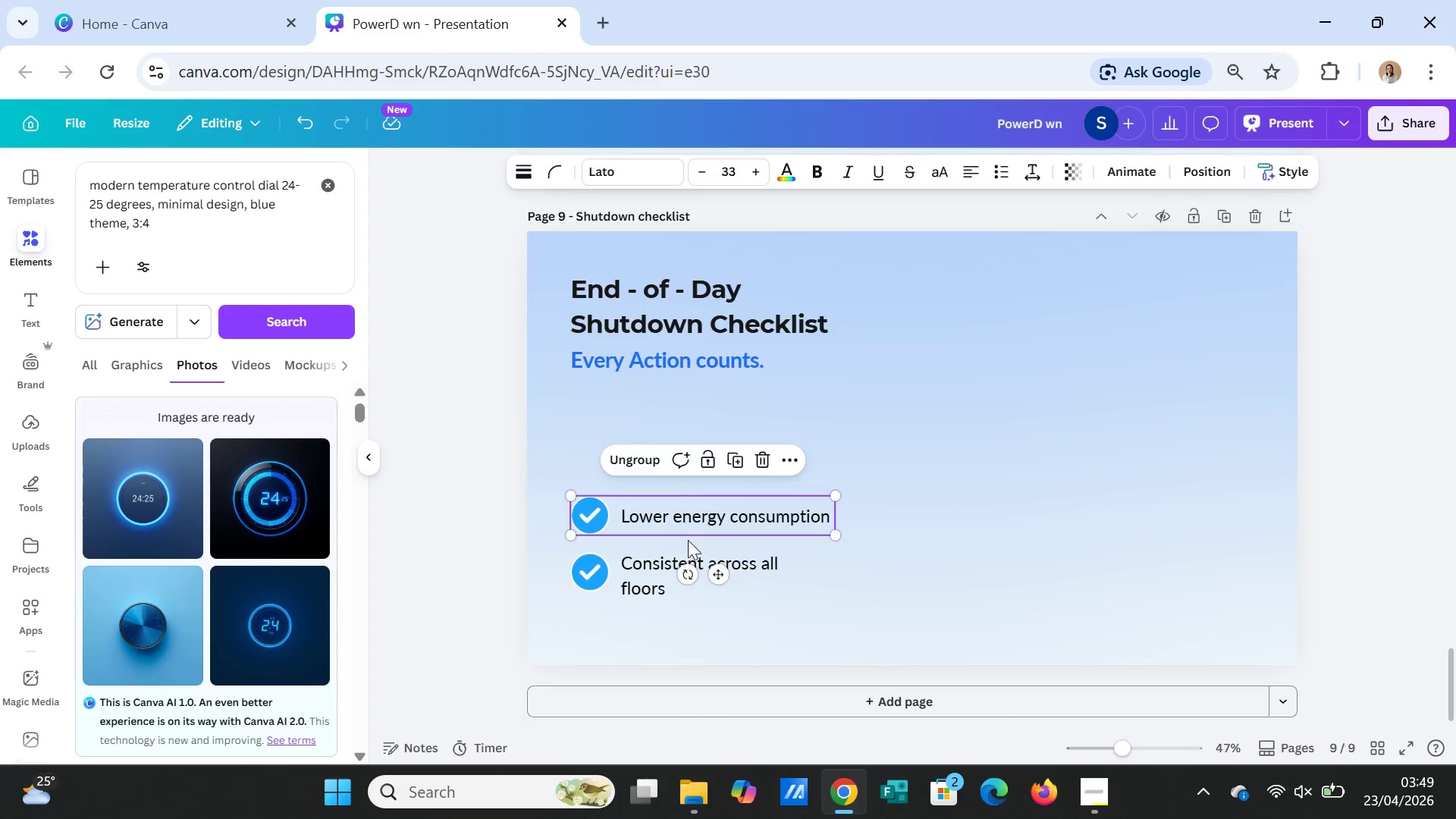 
key(Delete)
 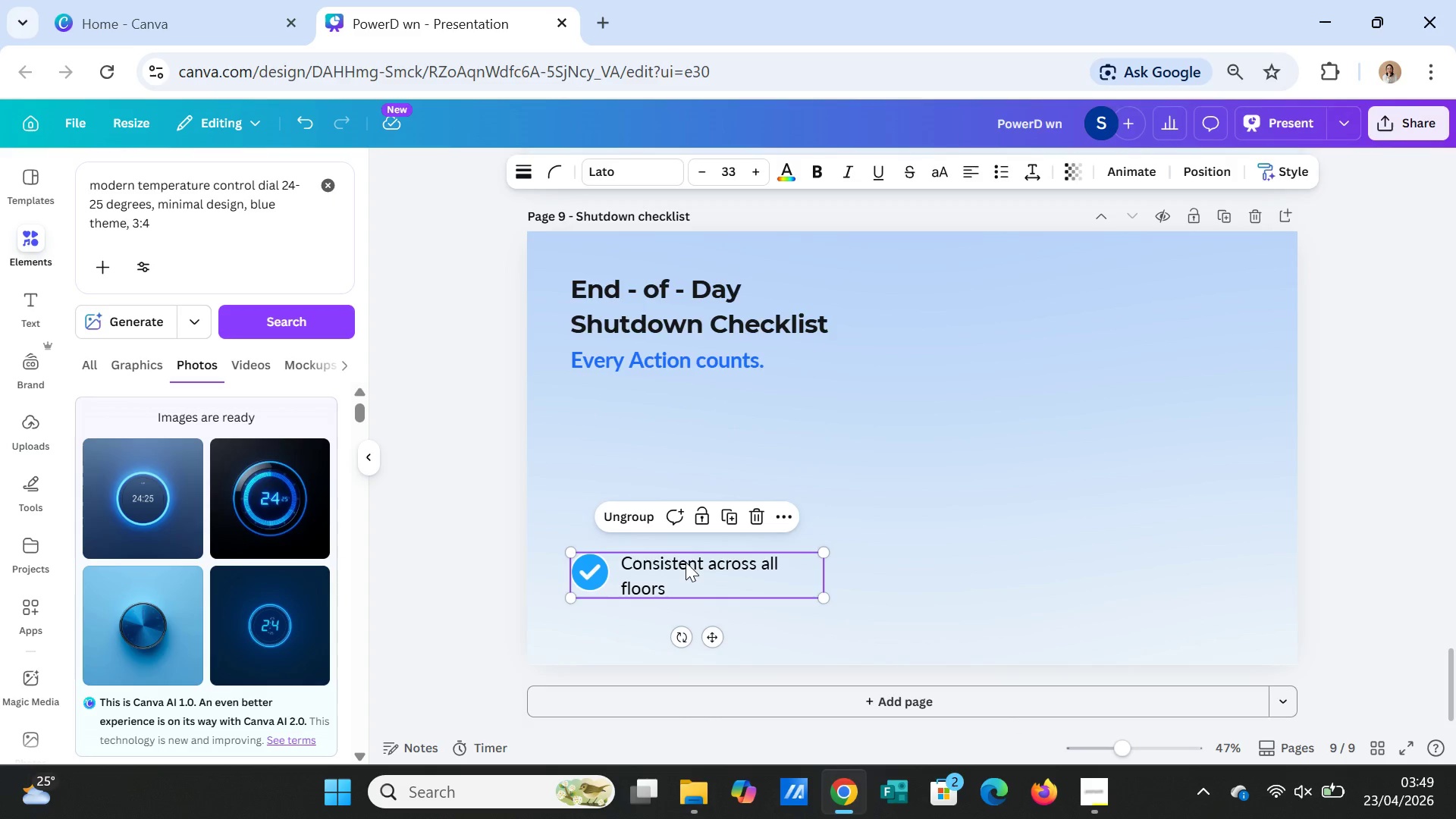 
left_click([686, 562])
 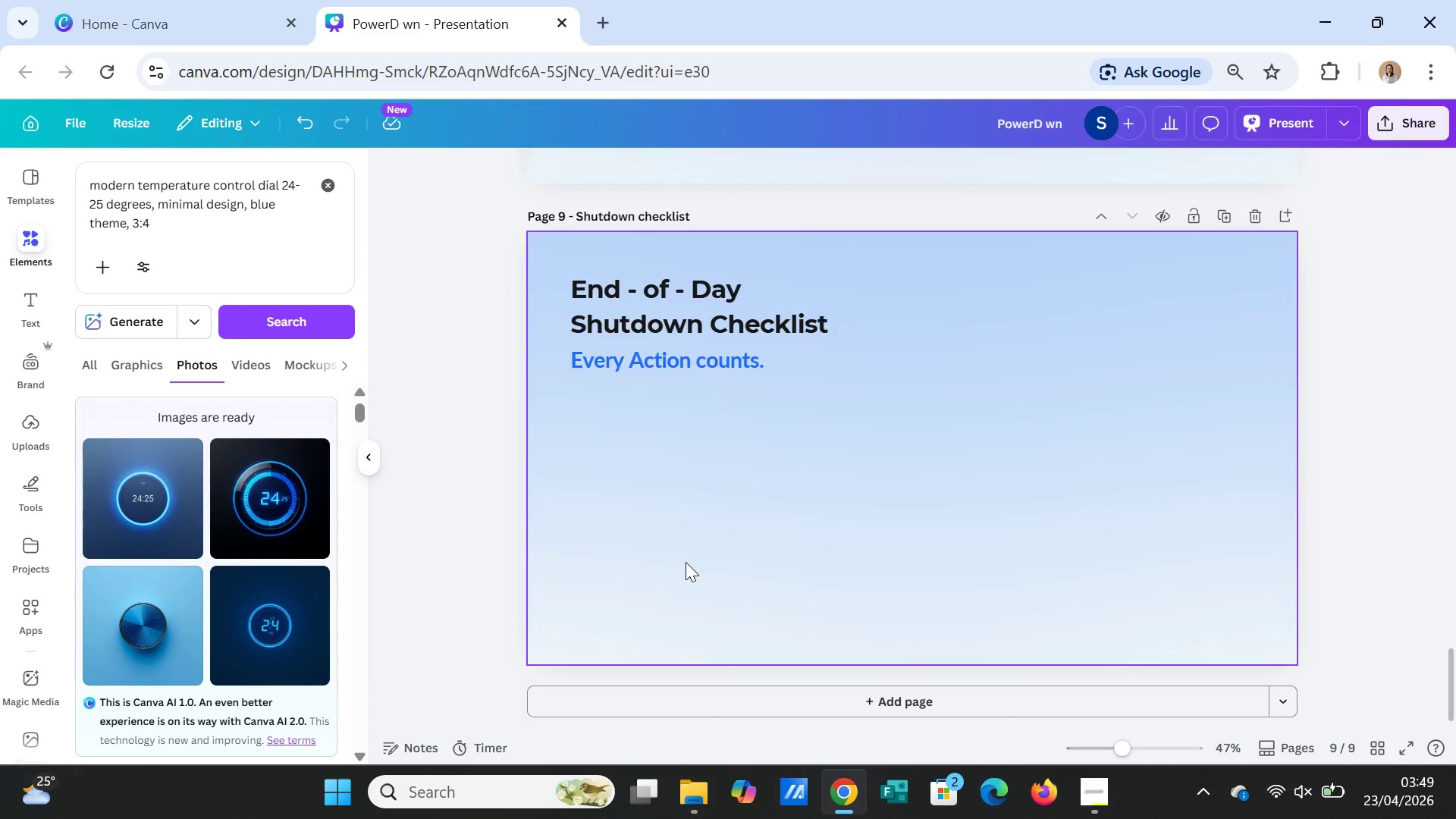 
key(Delete)
 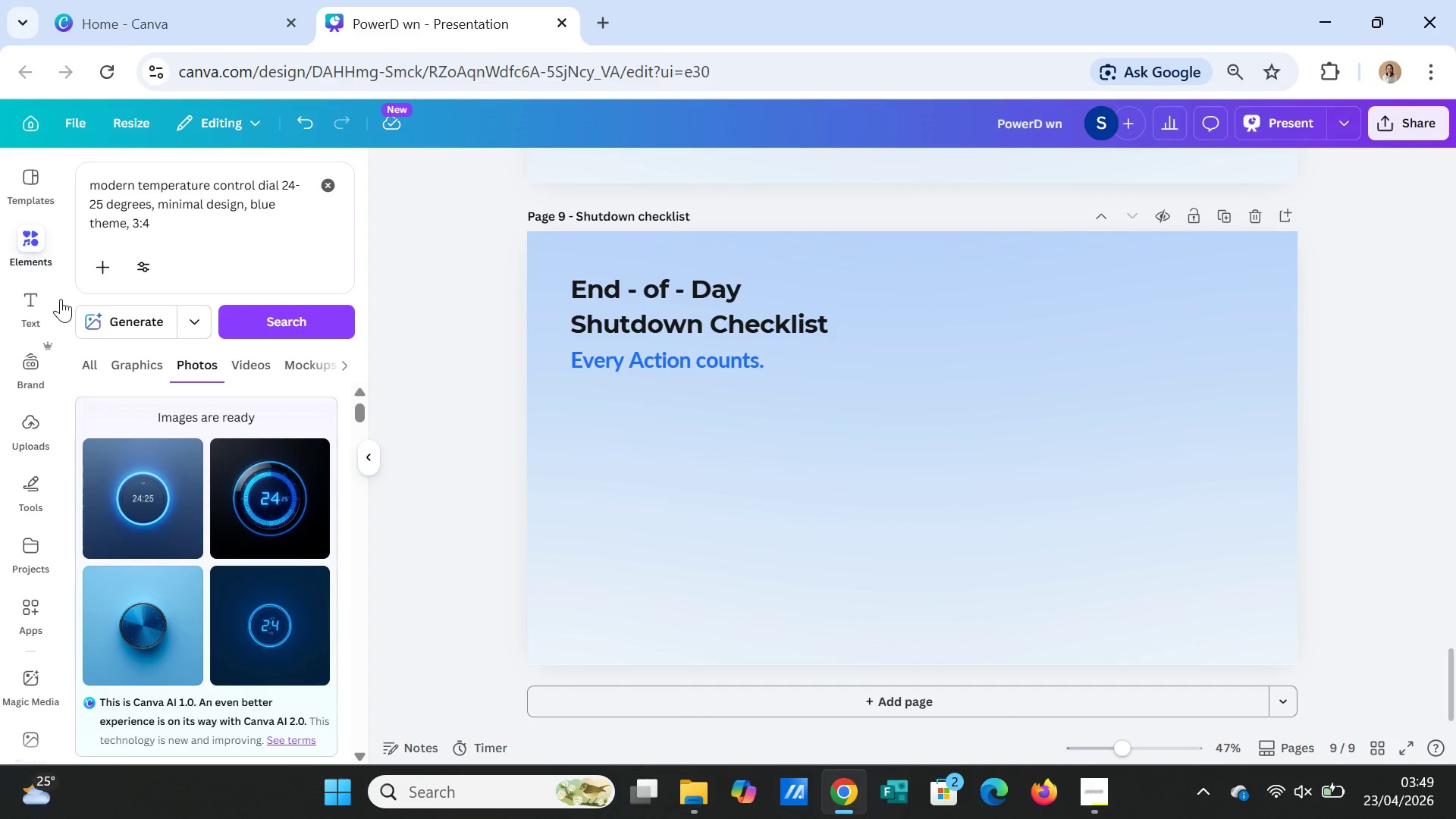 
left_click([27, 234])
 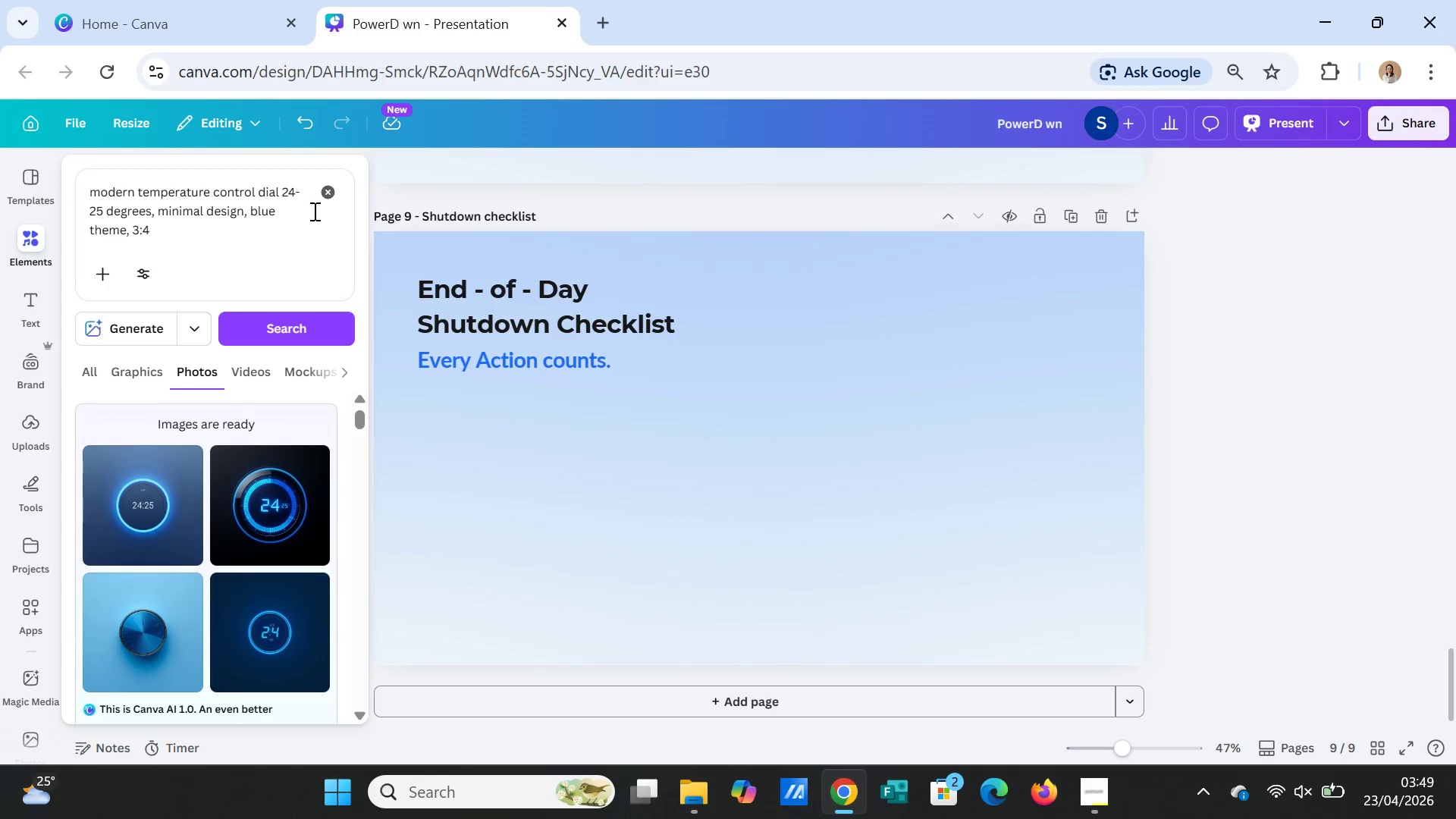 
left_click([324, 191])
 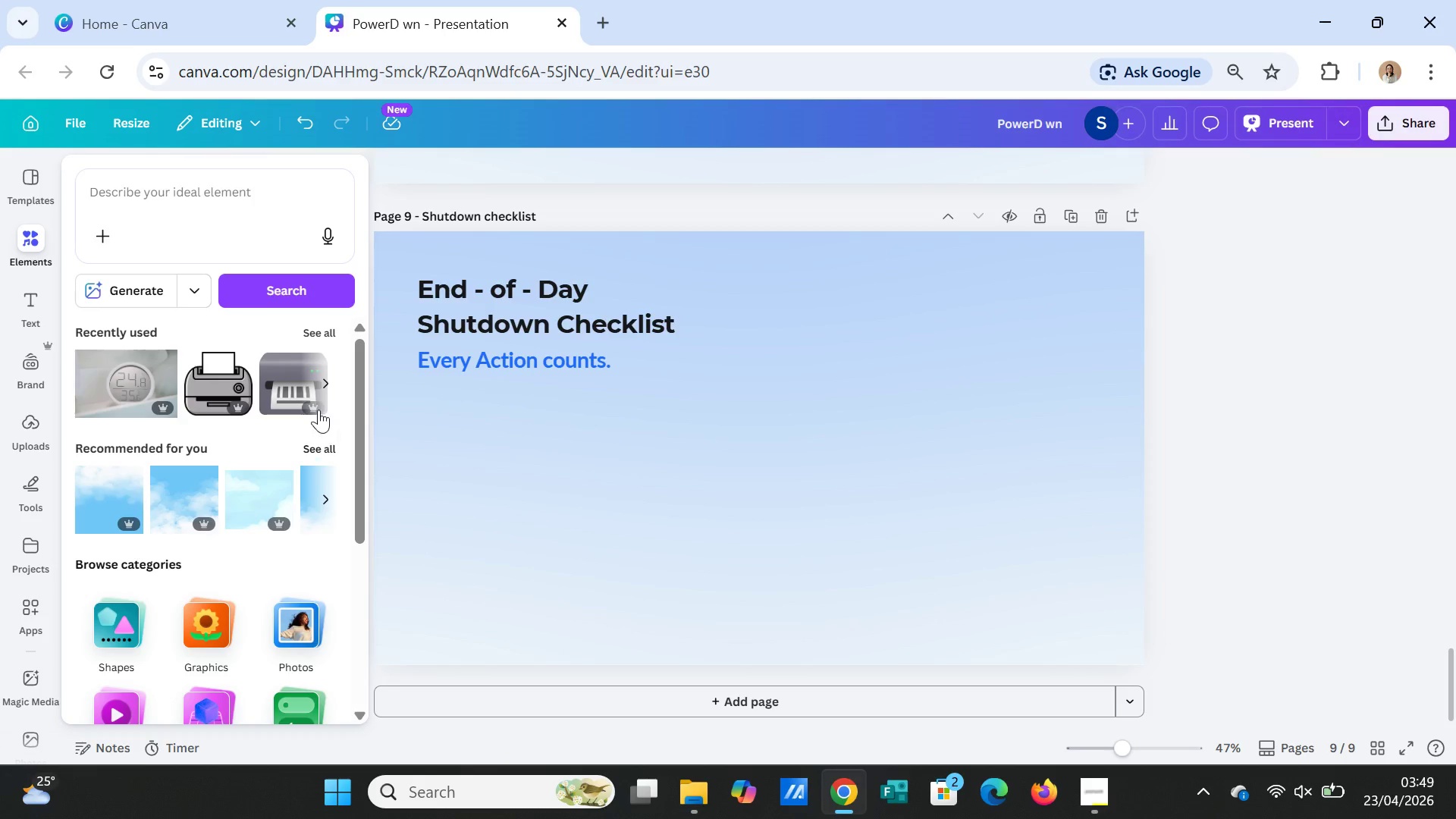 
left_click([315, 325])
 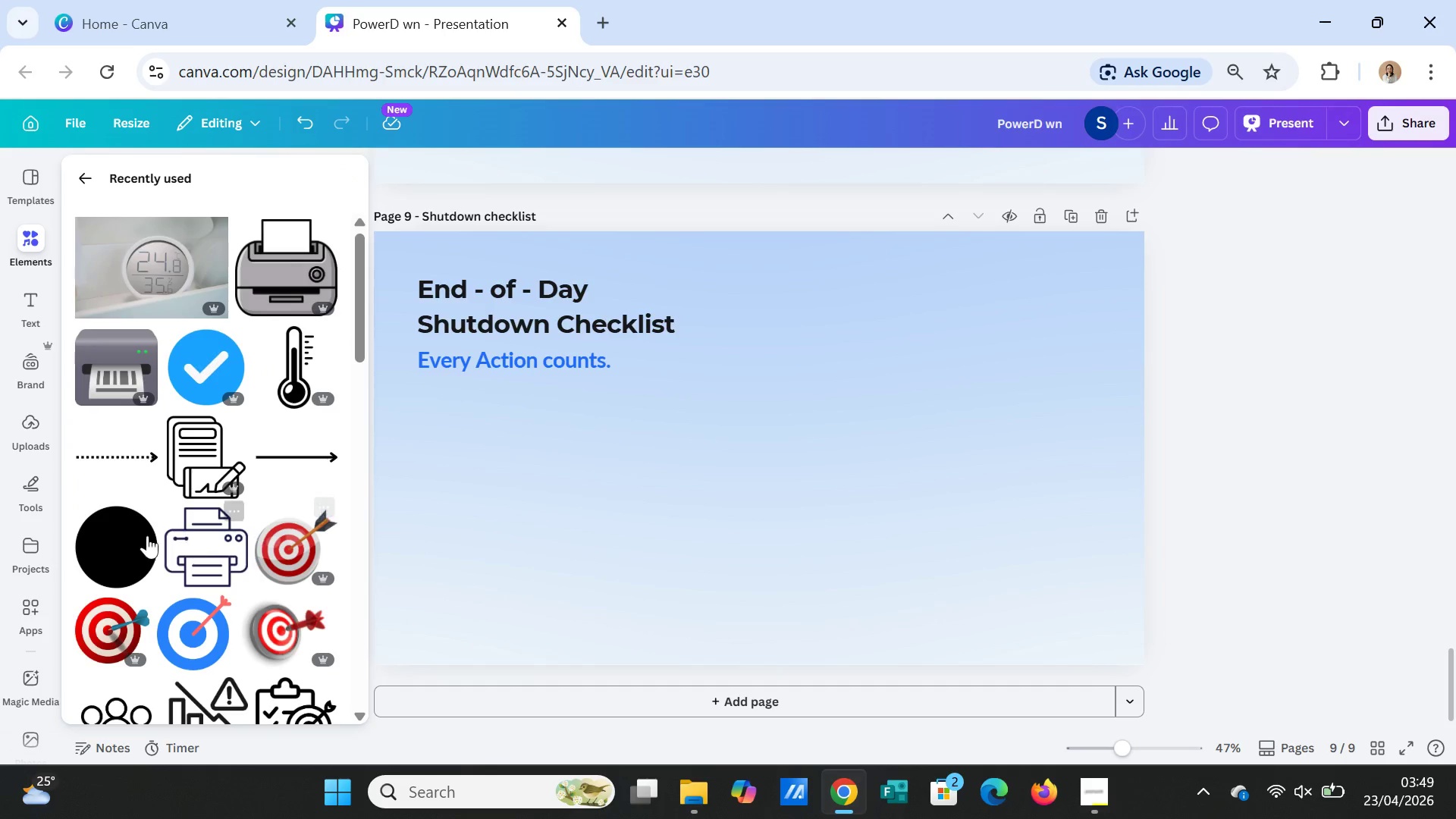 
left_click([131, 541])
 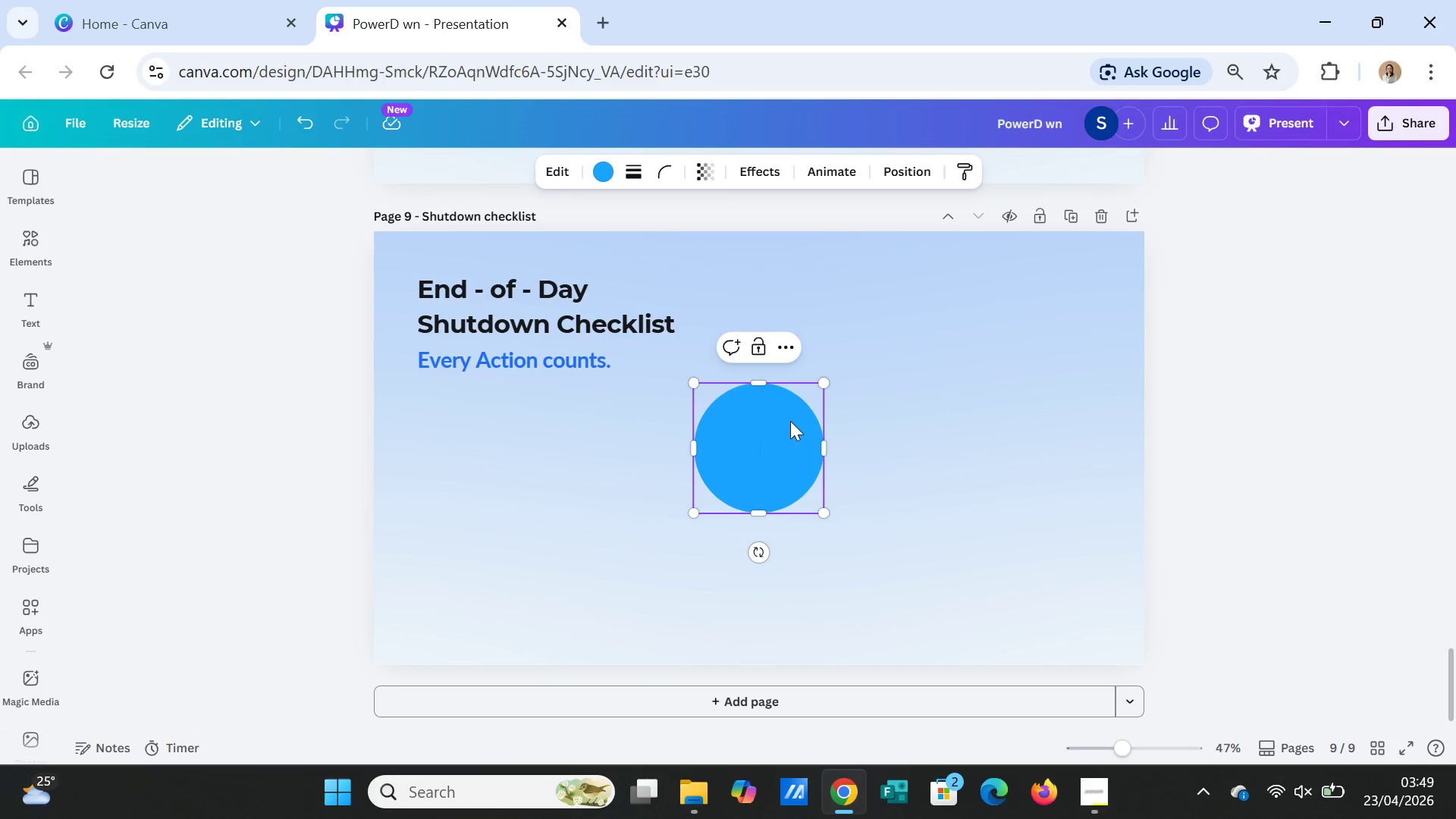 
left_click_drag(start_coordinate=[783, 422], to_coordinate=[523, 446])
 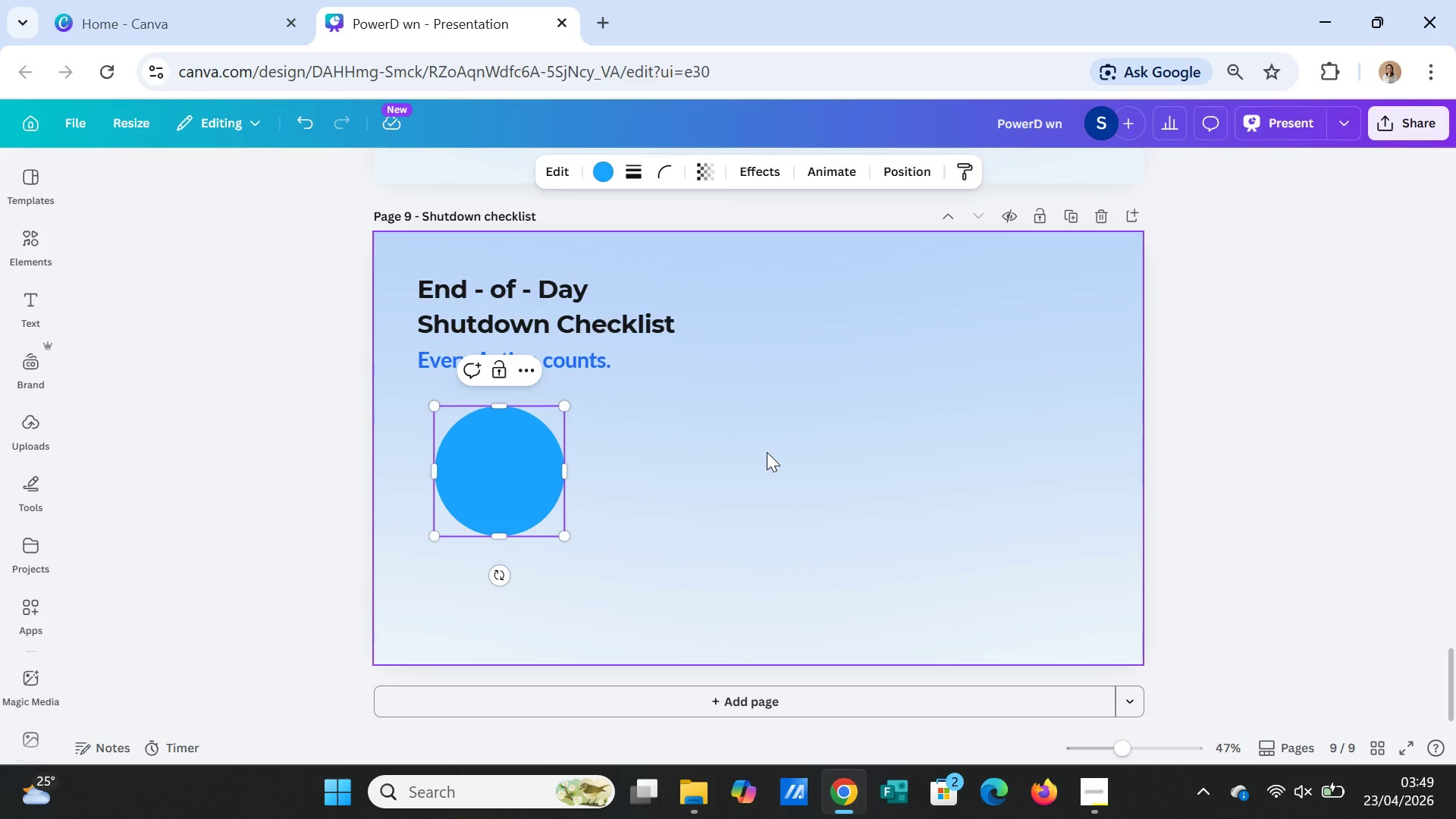 
left_click([767, 452])
 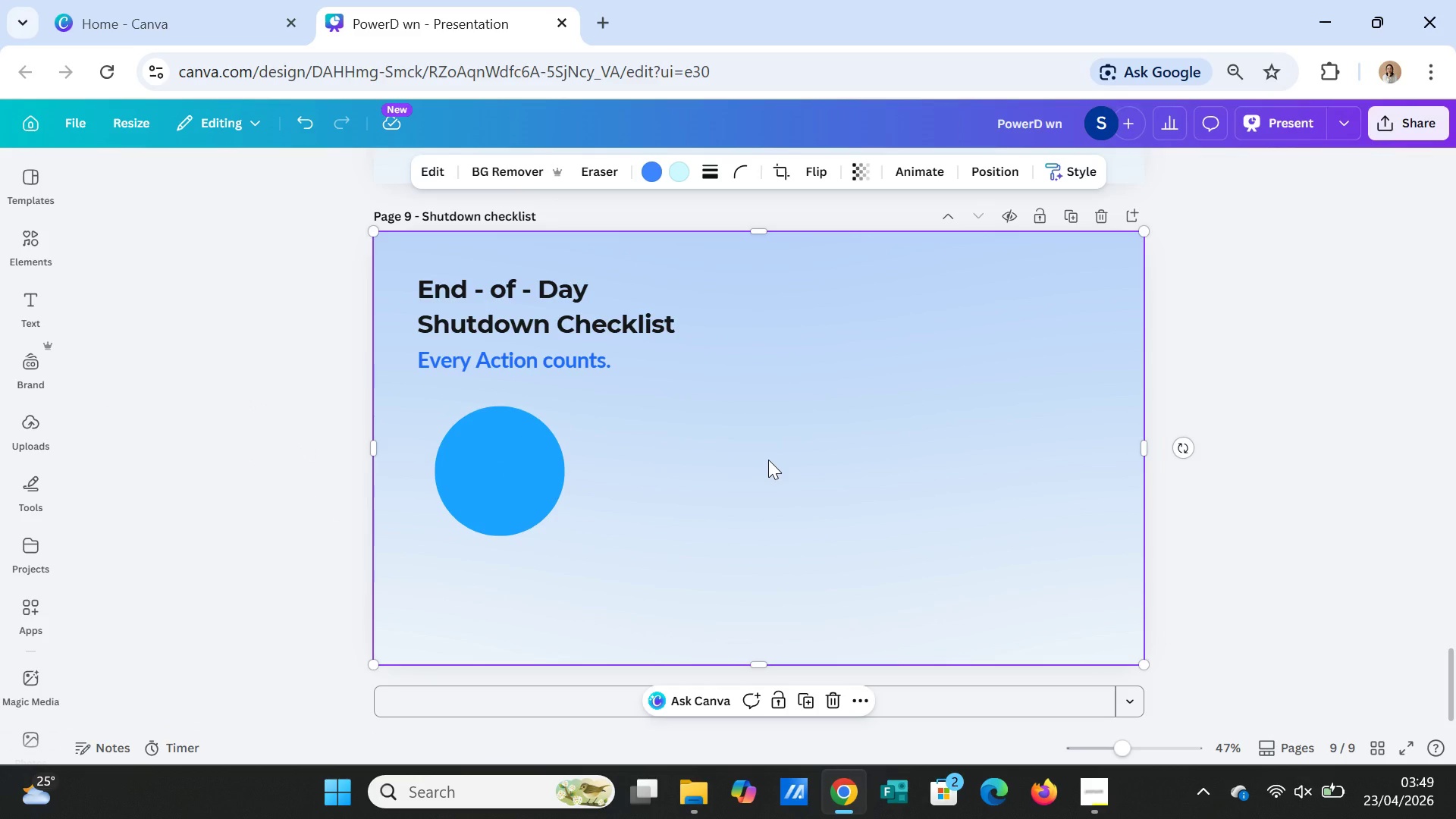 
wait(6.27)
 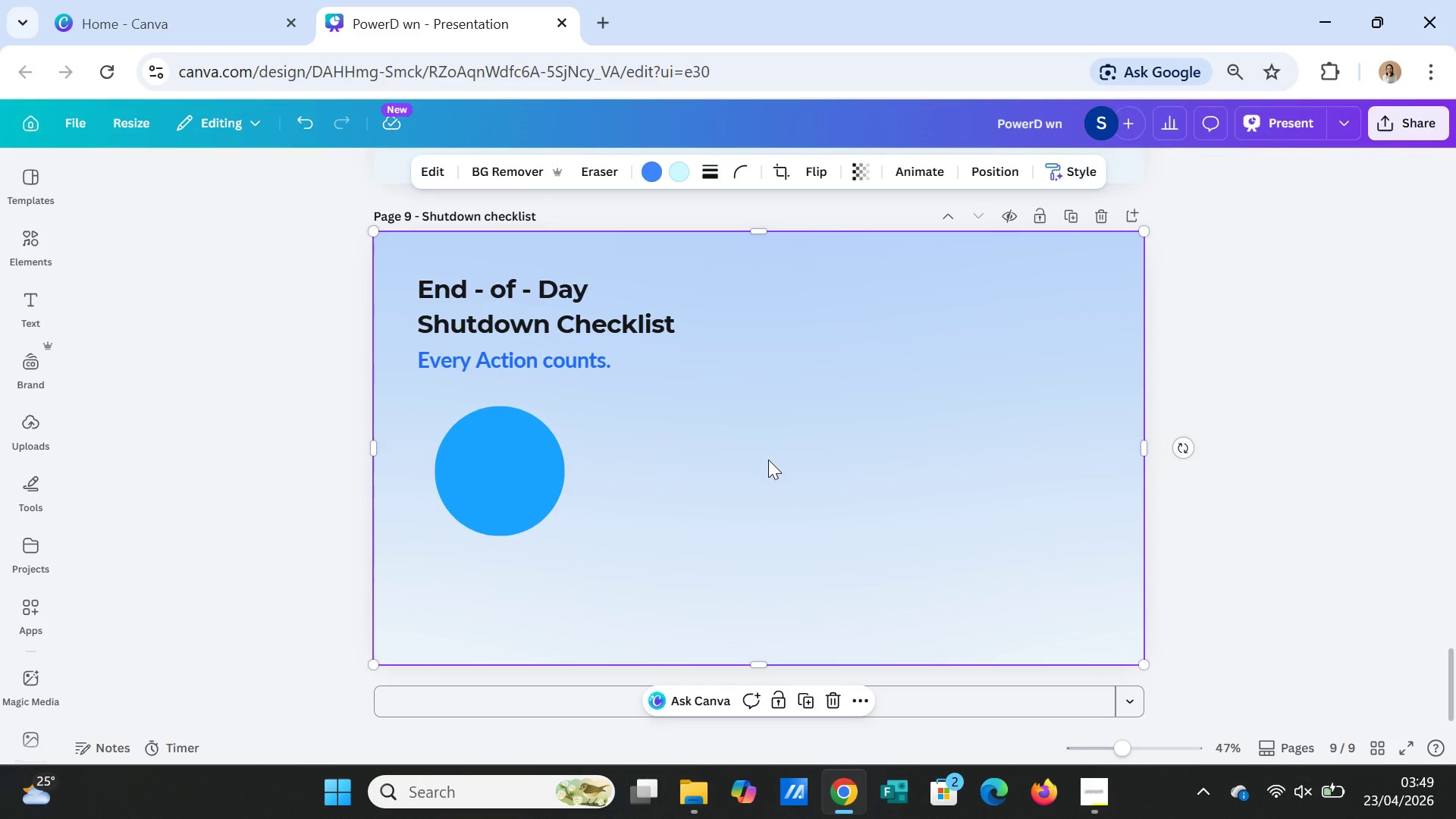 
left_click_drag(start_coordinate=[551, 472], to_coordinate=[538, 471])
 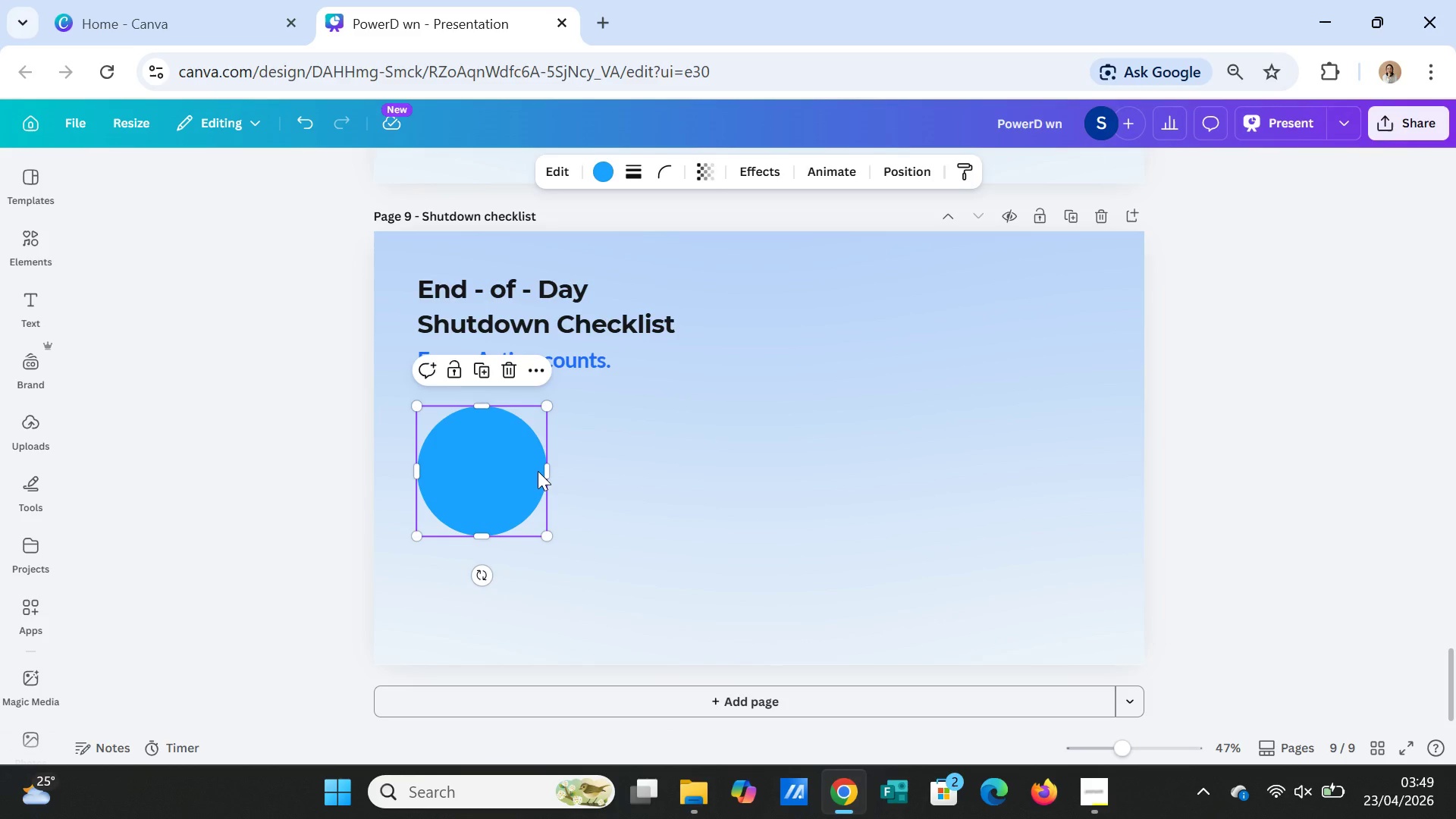 
key(Control+C)
 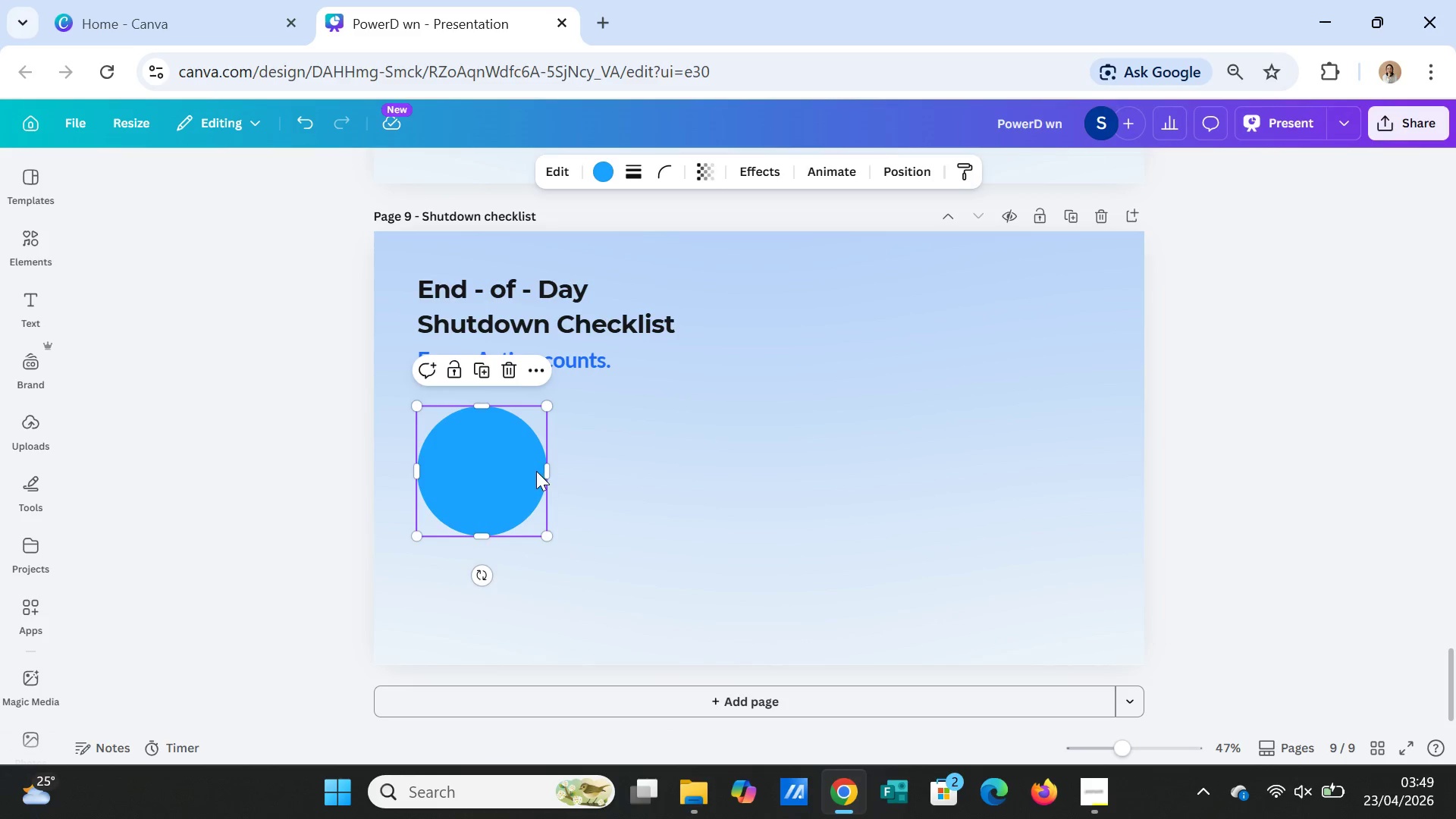 
key(Control+V)
 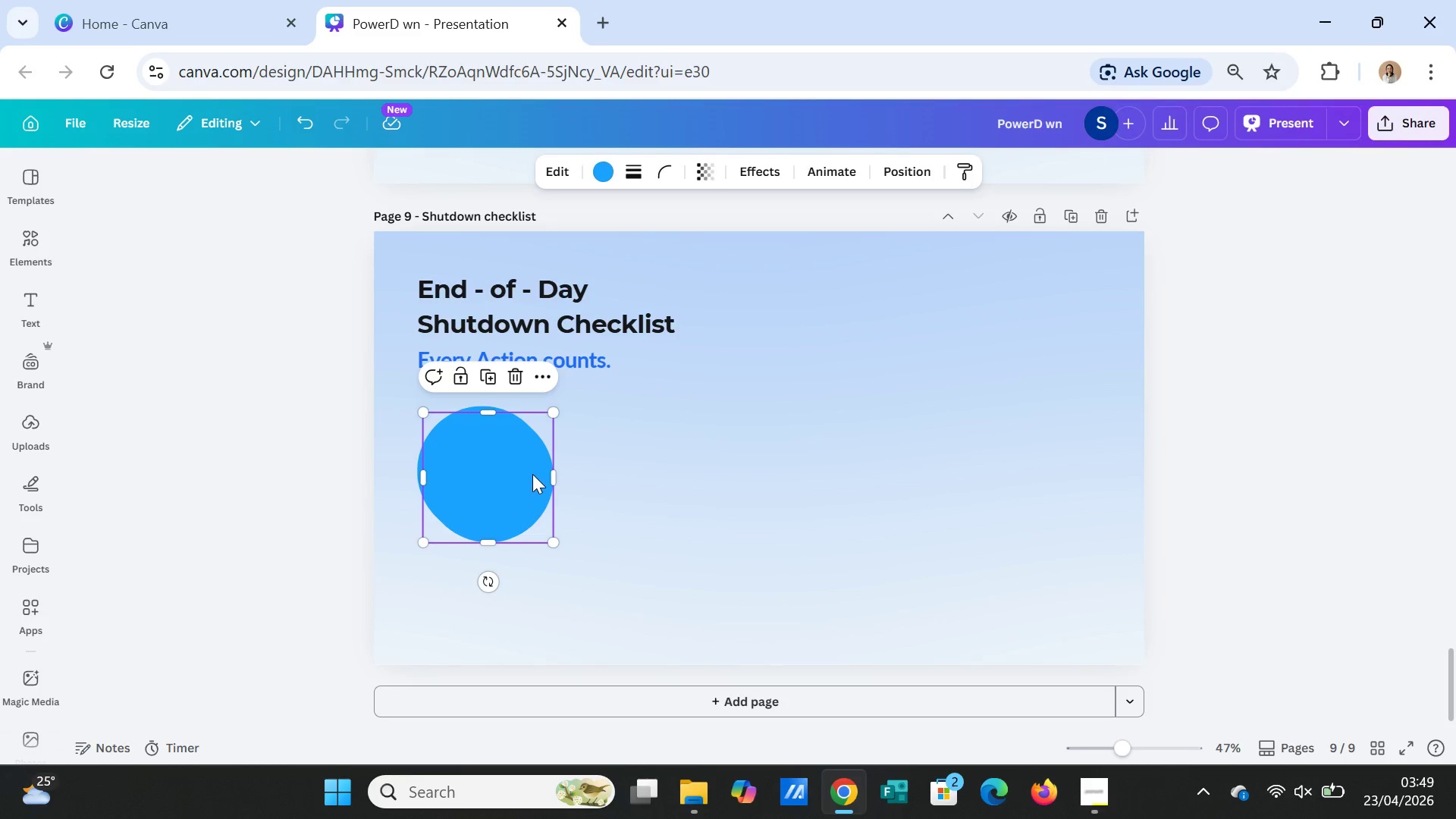 
left_click_drag(start_coordinate=[532, 474], to_coordinate=[681, 463])
 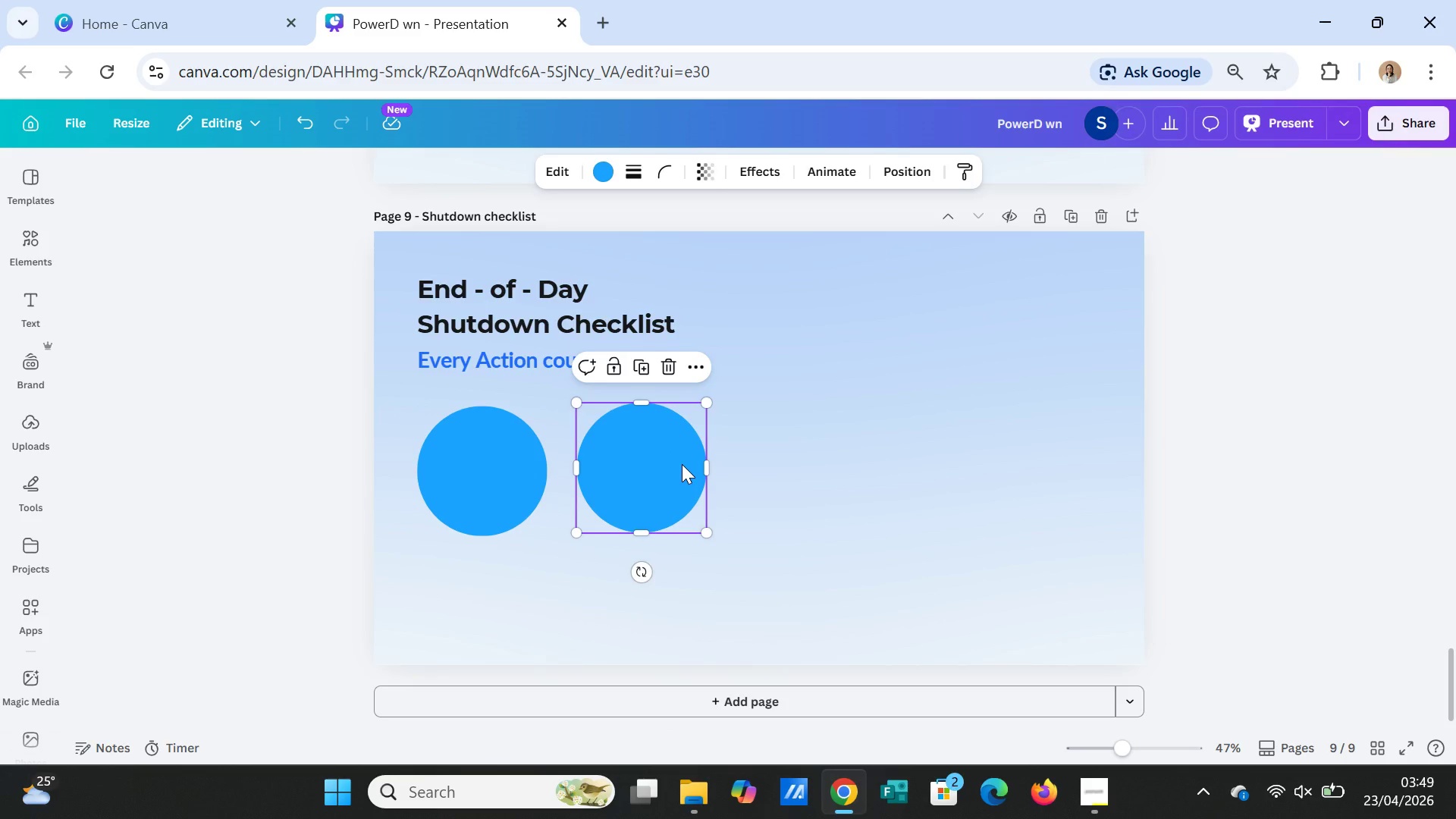 
key(Control+V)
 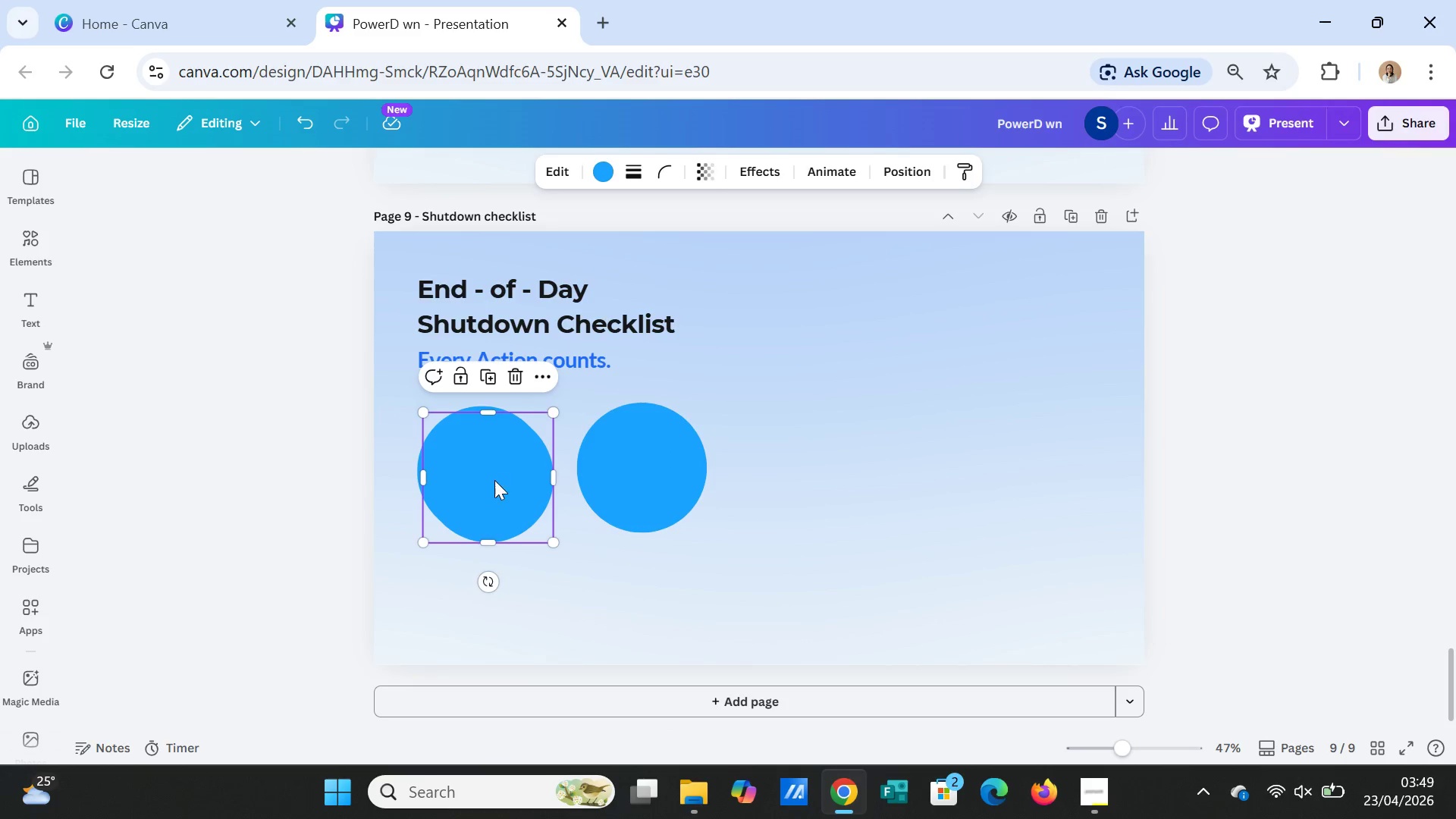 
left_click_drag(start_coordinate=[494, 480], to_coordinate=[817, 467])
 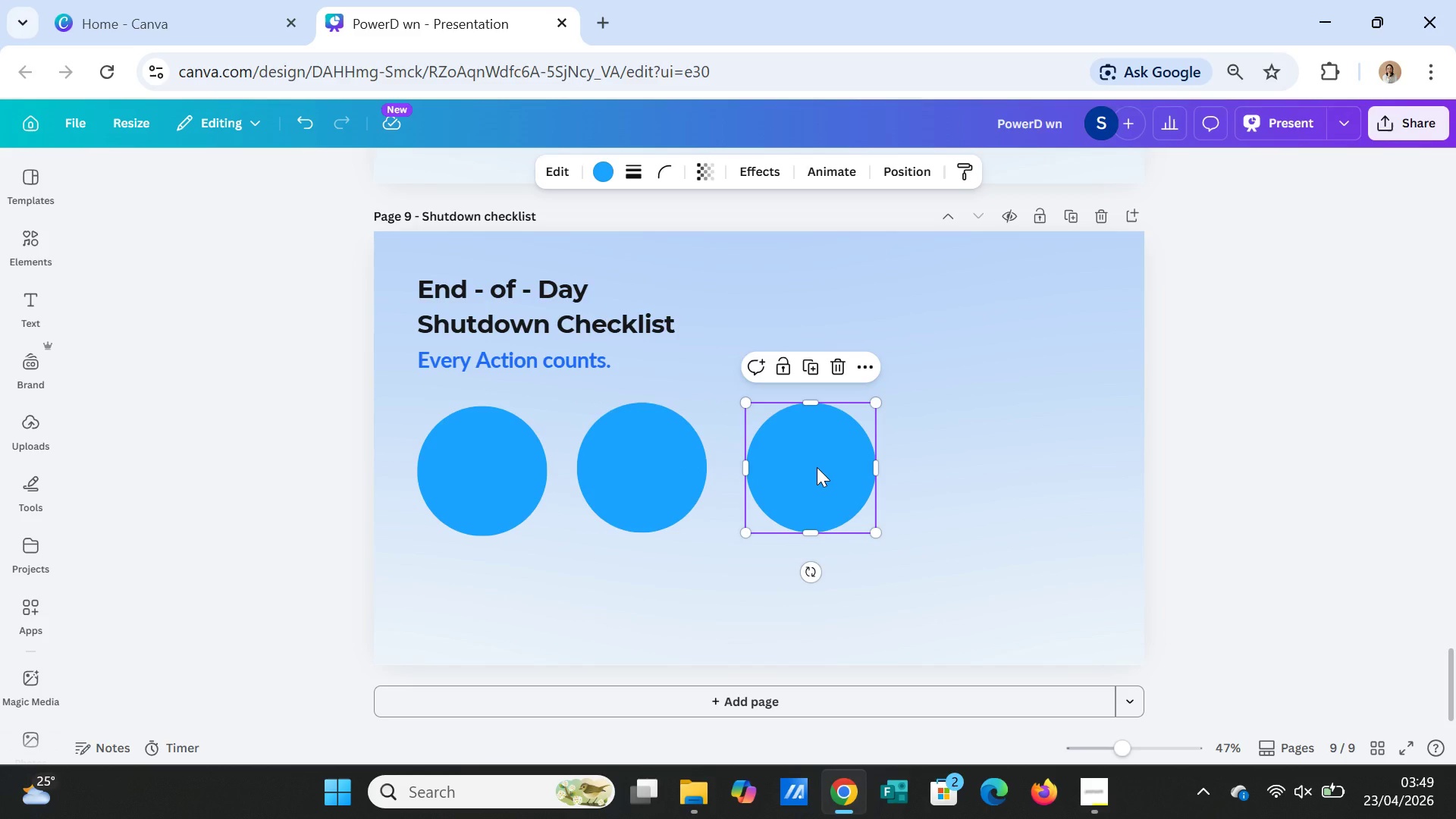 
key(Control+V)
 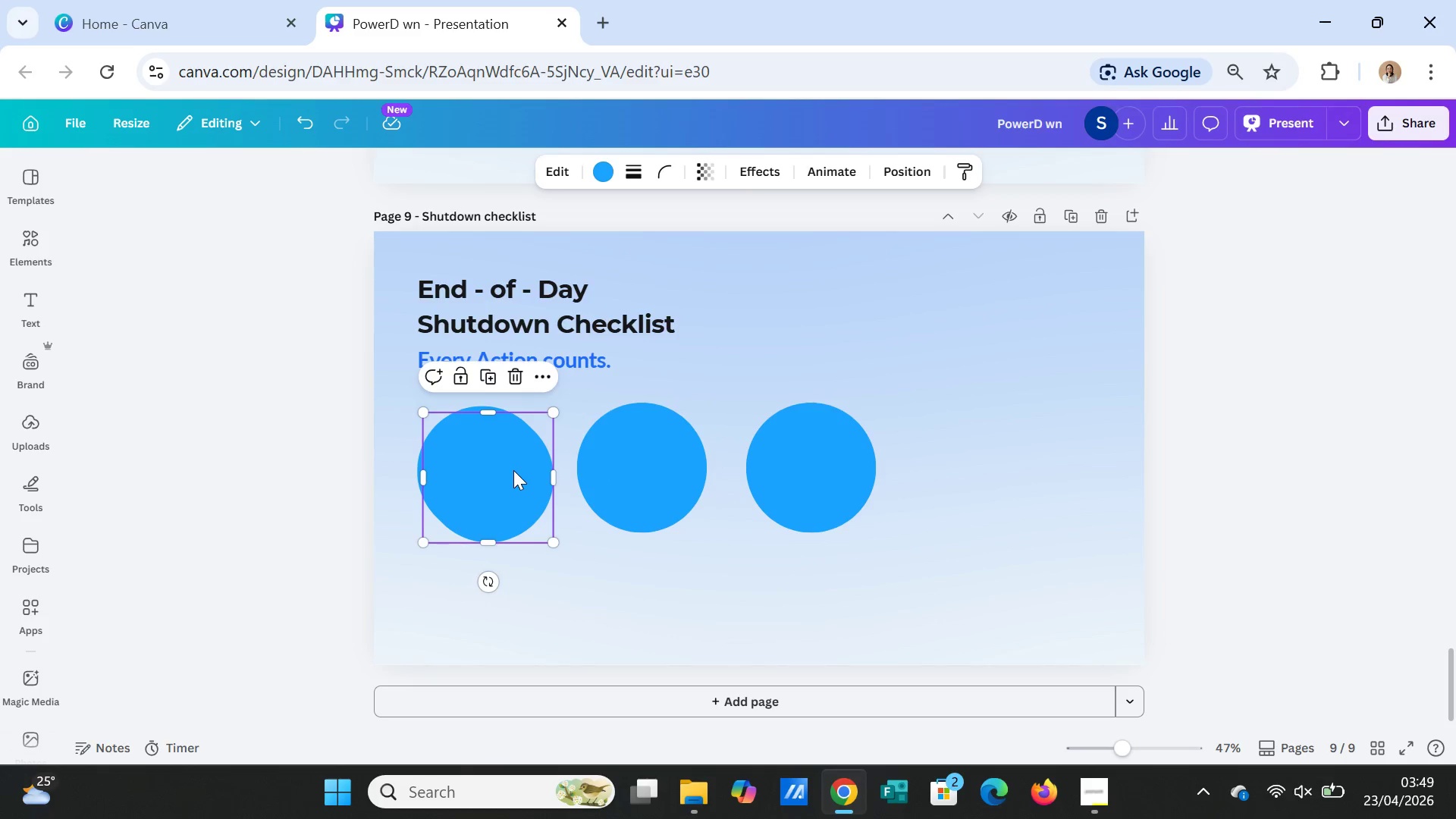 
left_click_drag(start_coordinate=[513, 470], to_coordinate=[993, 463])
 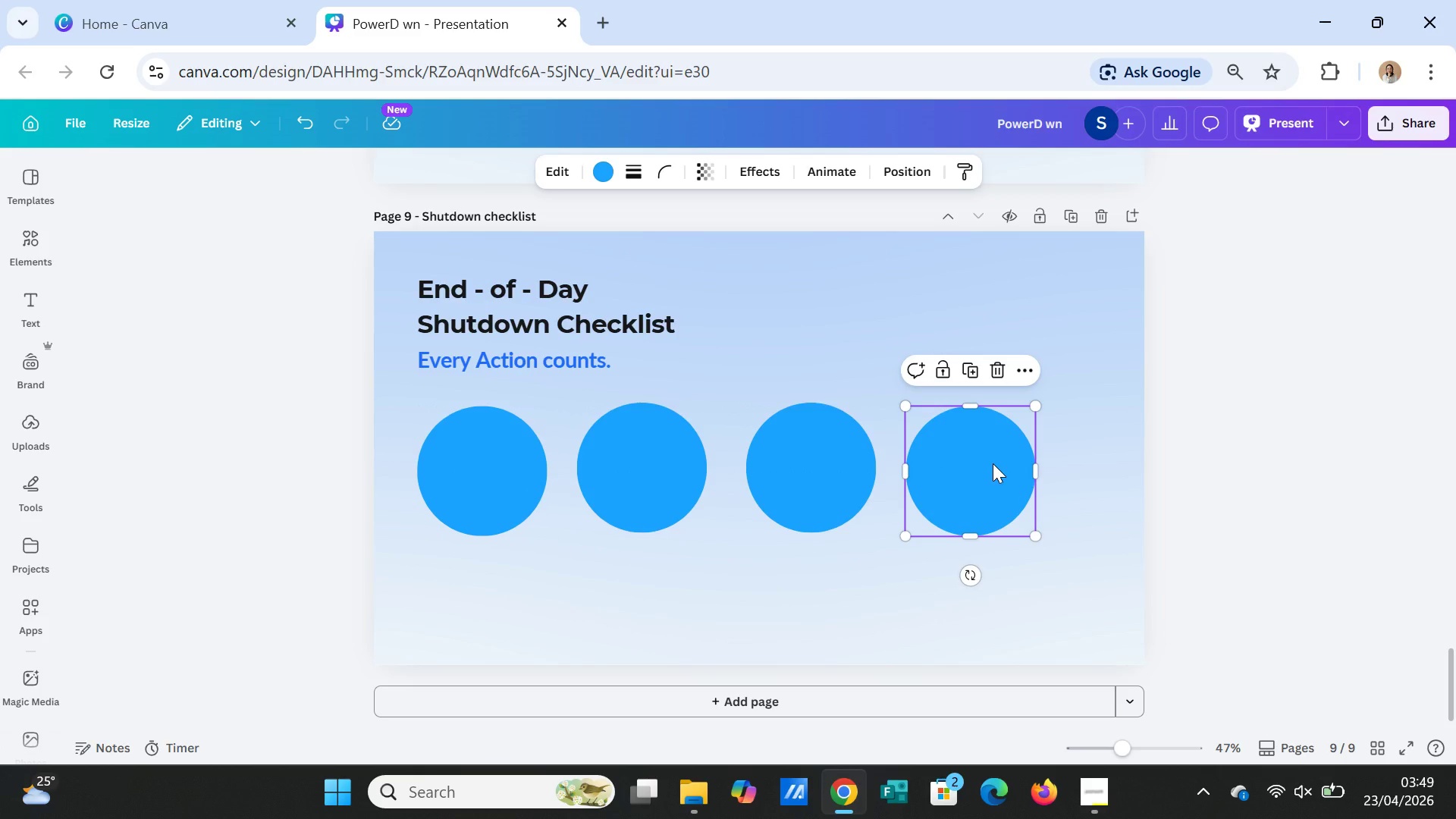 
key(Control+V)
 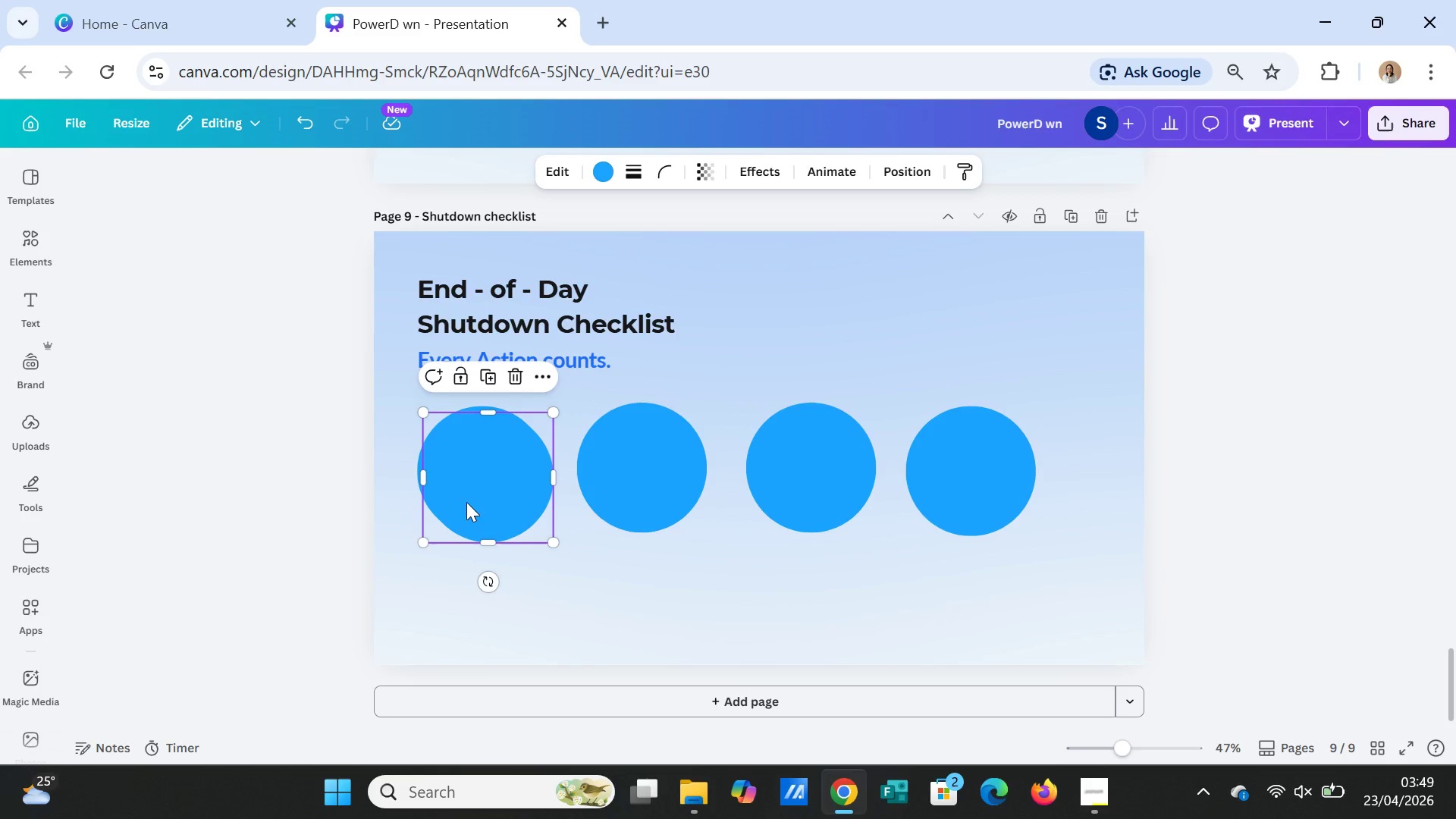 
left_click_drag(start_coordinate=[466, 502], to_coordinate=[1066, 485])
 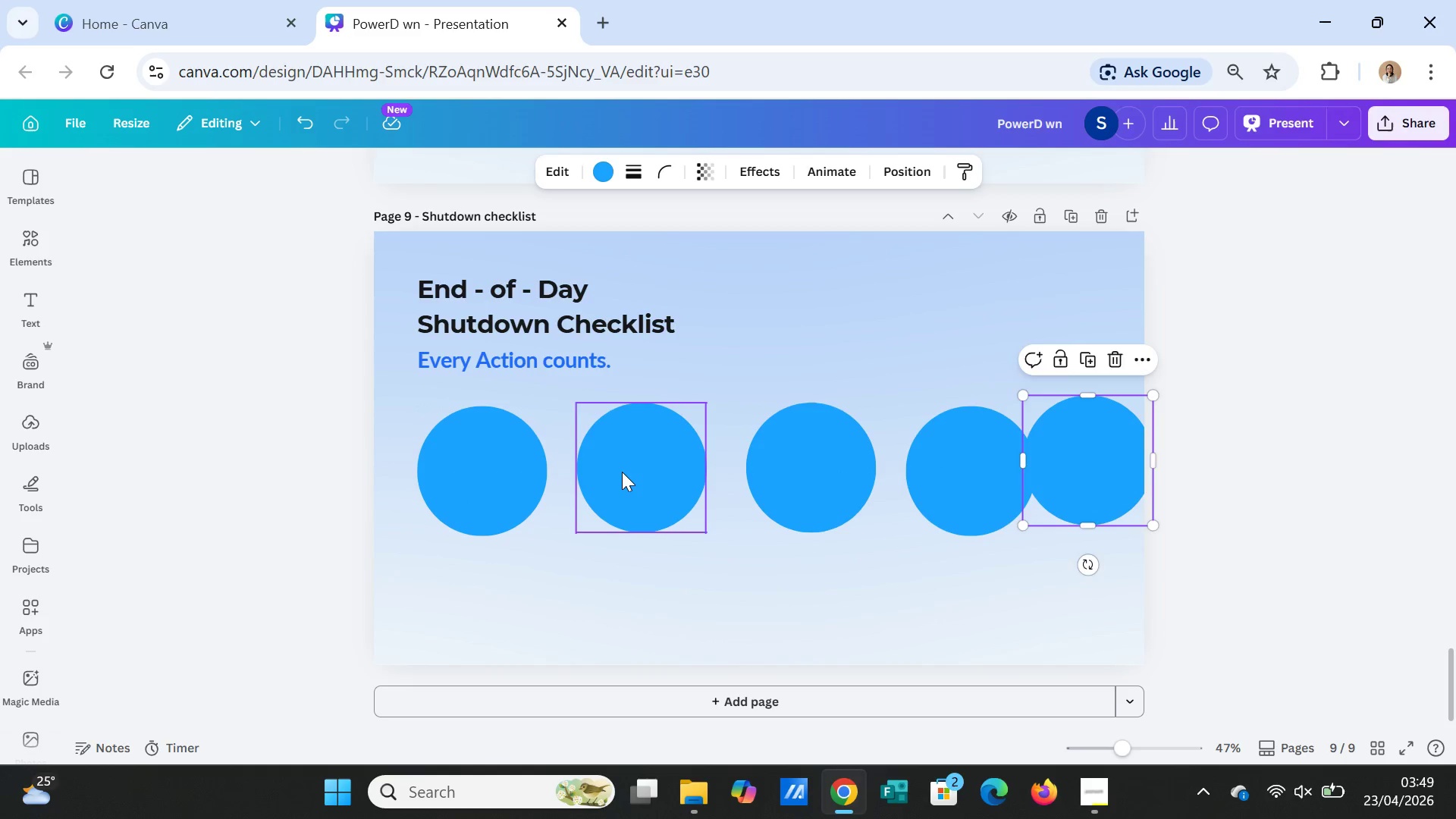 
left_click_drag(start_coordinate=[622, 472], to_coordinate=[614, 472])
 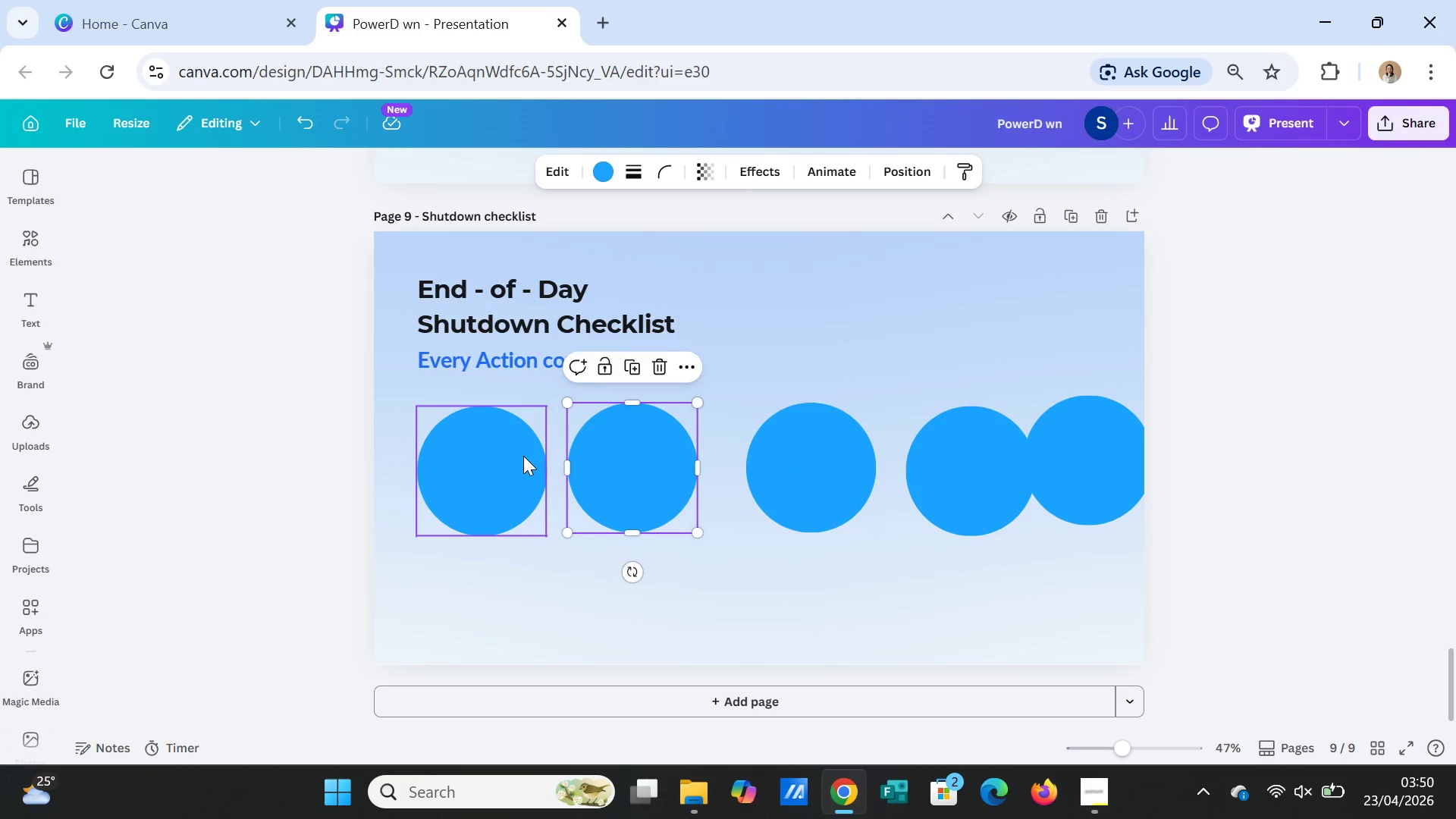 
left_click([523, 456])
 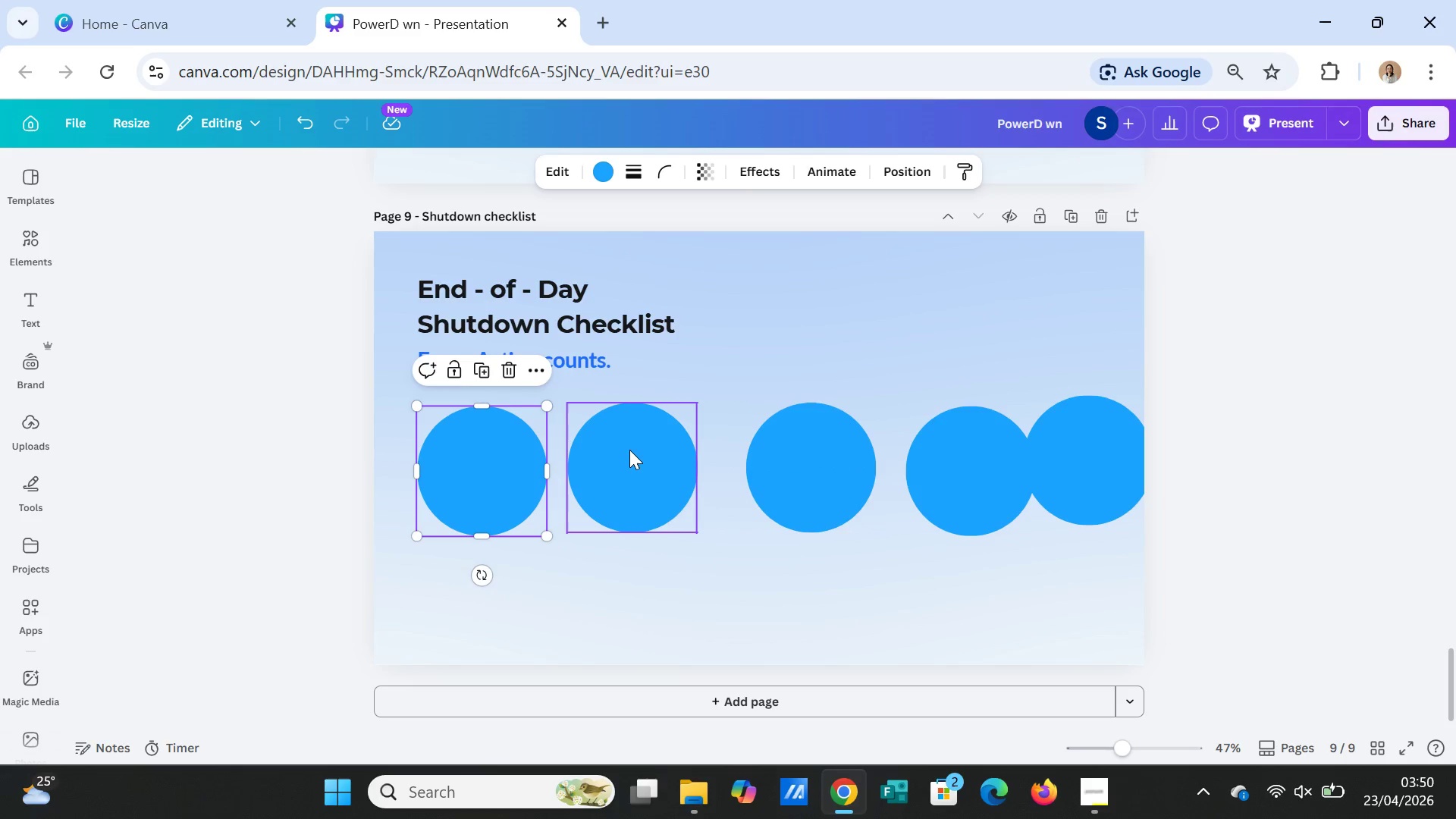 
left_click_drag(start_coordinate=[634, 450], to_coordinate=[628, 450])
 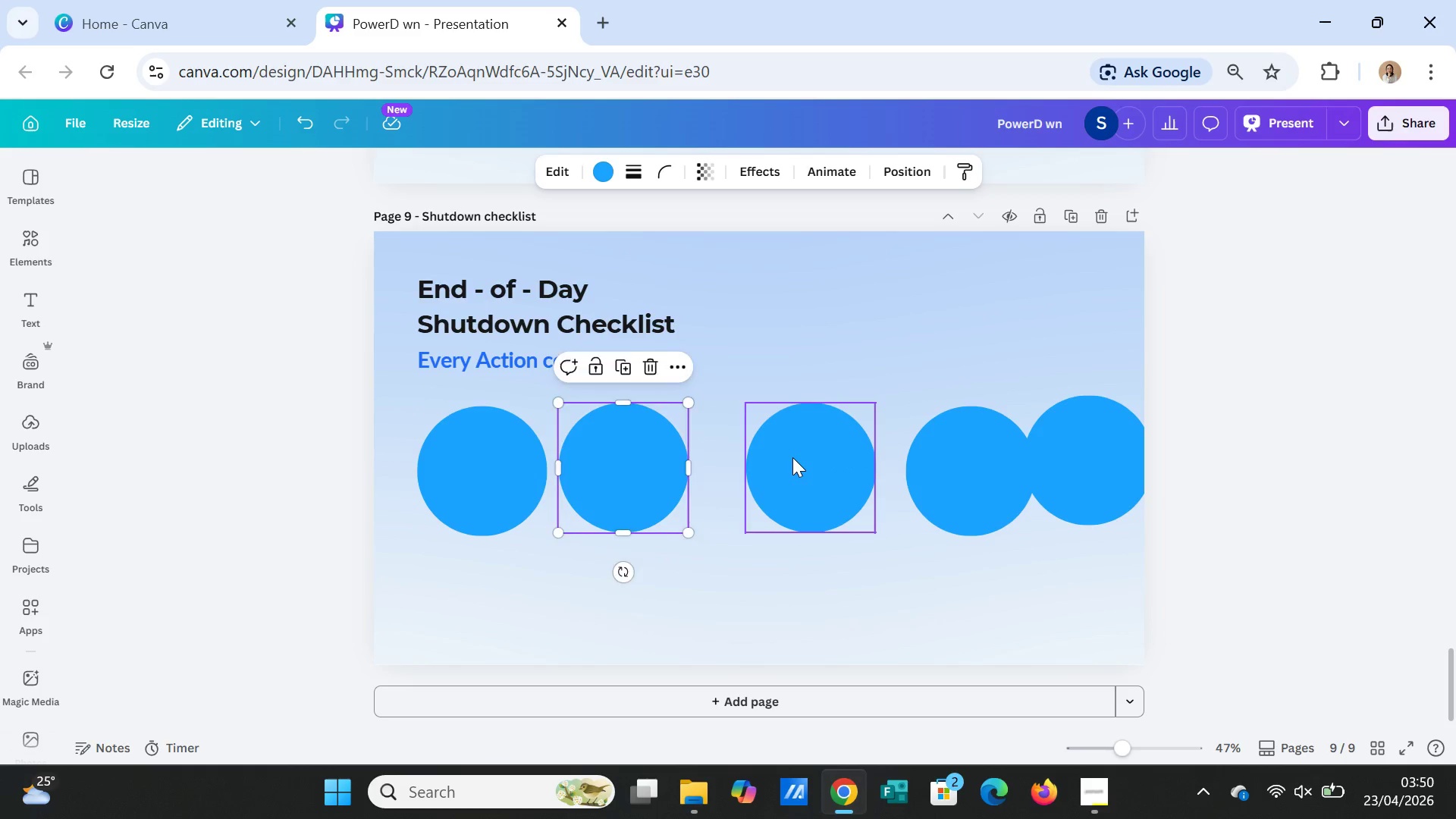 
left_click_drag(start_coordinate=[792, 457], to_coordinate=[755, 463])
 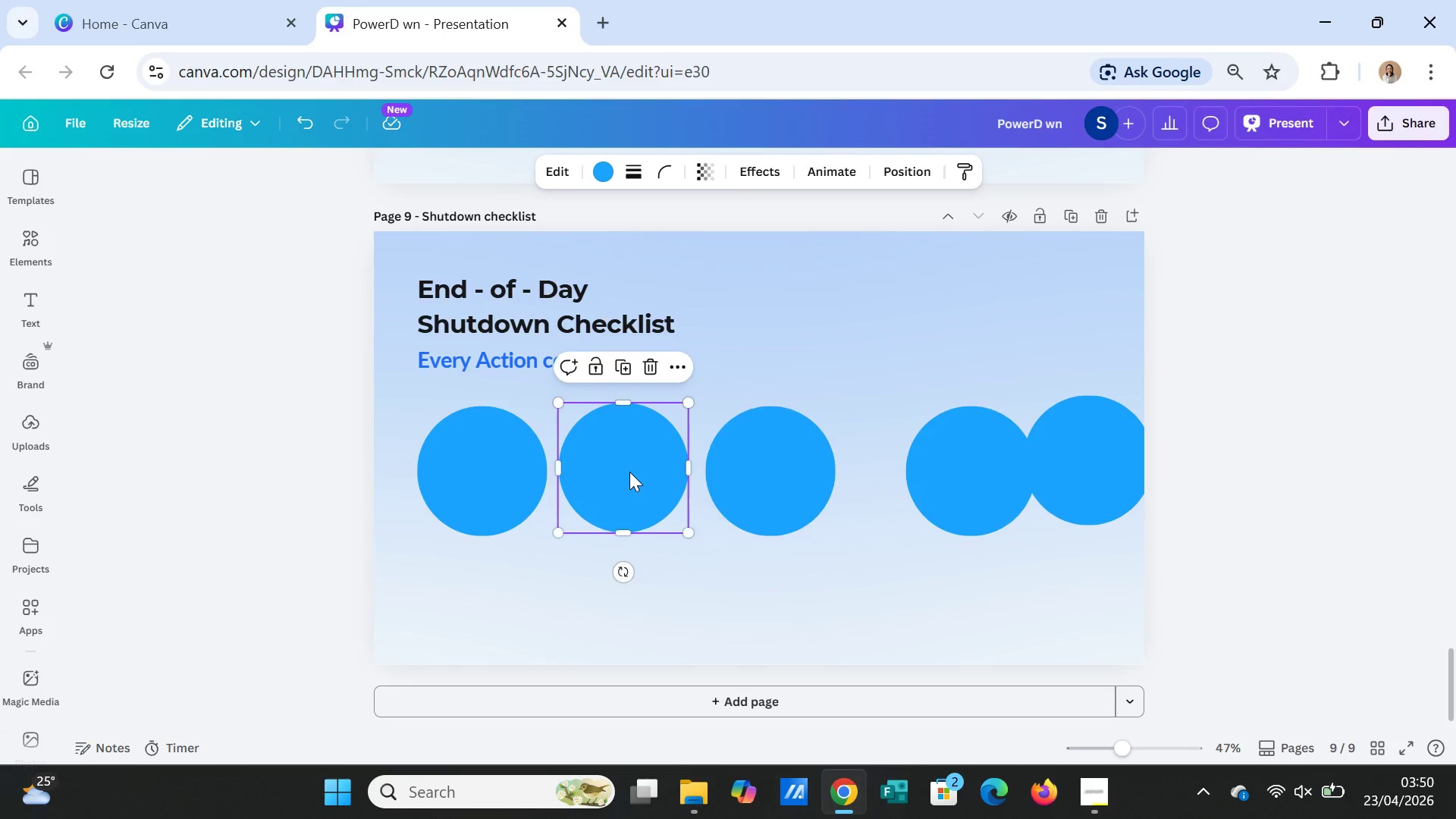 
left_click_drag(start_coordinate=[629, 472], to_coordinate=[629, 475])
 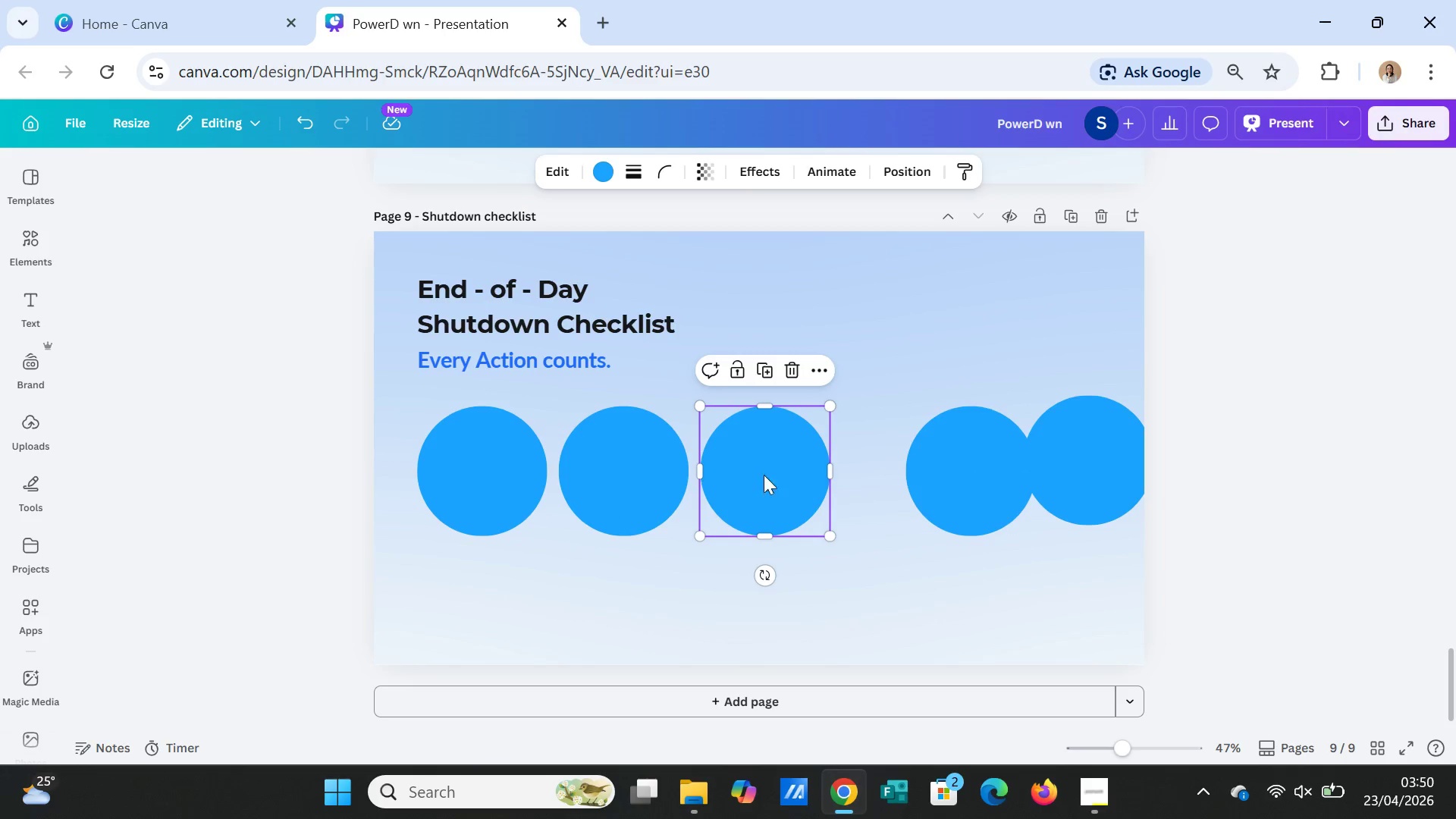 
left_click_drag(start_coordinate=[944, 465], to_coordinate=[883, 471])
 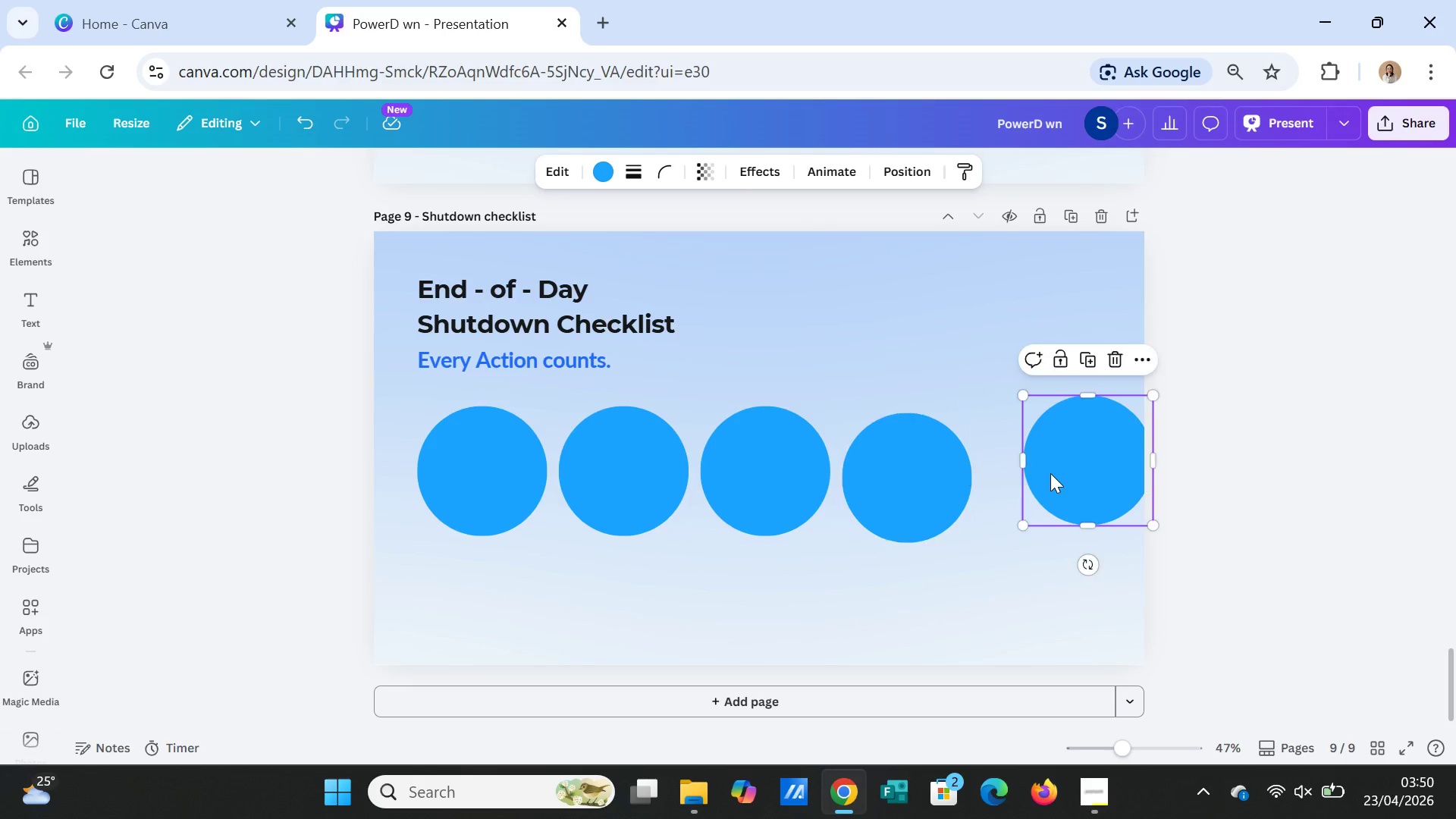 
left_click_drag(start_coordinate=[1052, 467], to_coordinate=[1014, 484])
 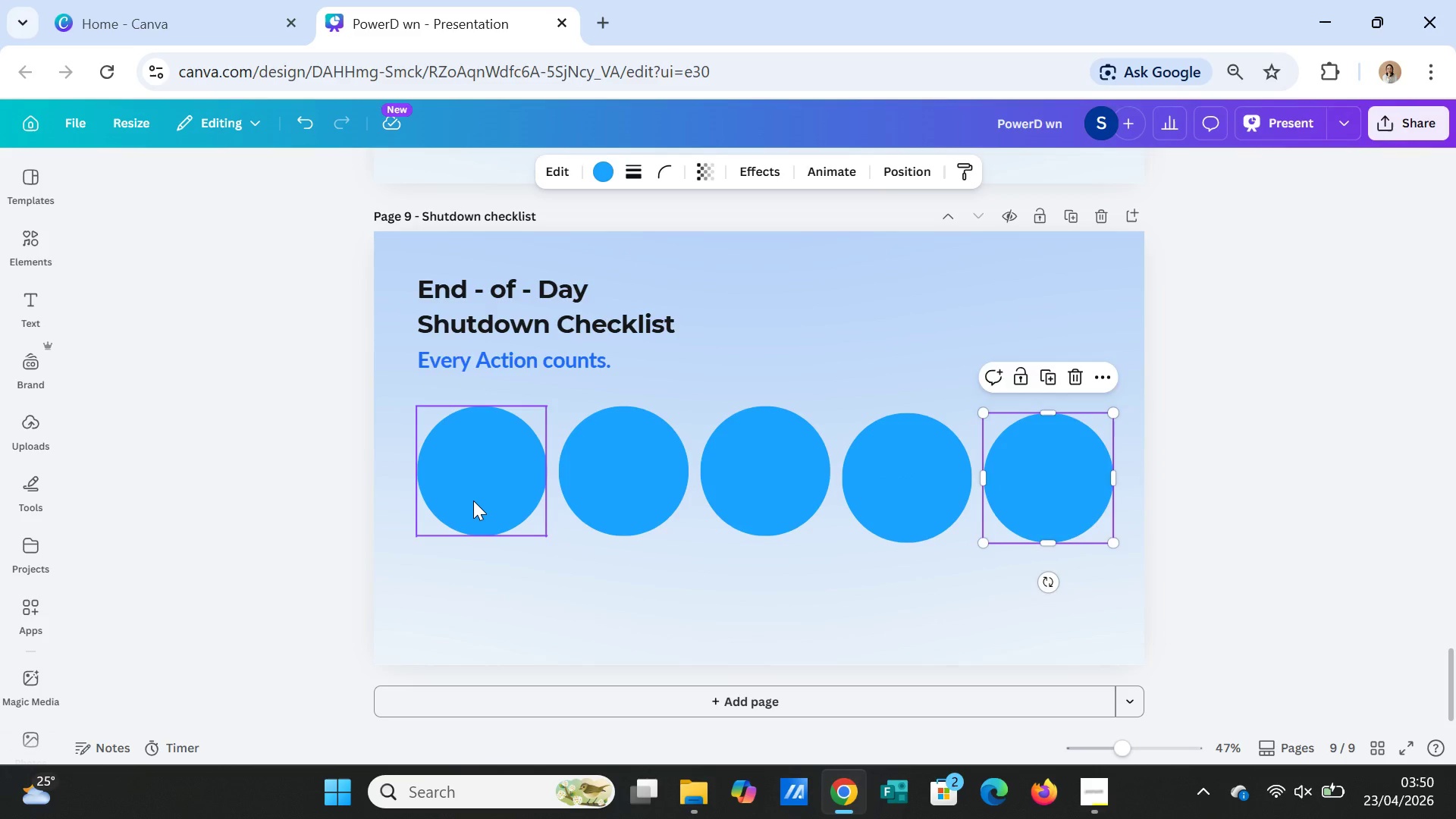 
left_click_drag(start_coordinate=[473, 500], to_coordinate=[464, 496])
 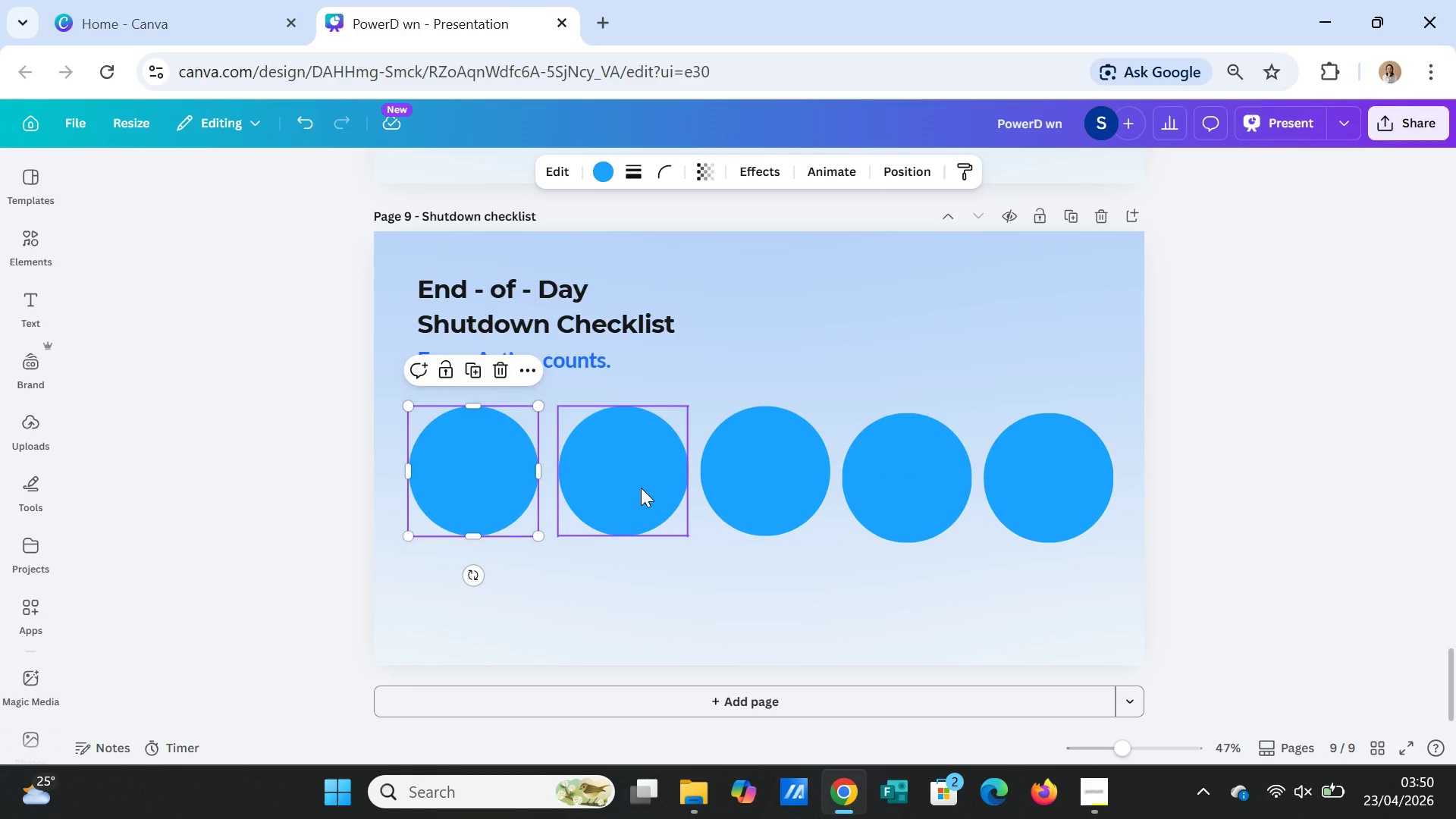 
left_click_drag(start_coordinate=[641, 488], to_coordinate=[635, 488])
 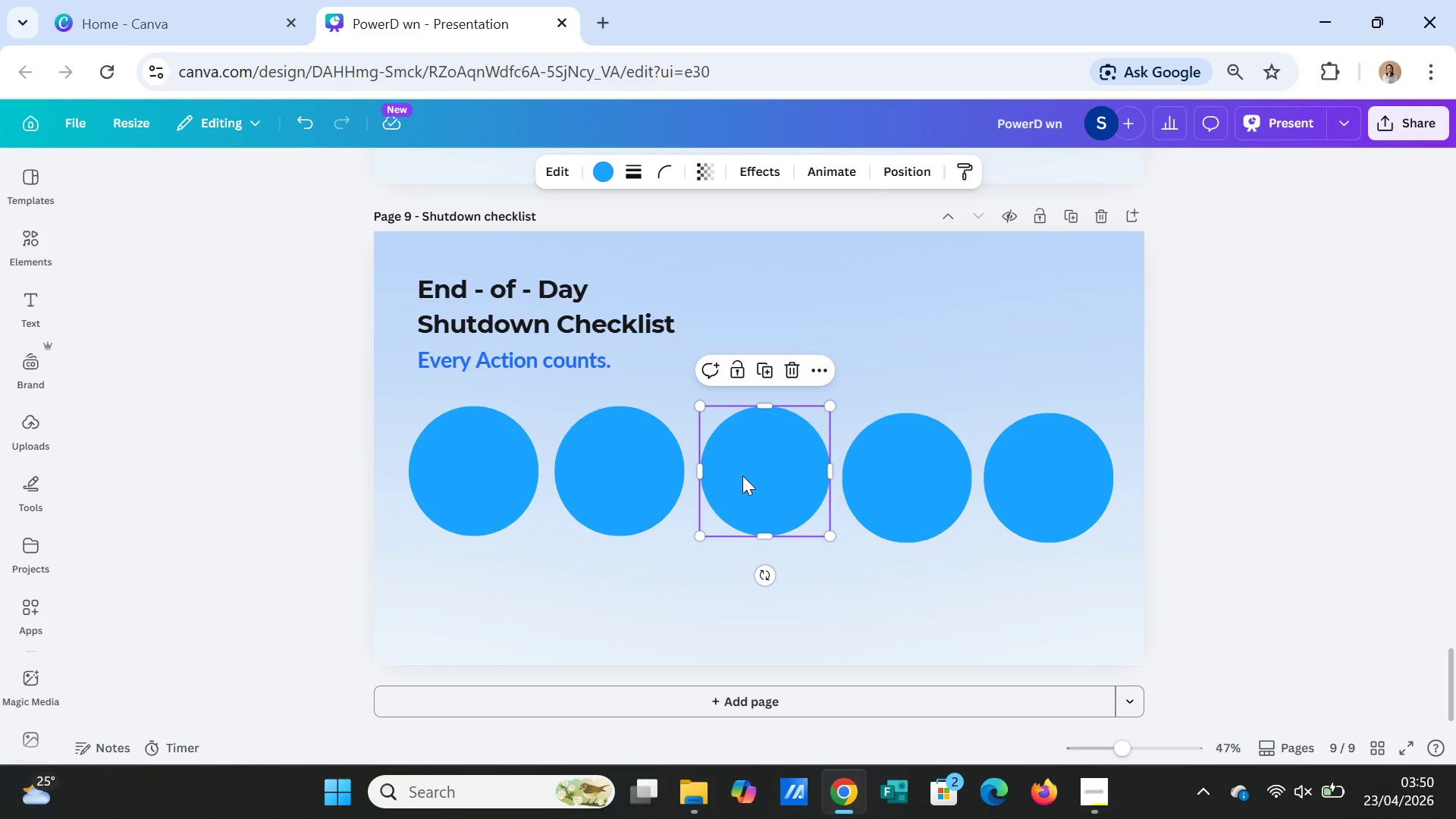 
left_click([742, 475])
 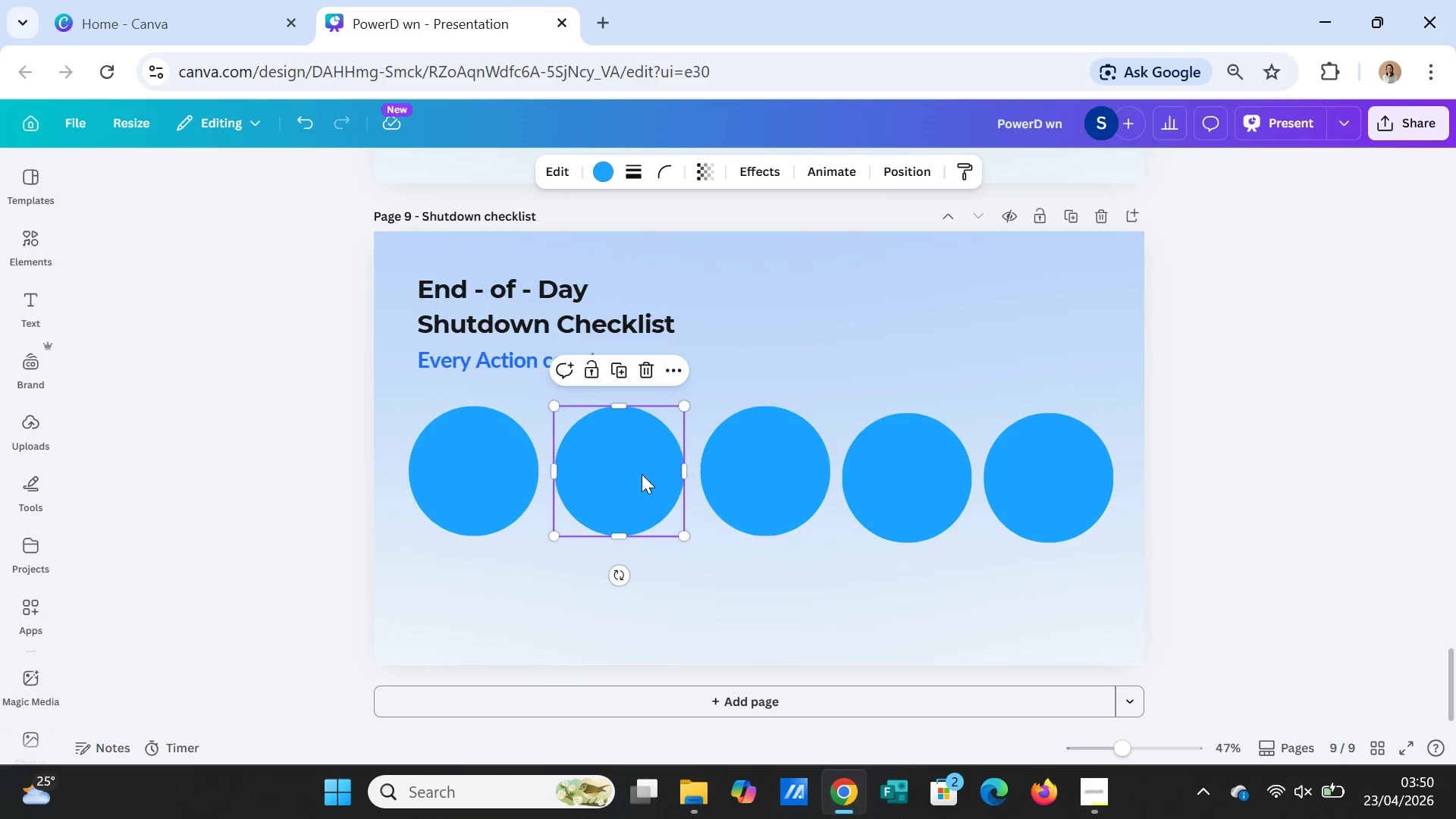 
left_click_drag(start_coordinate=[643, 474], to_coordinate=[634, 474])
 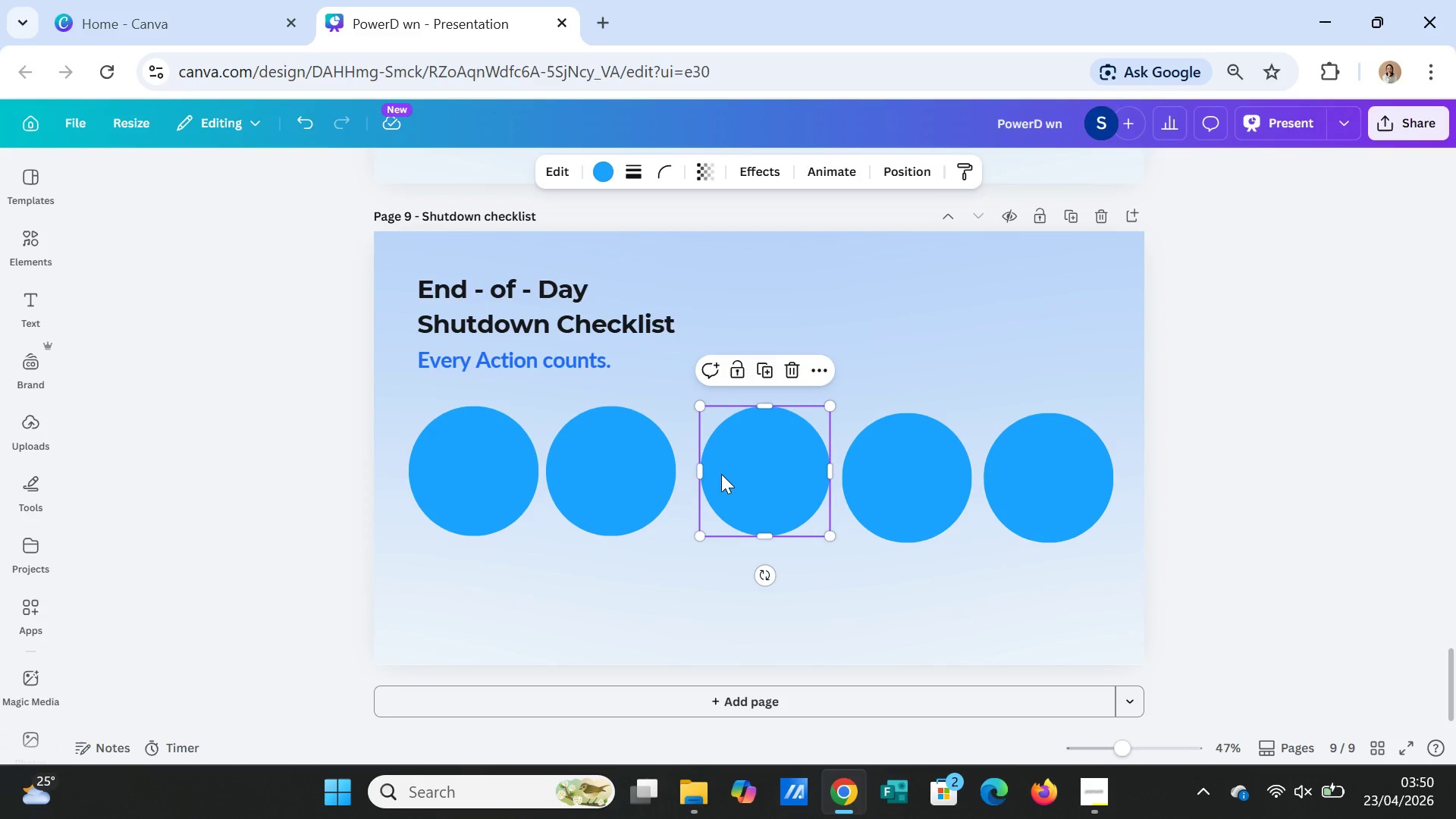 
left_click_drag(start_coordinate=[721, 474], to_coordinate=[715, 476])
 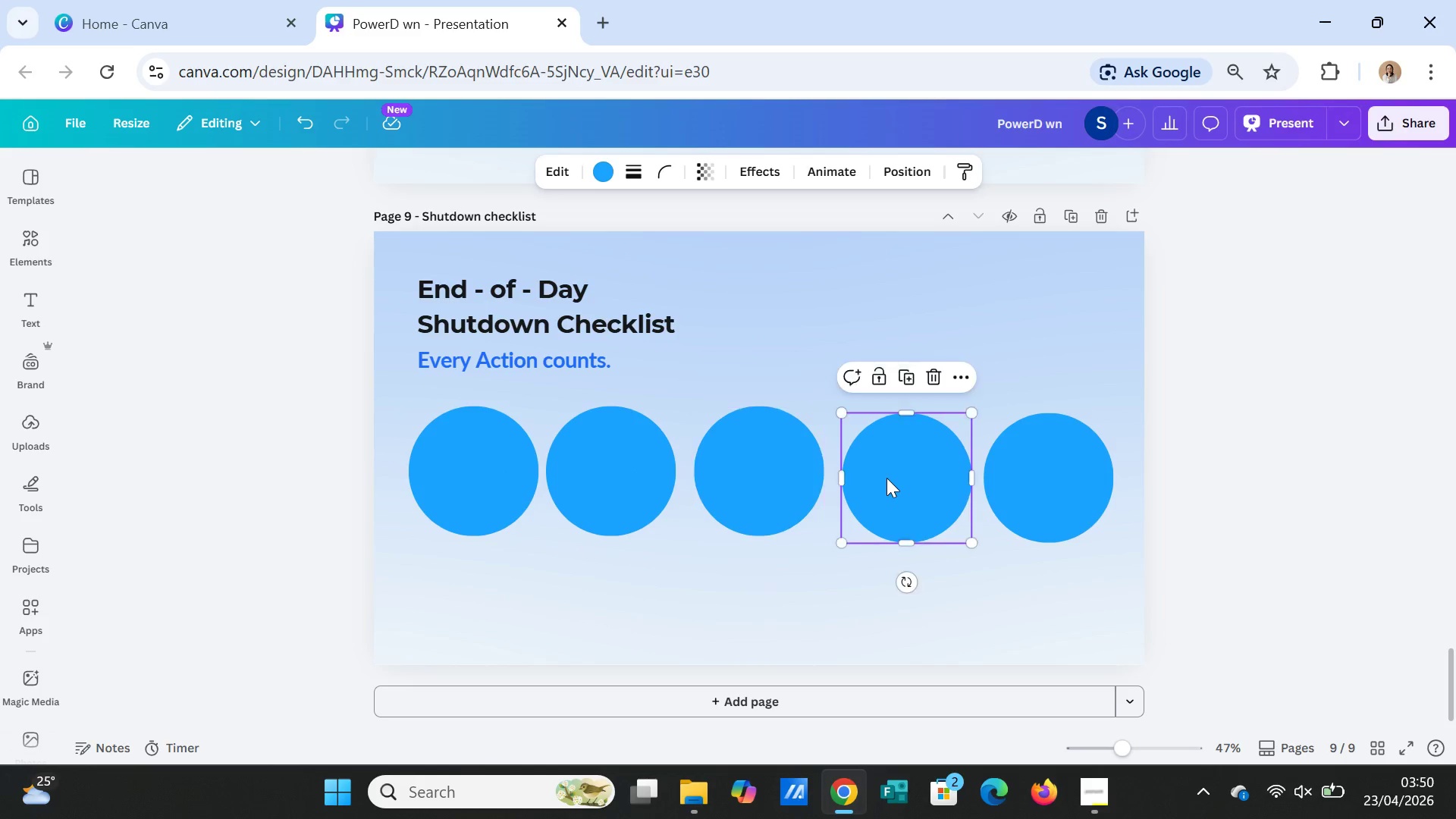 
left_click_drag(start_coordinate=[886, 478], to_coordinate=[882, 474])
 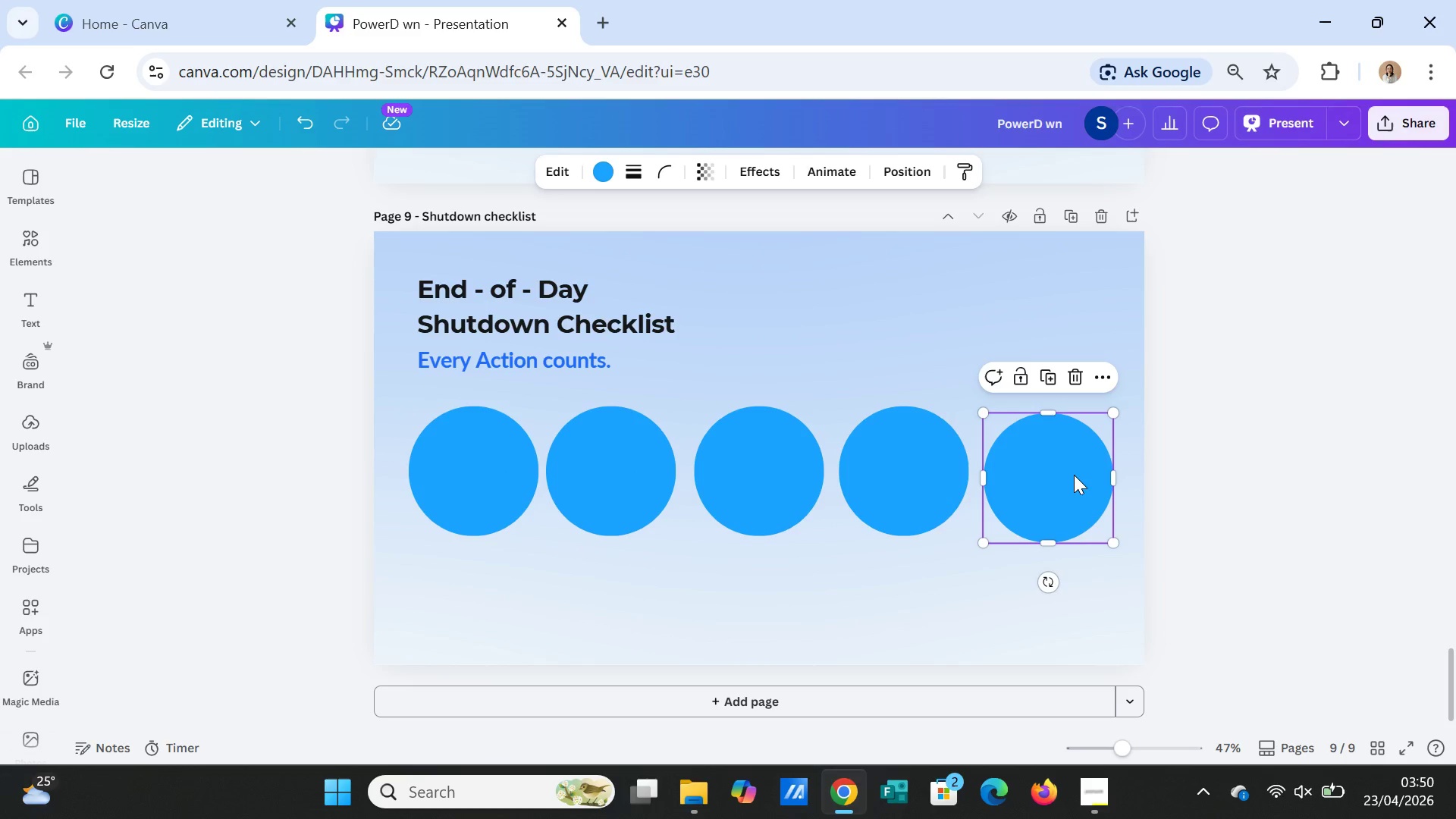 
left_click_drag(start_coordinate=[1074, 475], to_coordinate=[1068, 469])
 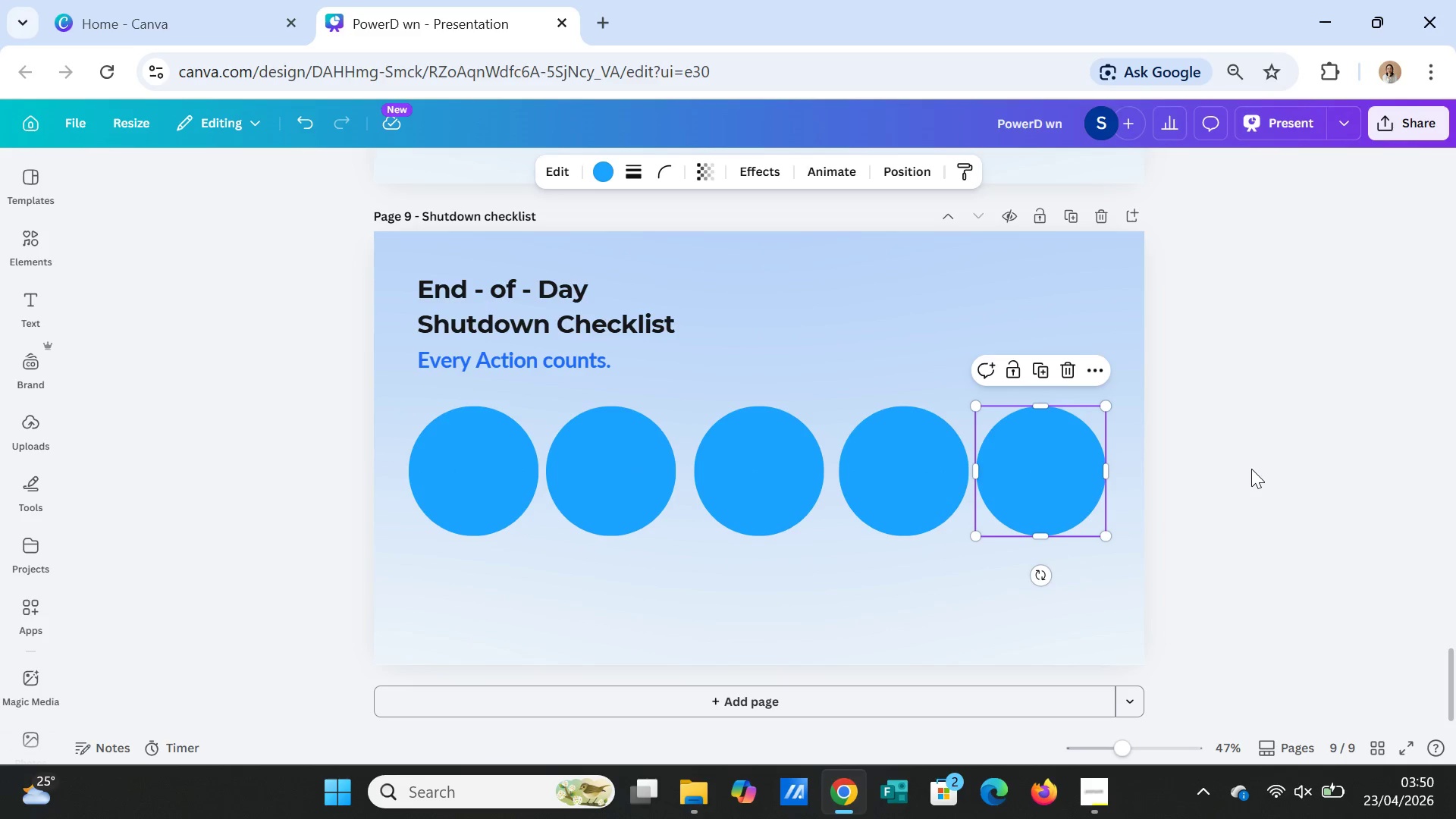 
left_click([1251, 469])
 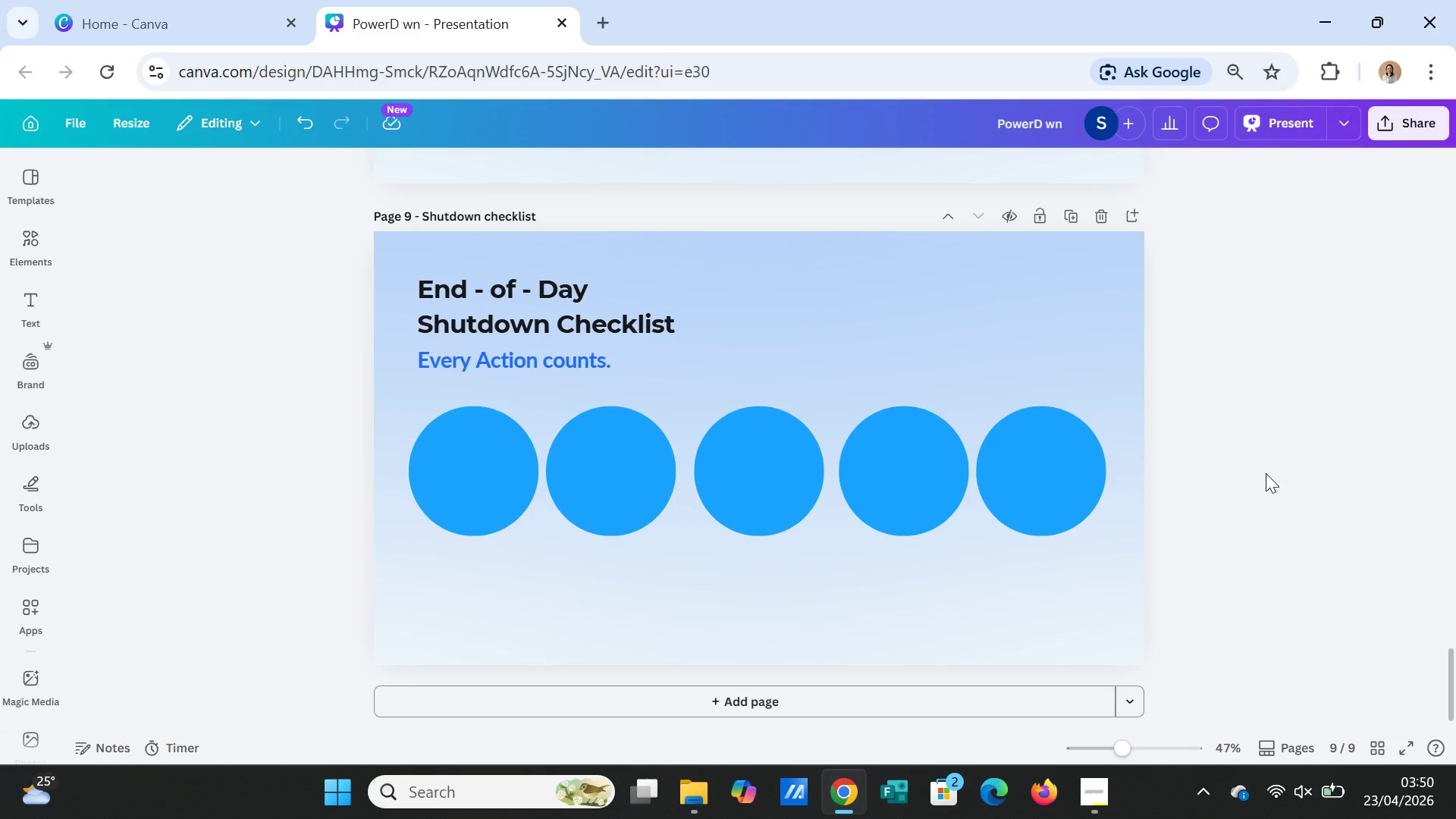 
wait(6.56)
 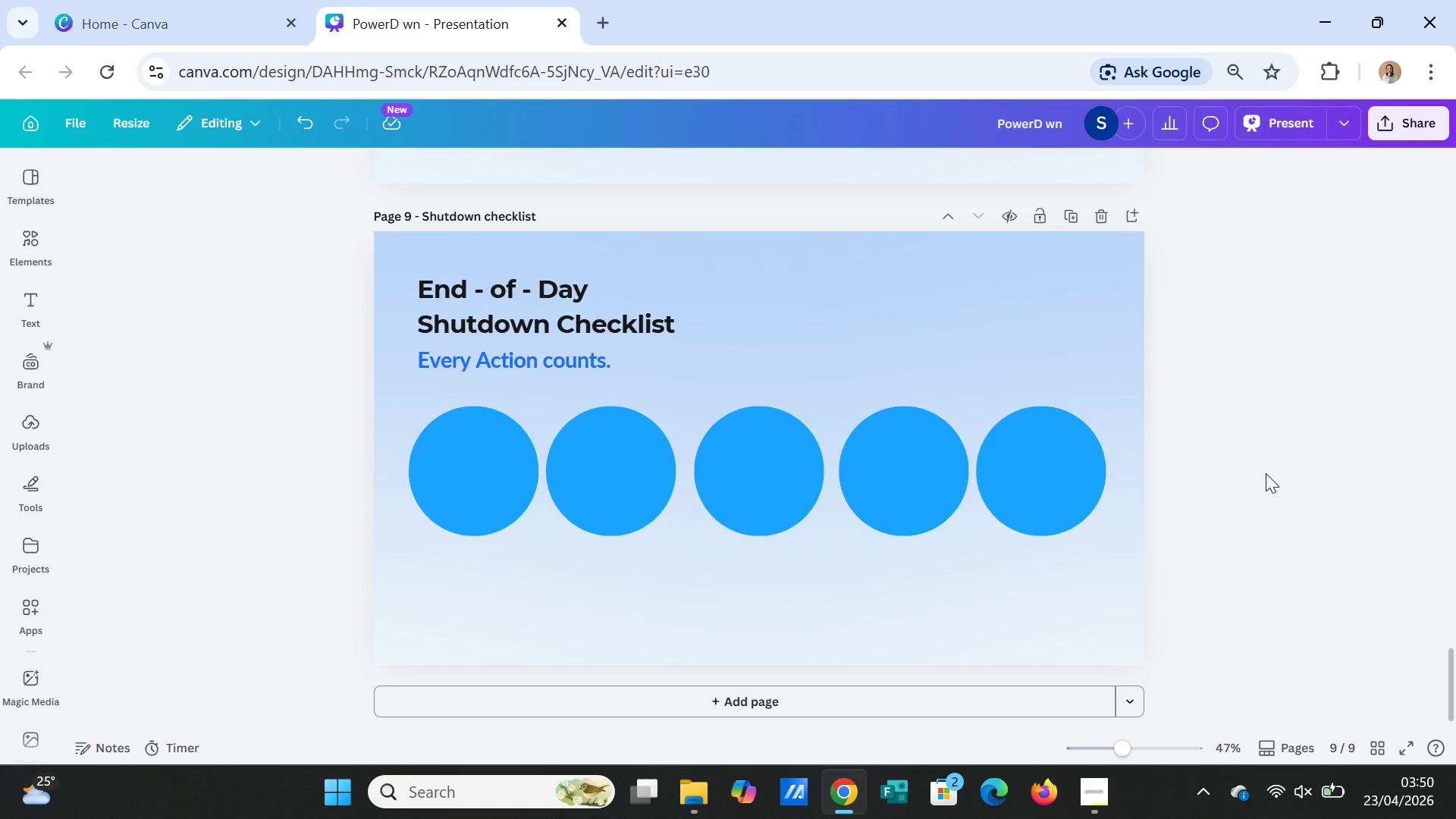 
left_click([487, 485])
 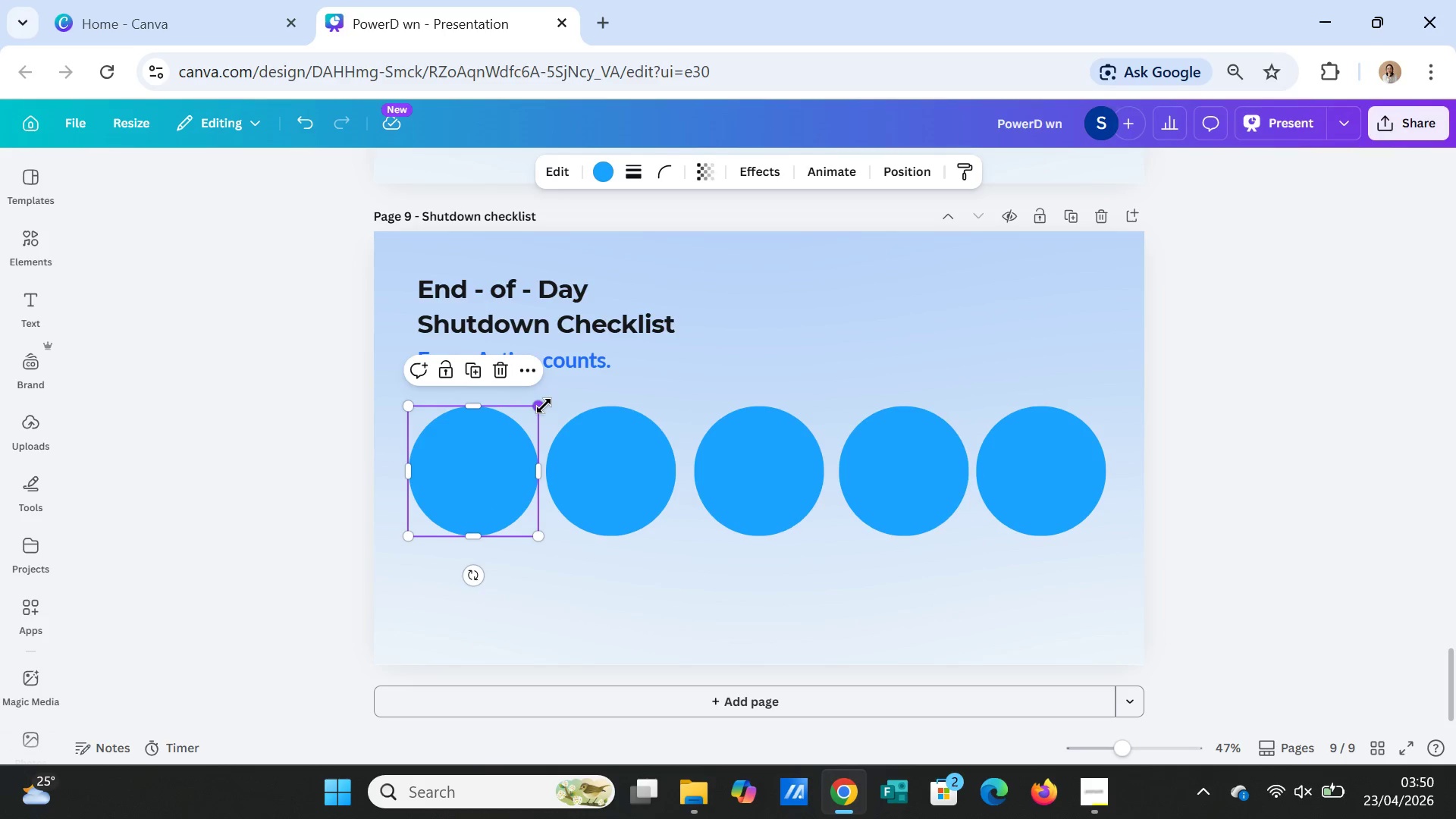 
left_click_drag(start_coordinate=[542, 405], to_coordinate=[535, 416])
 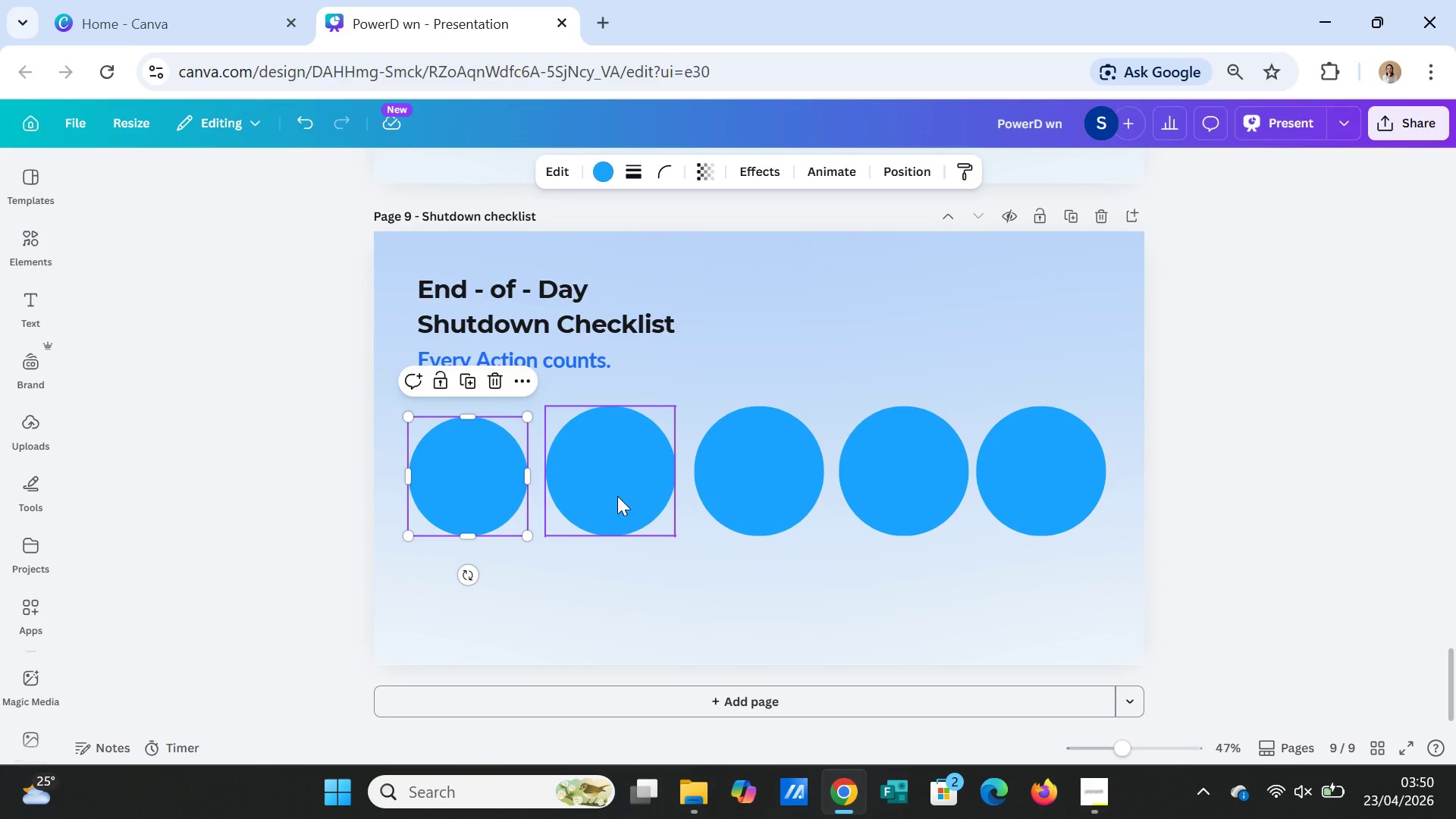 
left_click([617, 496])
 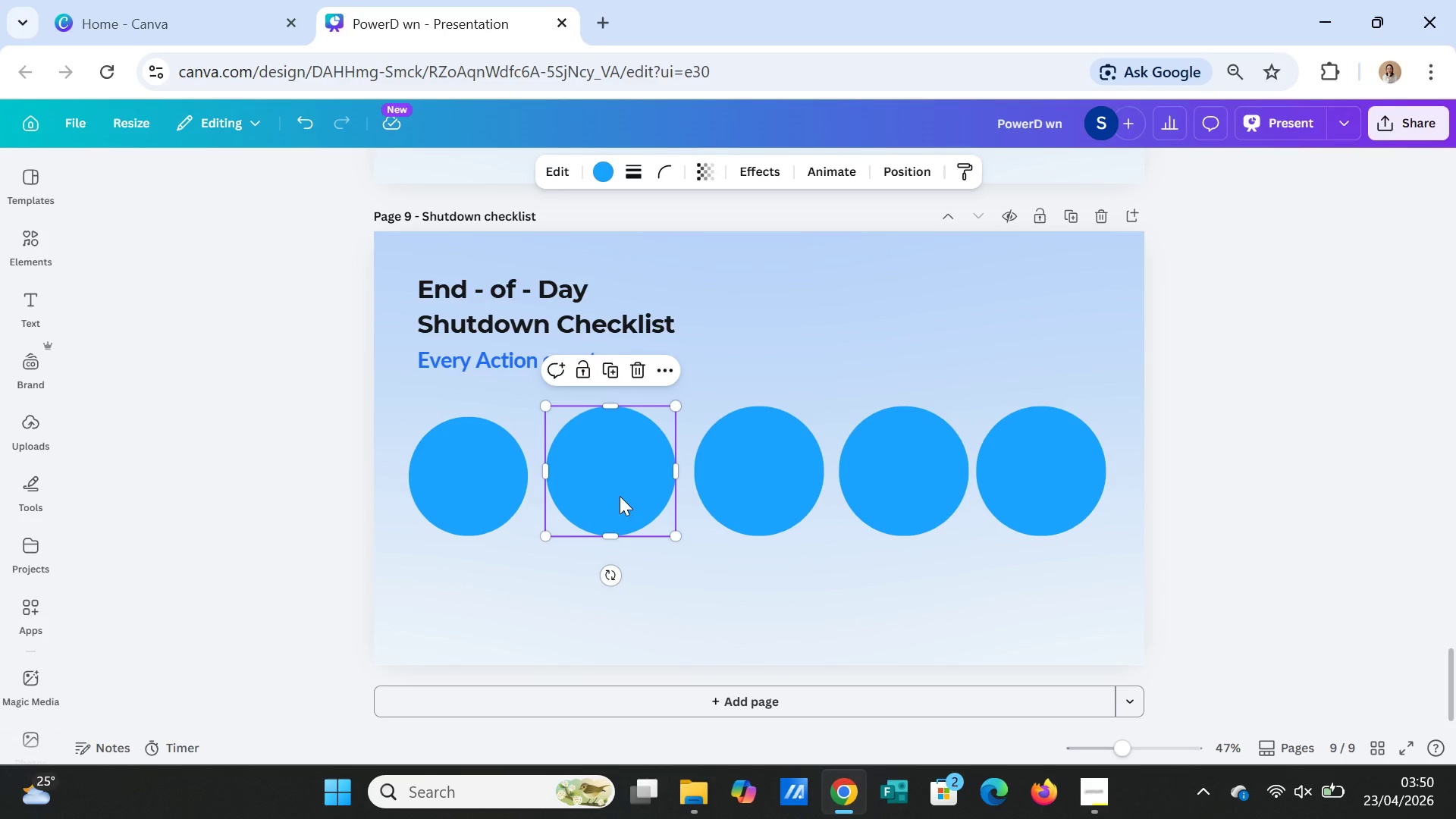 
key(Delete)
 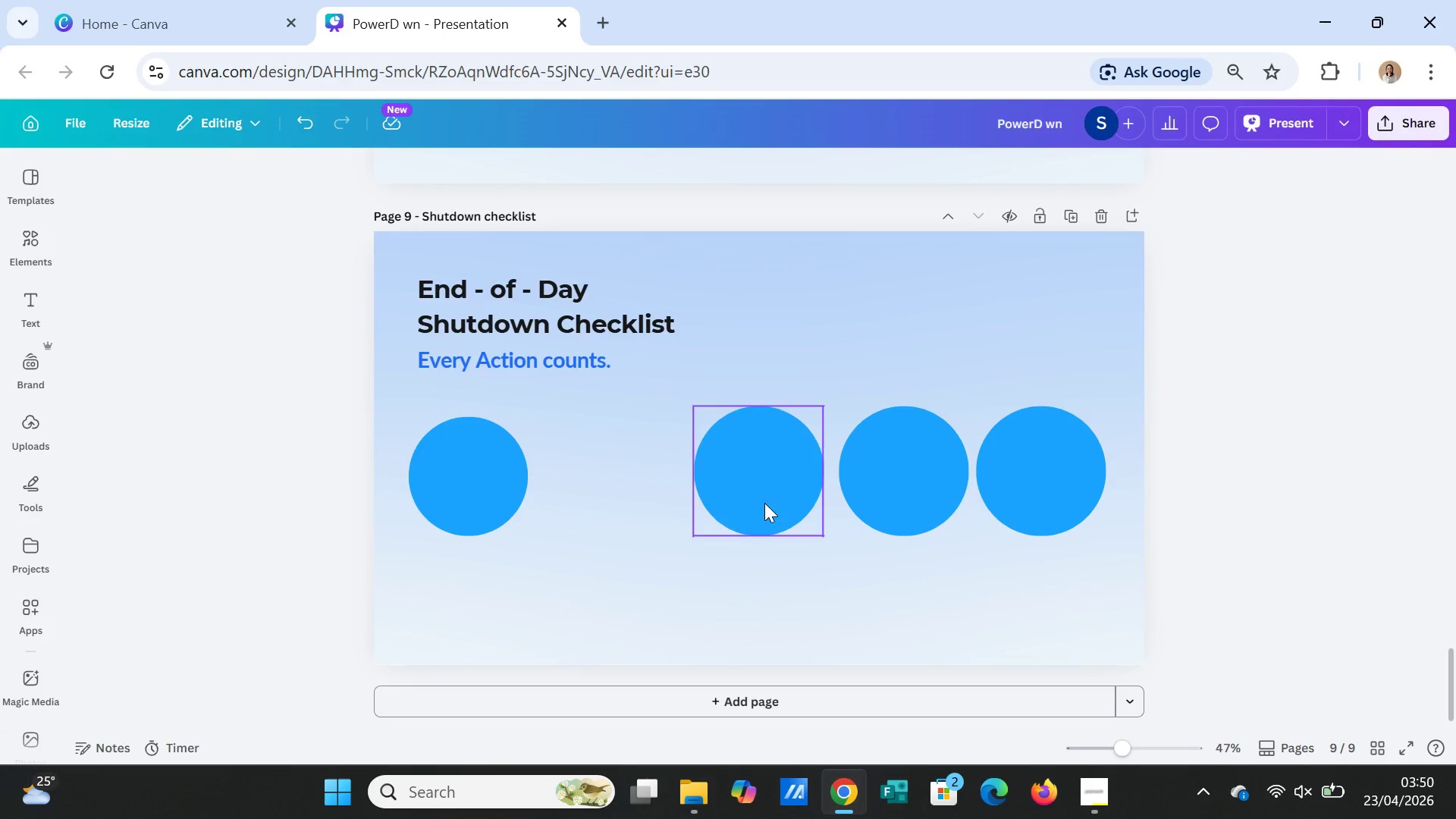 
left_click([764, 503])
 